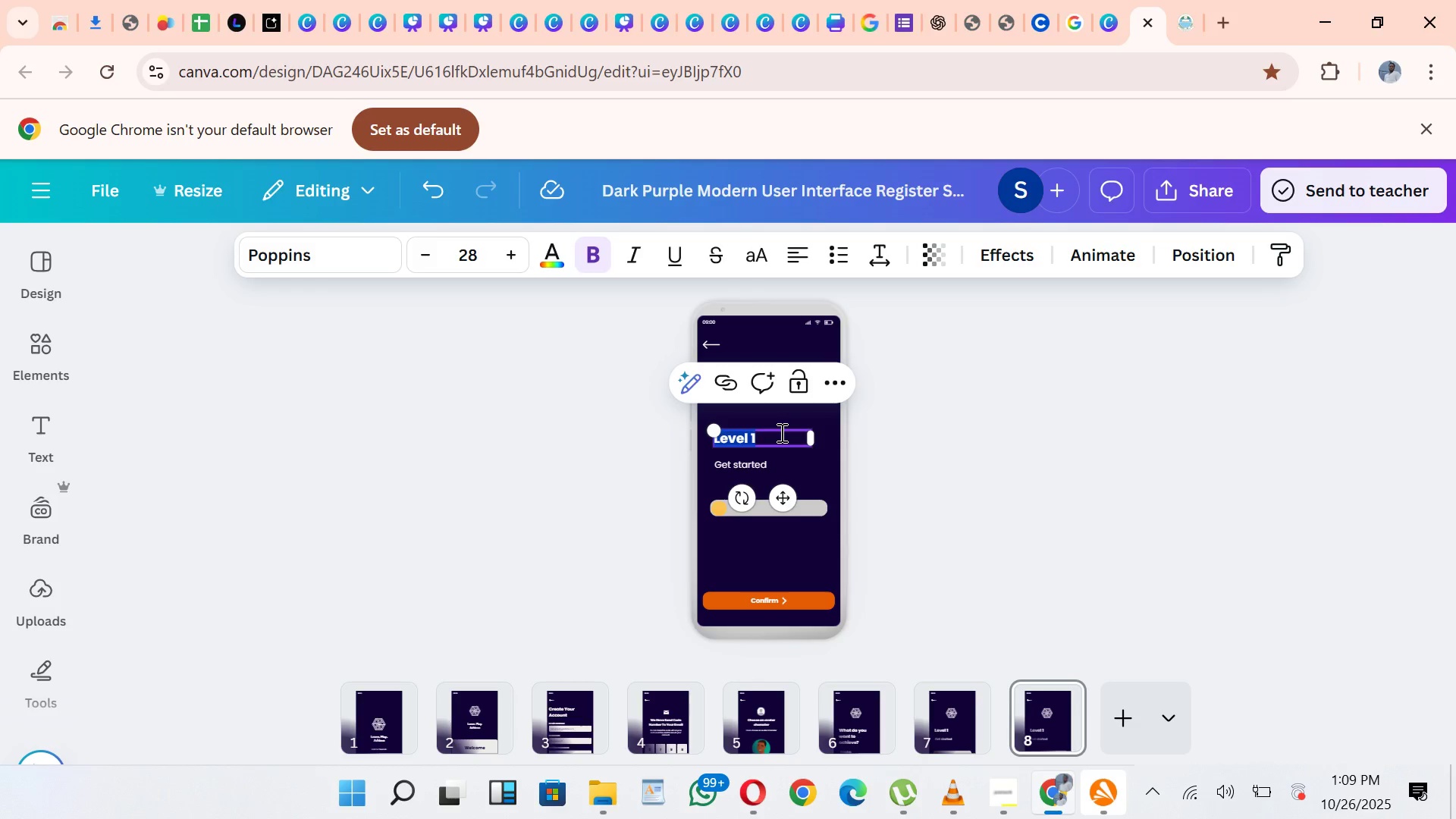 
key(Control+V)
 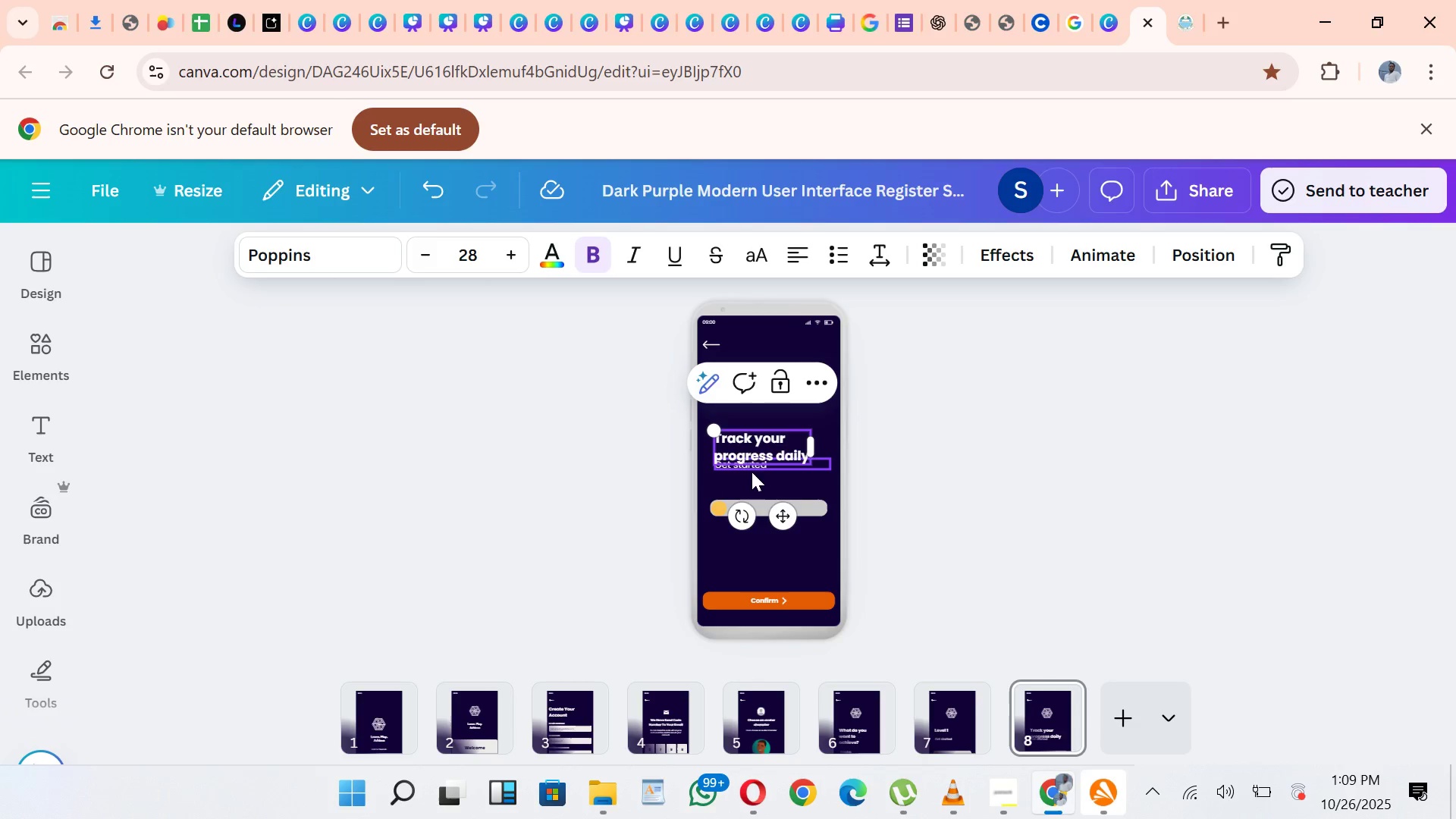 
left_click([752, 468])
 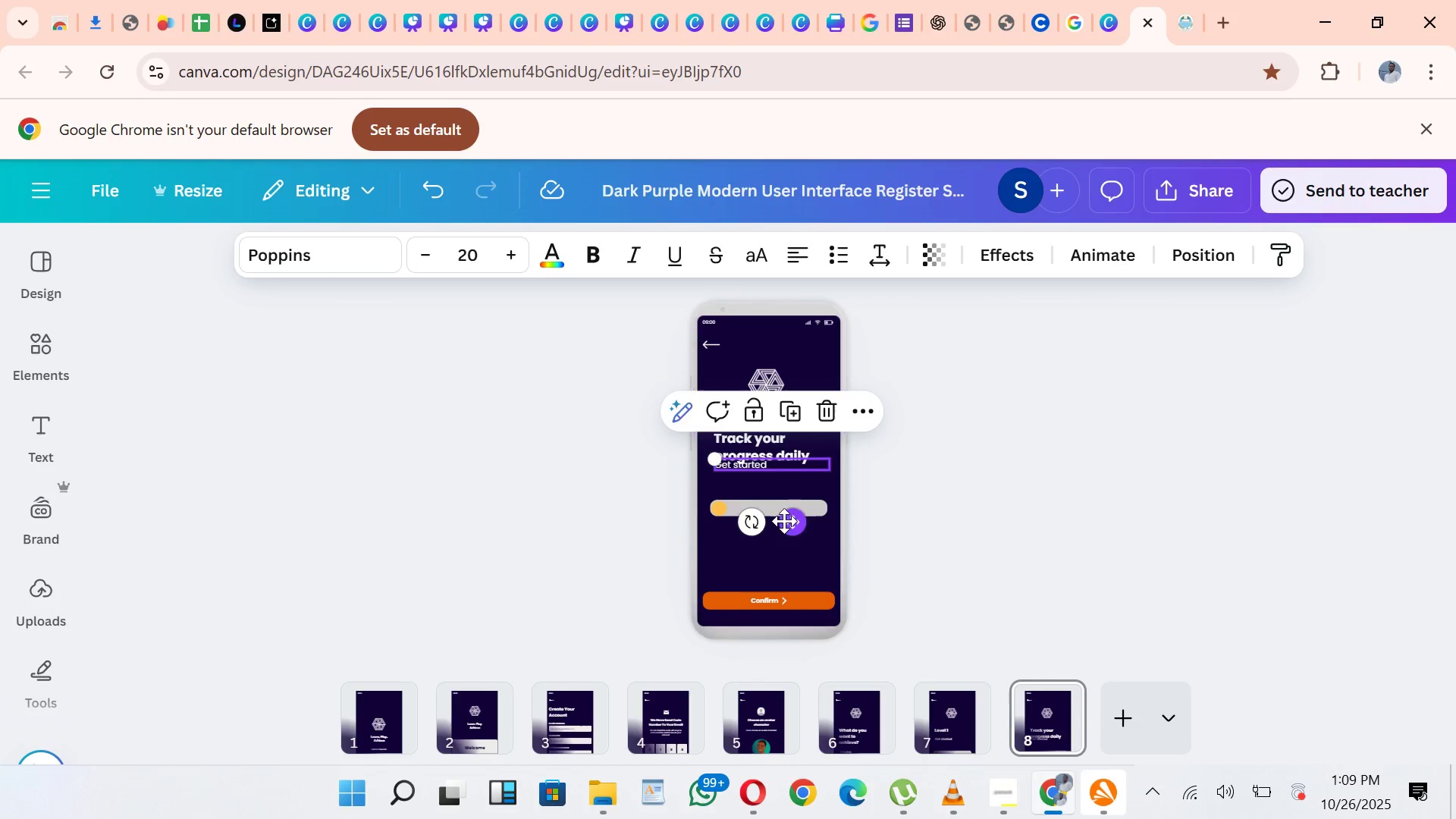 
left_click_drag(start_coordinate=[785, 519], to_coordinate=[786, 538])
 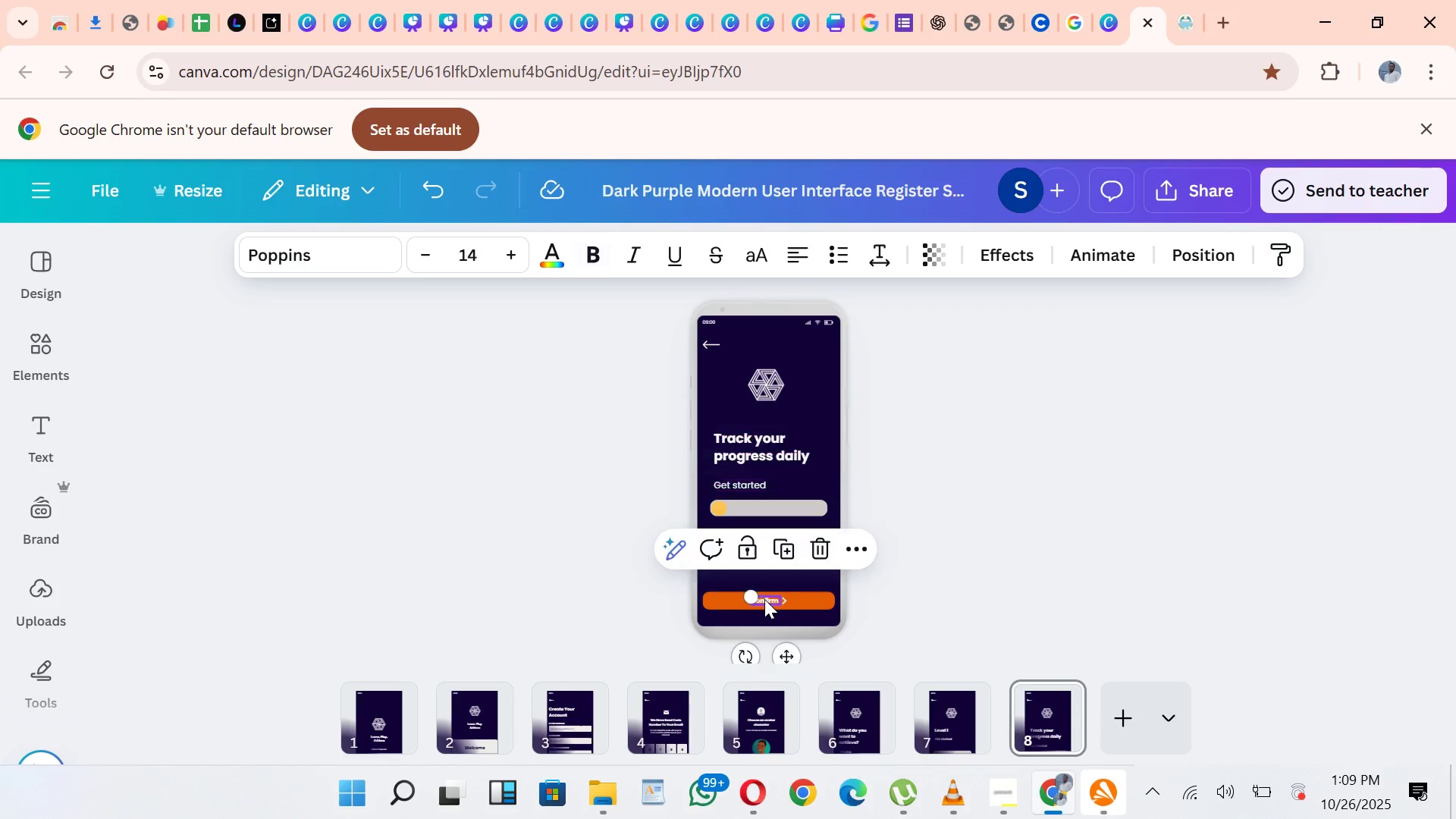 
double_click([764, 599])
 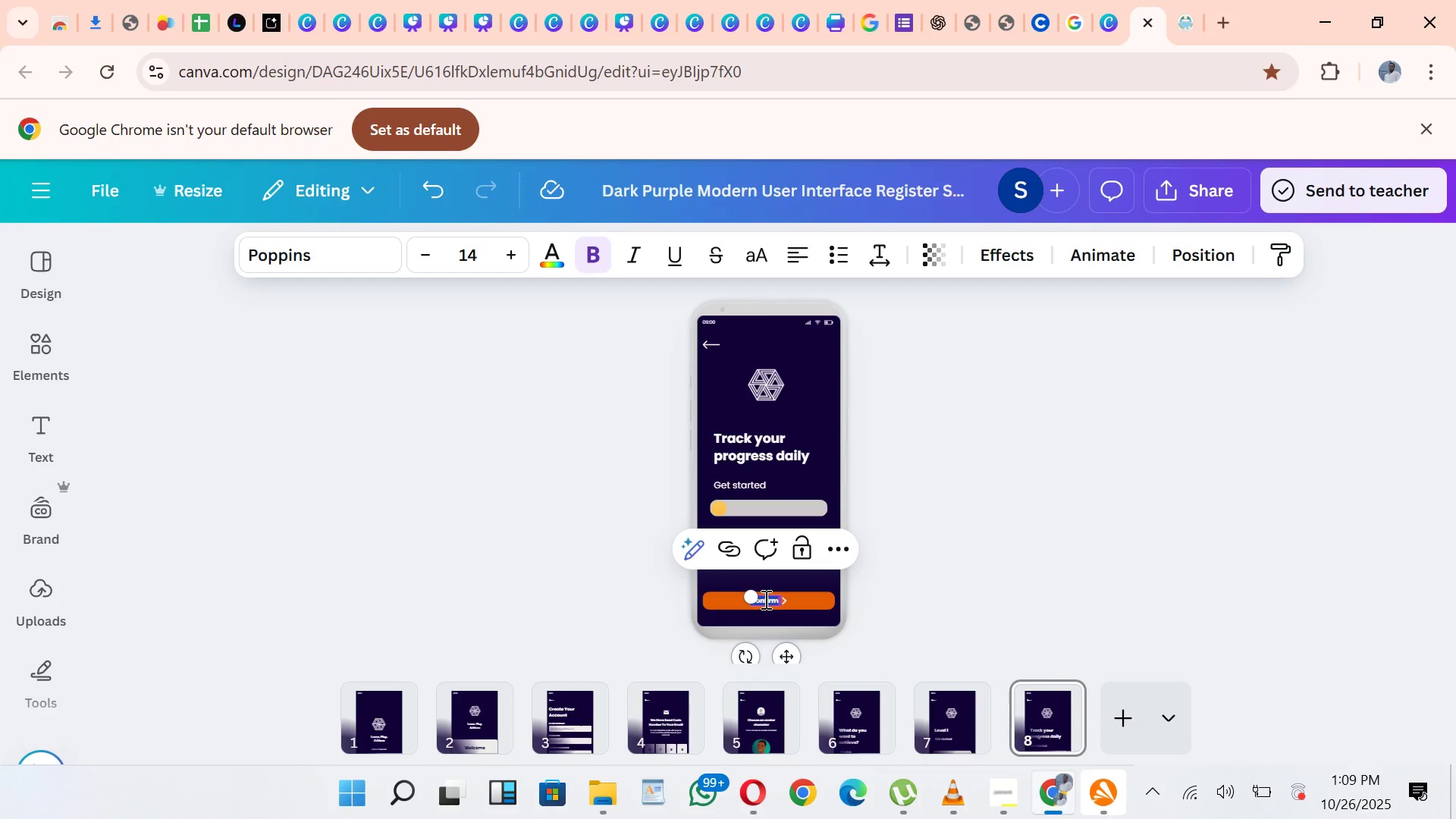 
type(Next)
 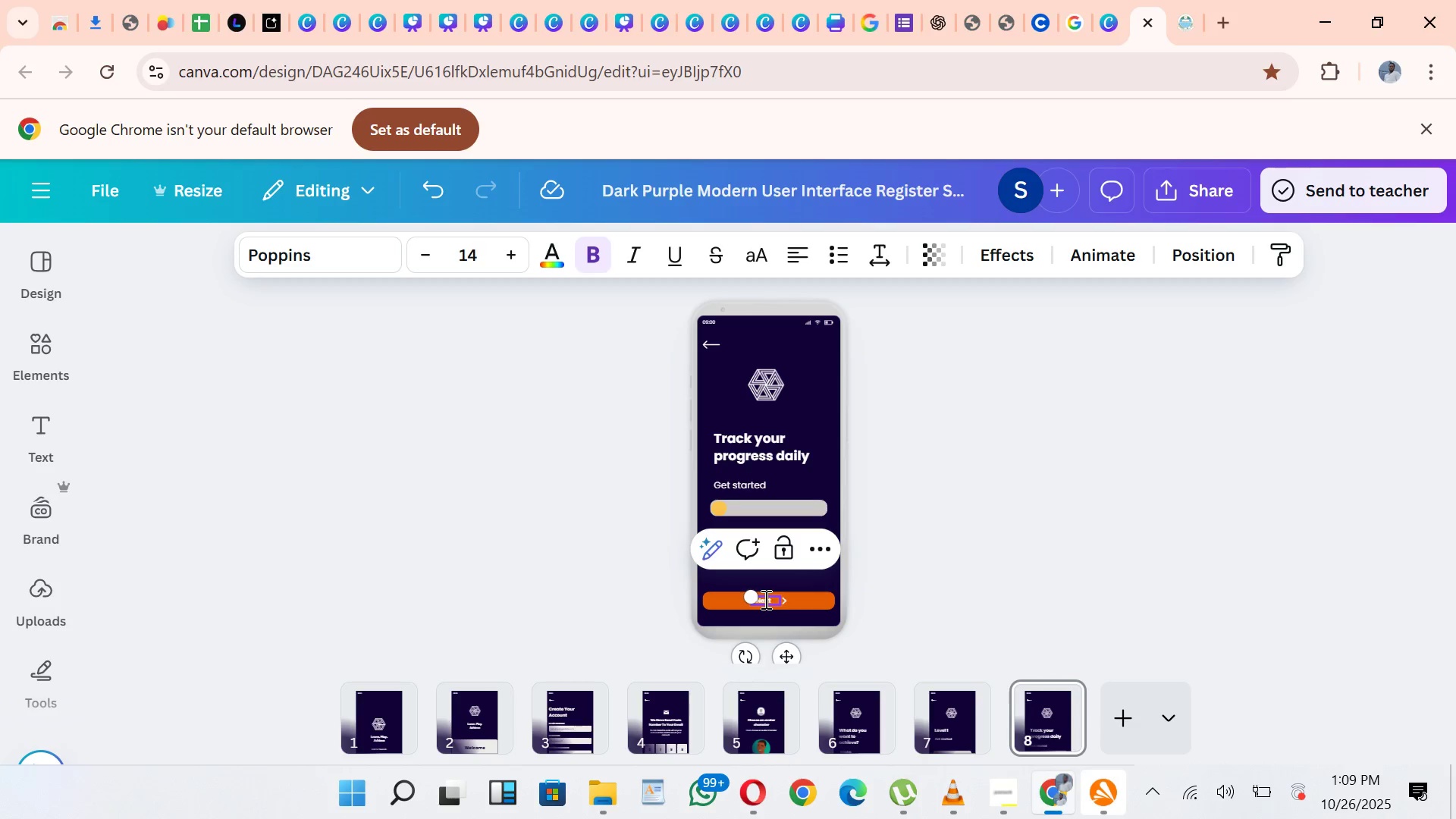 
key(Enter)
 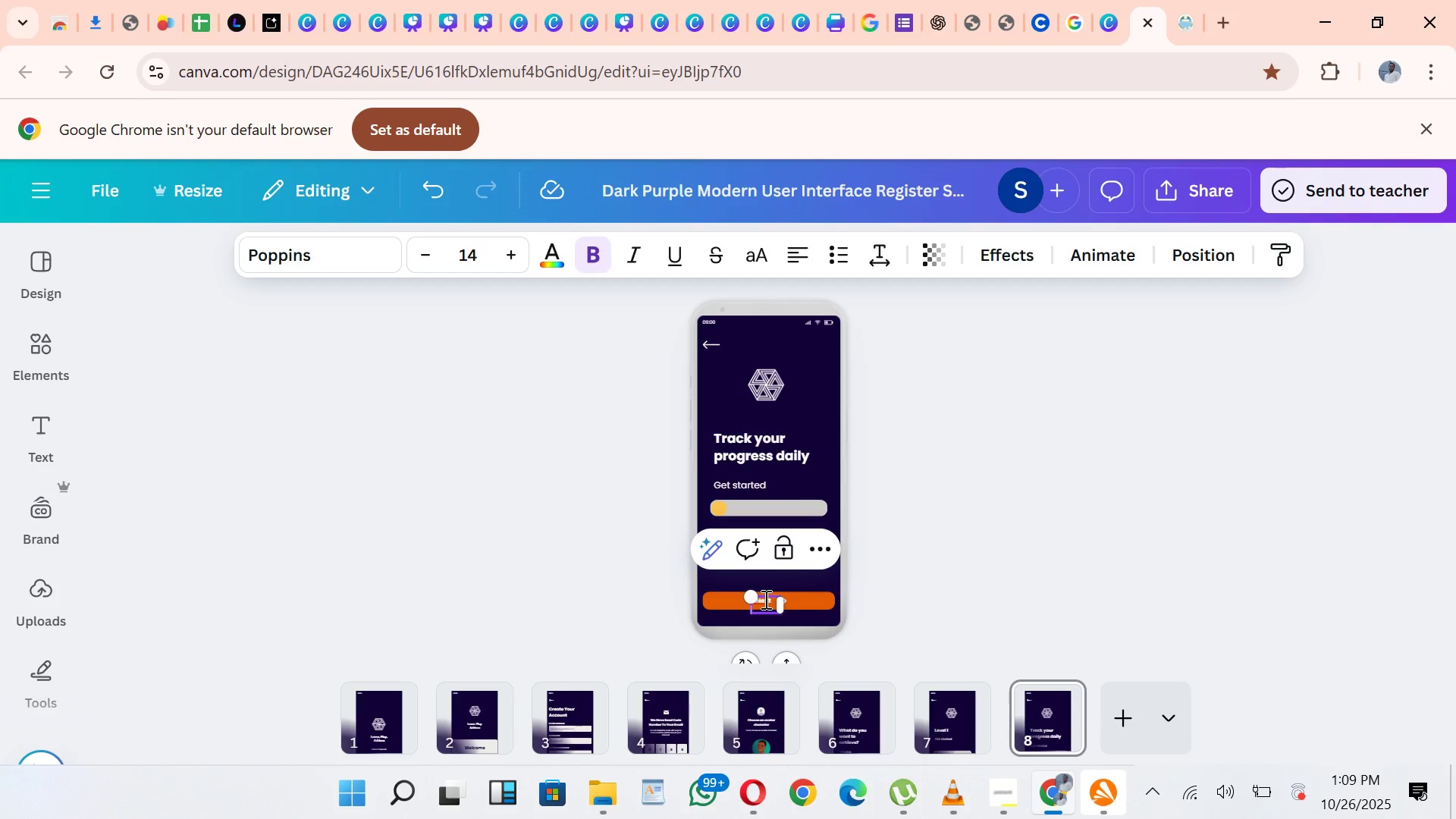 
key(Backspace)
 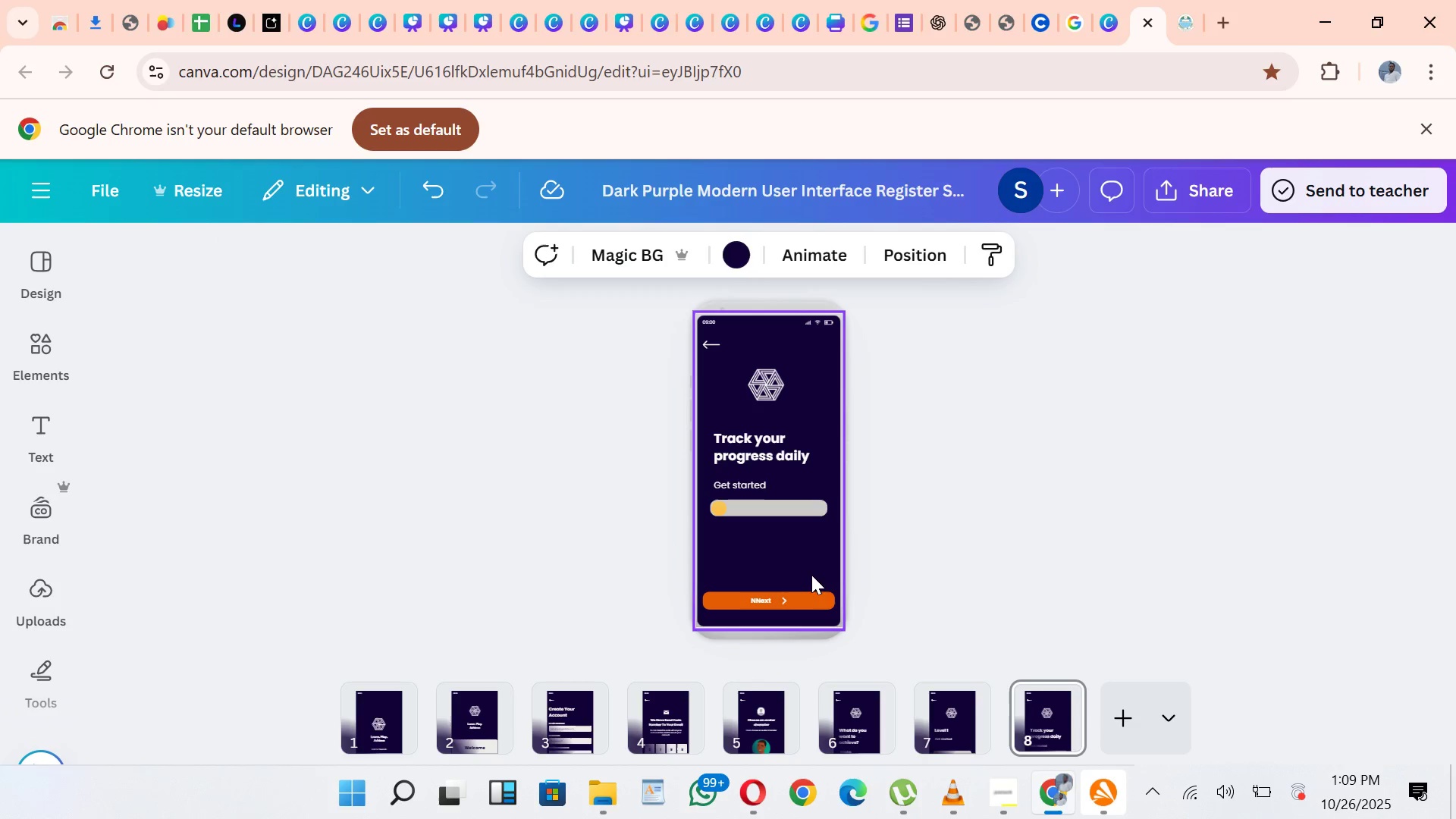 
wait(5.01)
 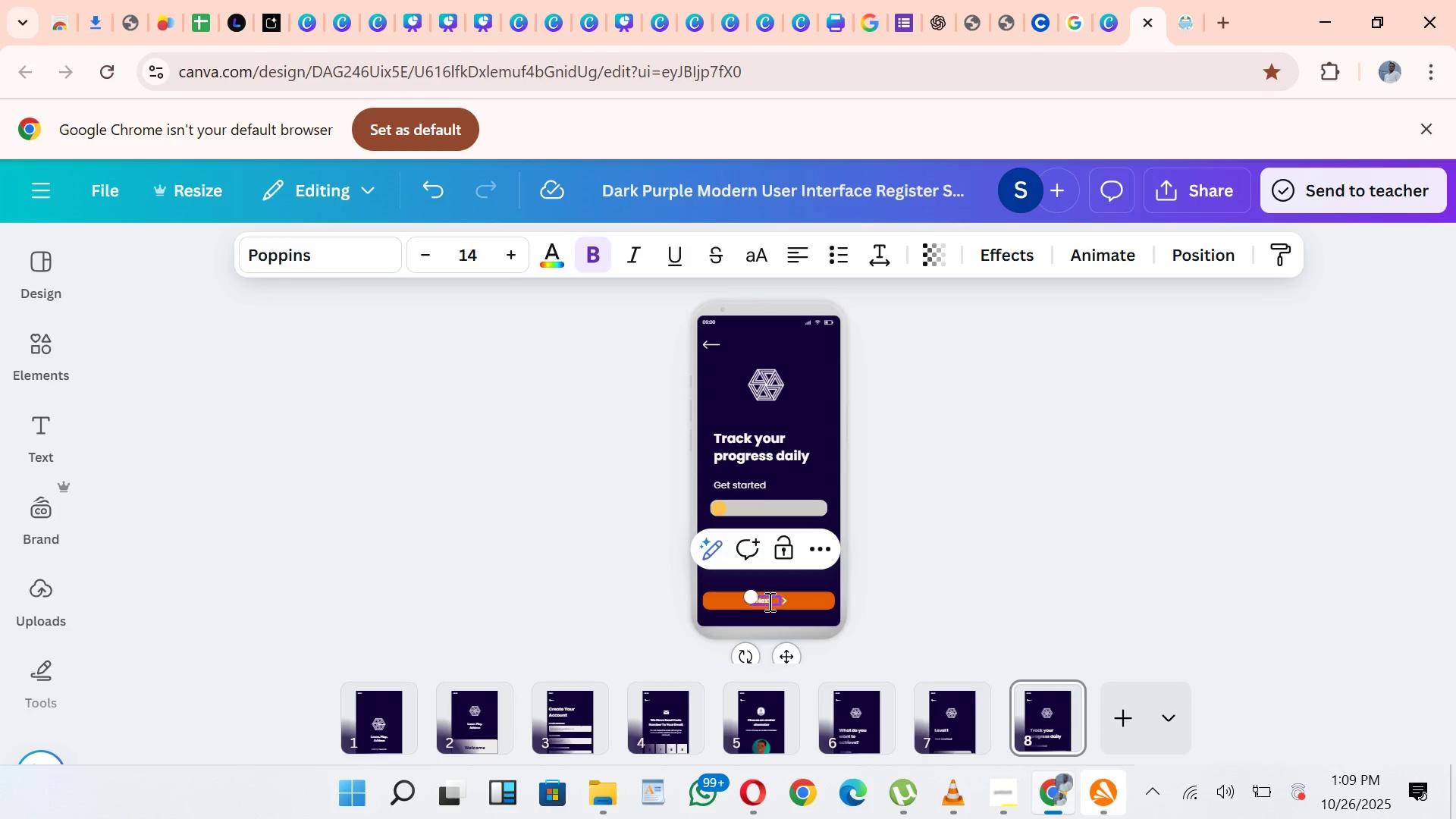 
left_click([763, 599])
 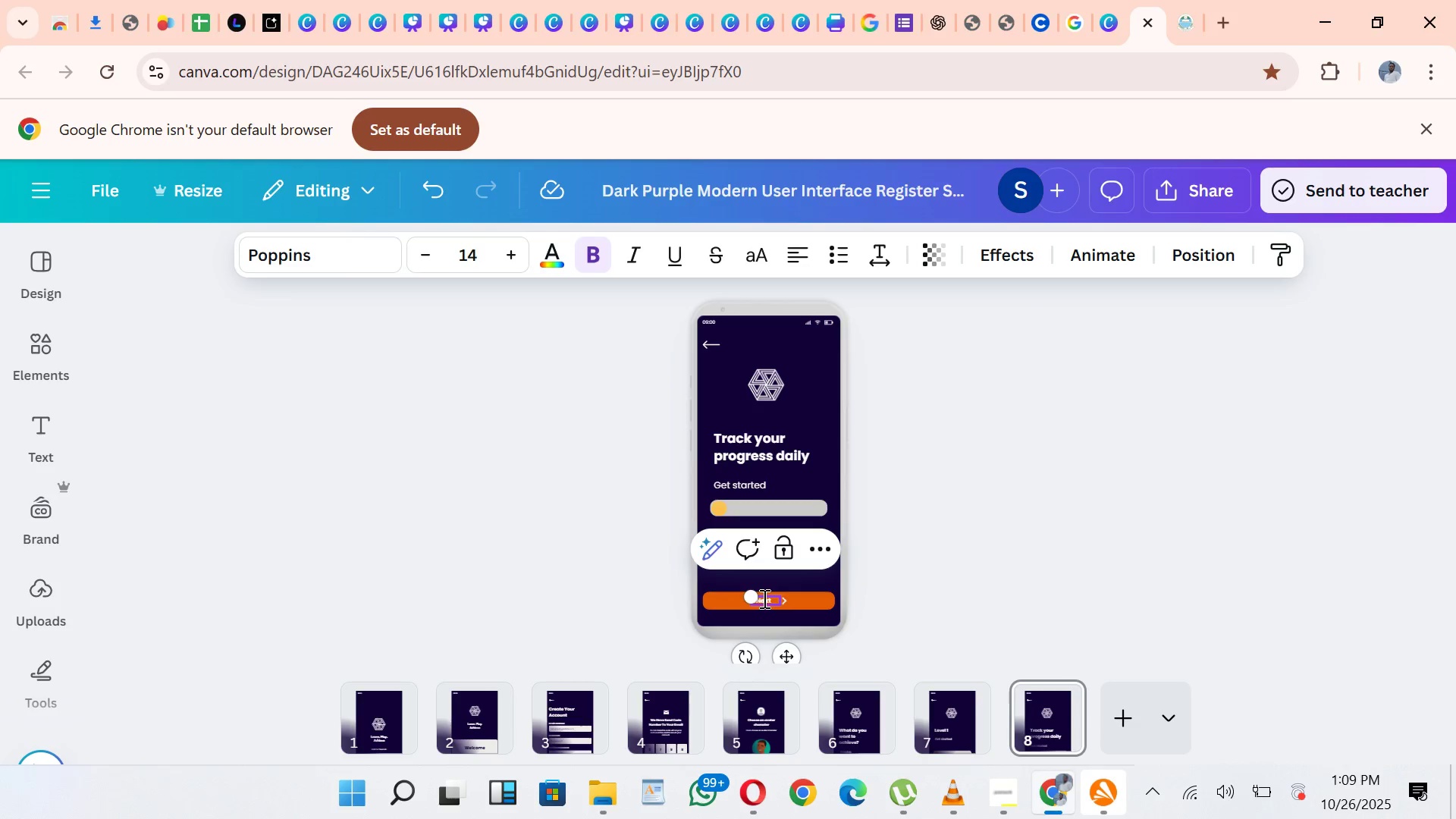 
key(ArrowLeft)
 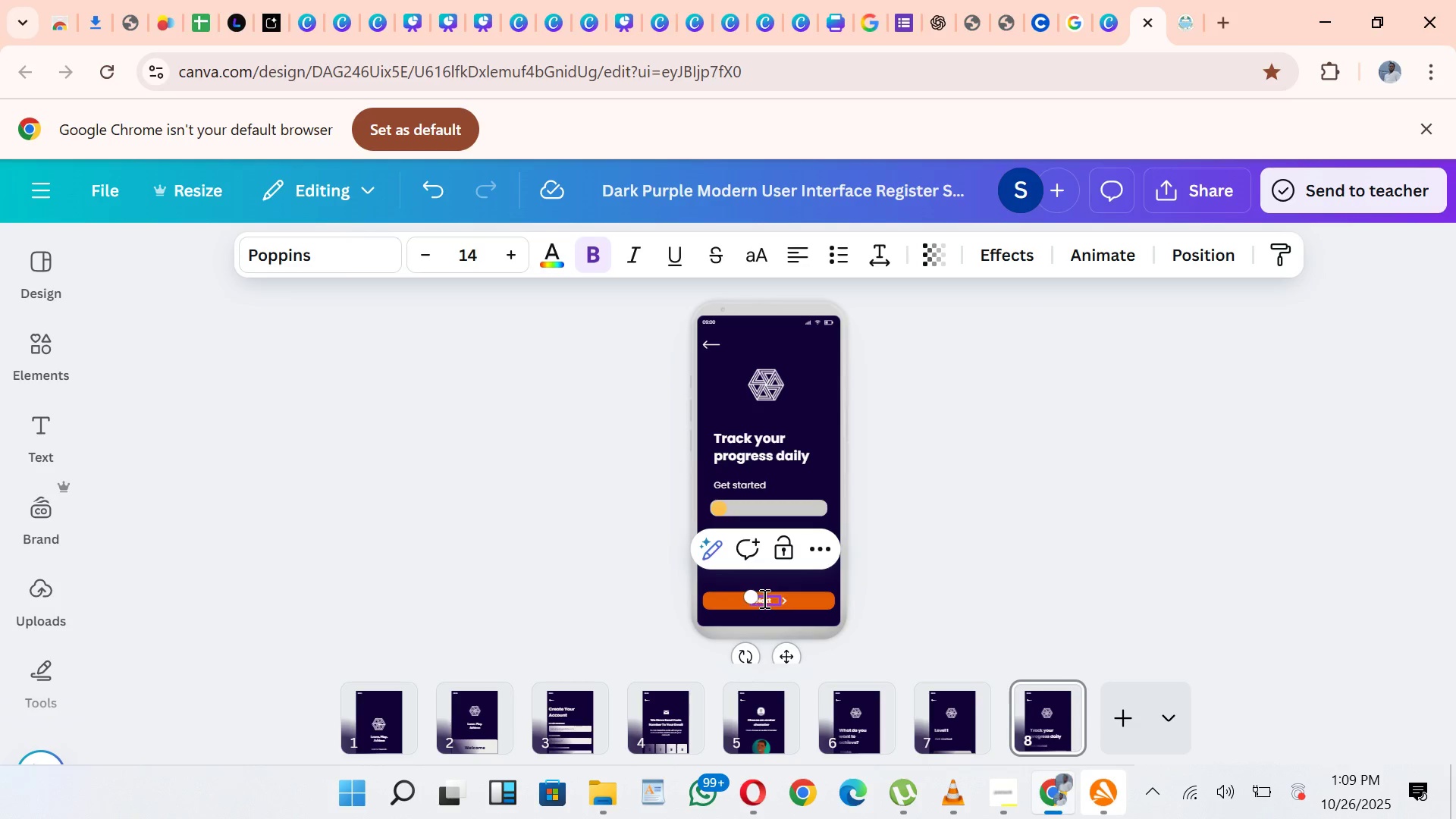 
key(ArrowLeft)
 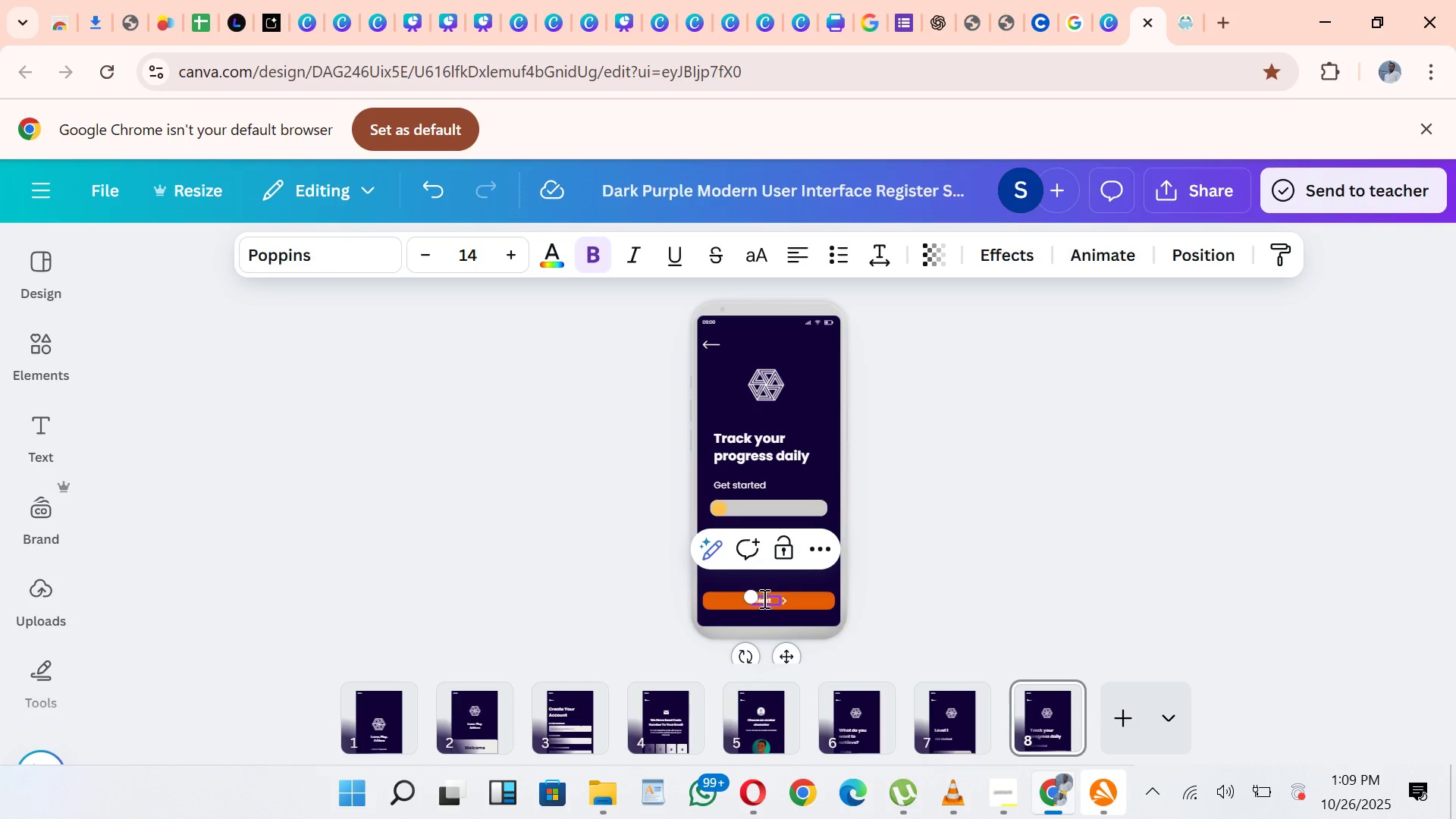 
key(ArrowLeft)
 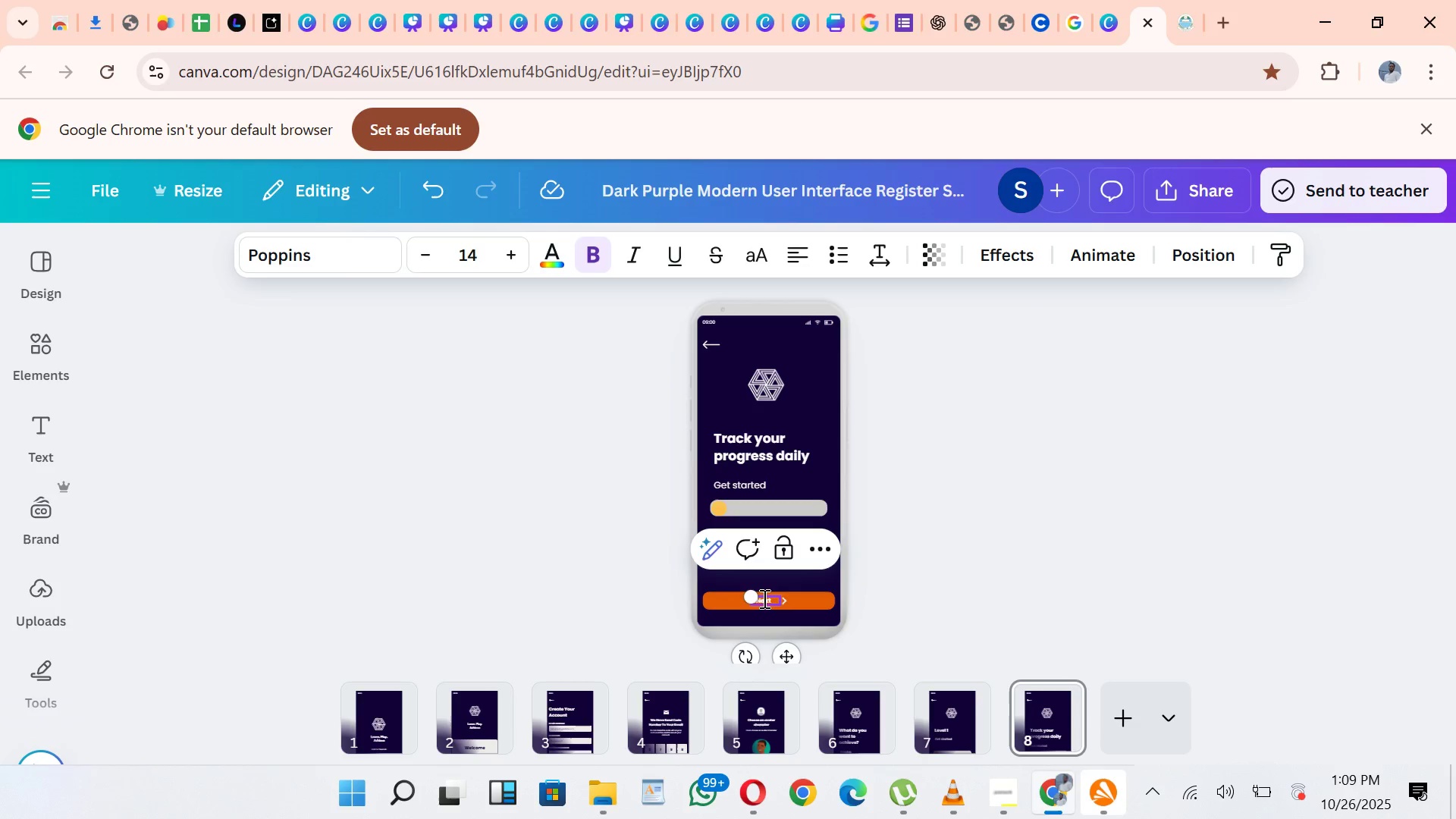 
key(ArrowLeft)
 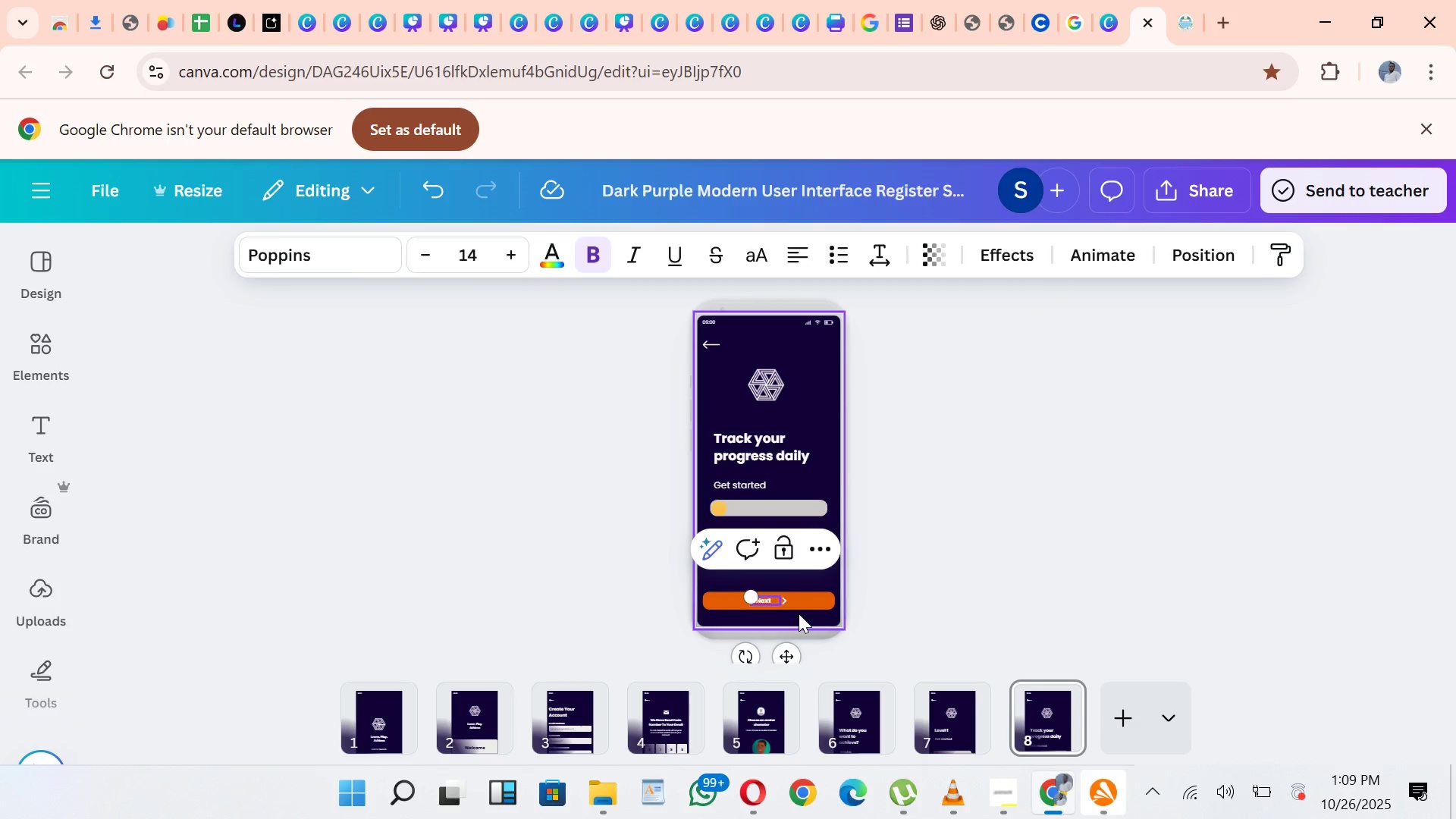 
key(Backspace)
 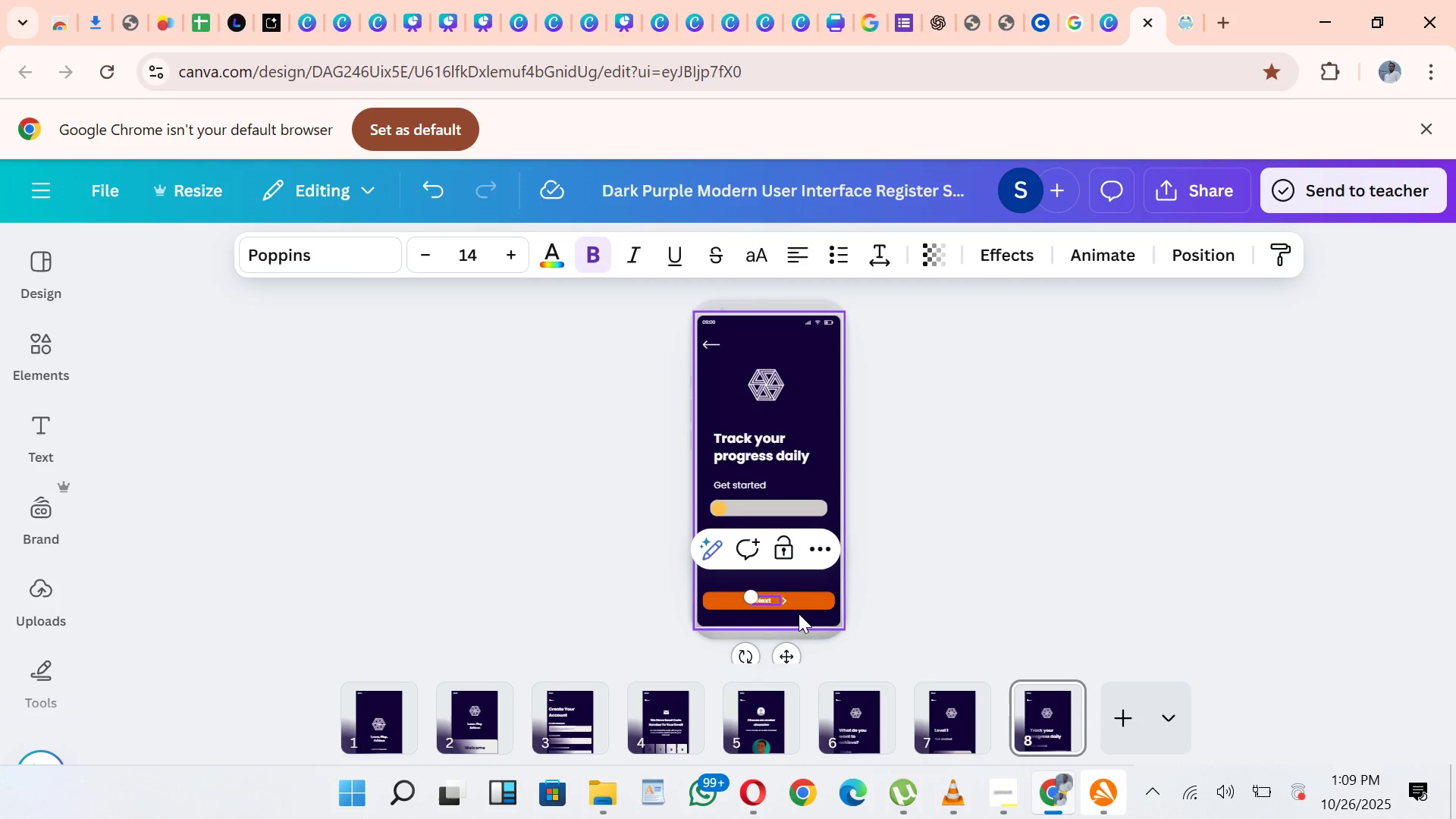 
key(Backspace)
 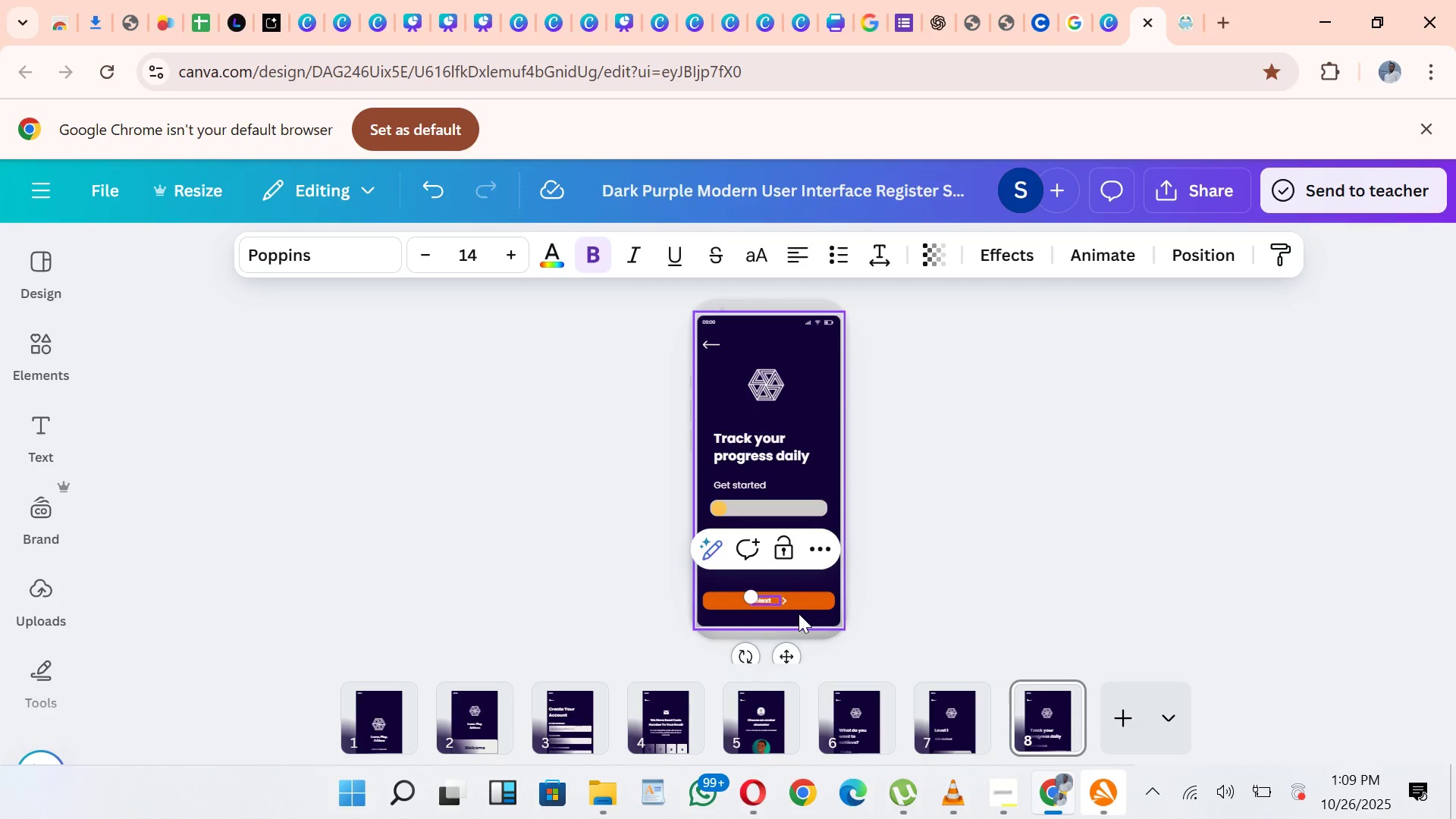 
key(Backspace)
 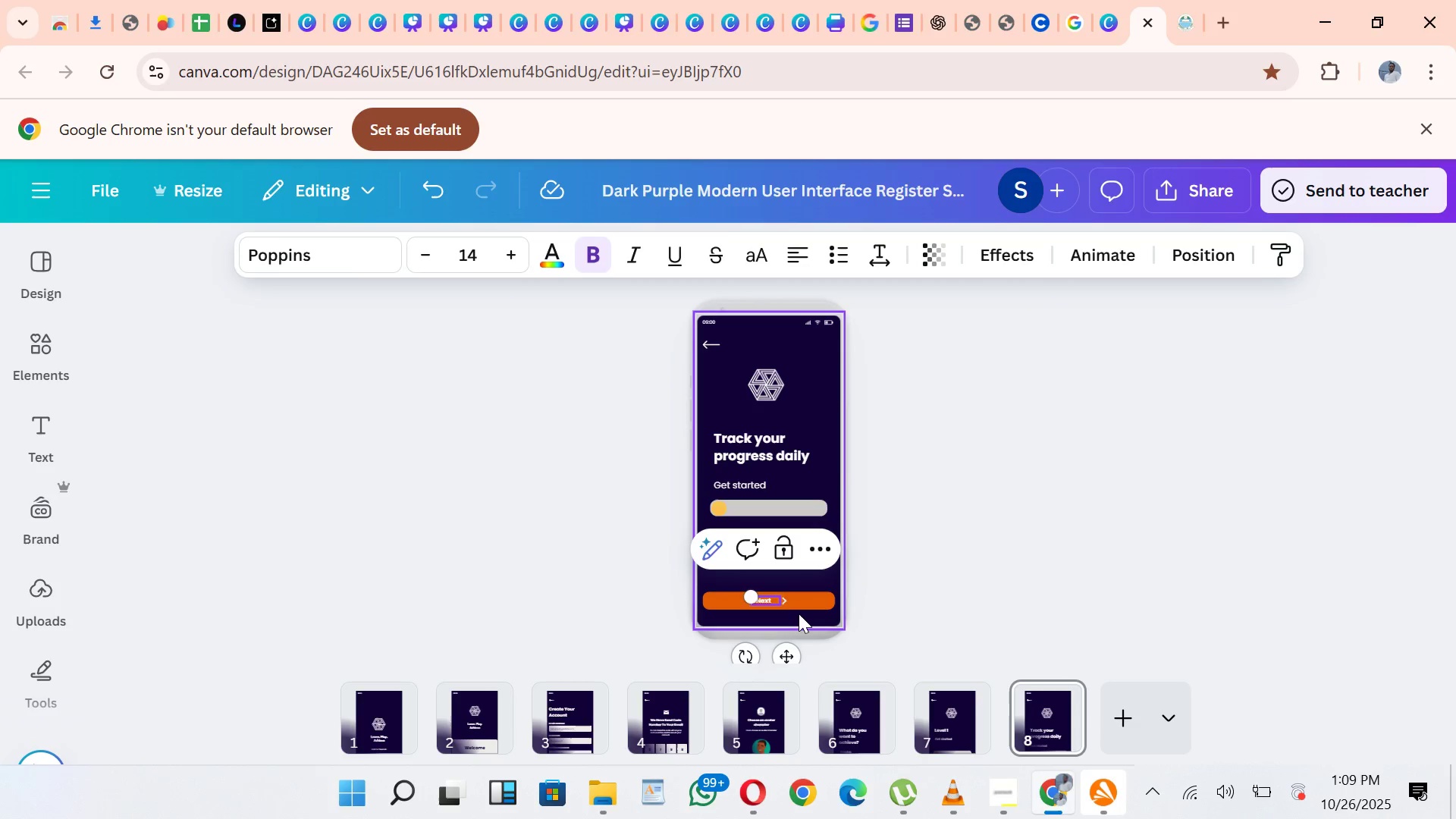 
key(ArrowRight)
 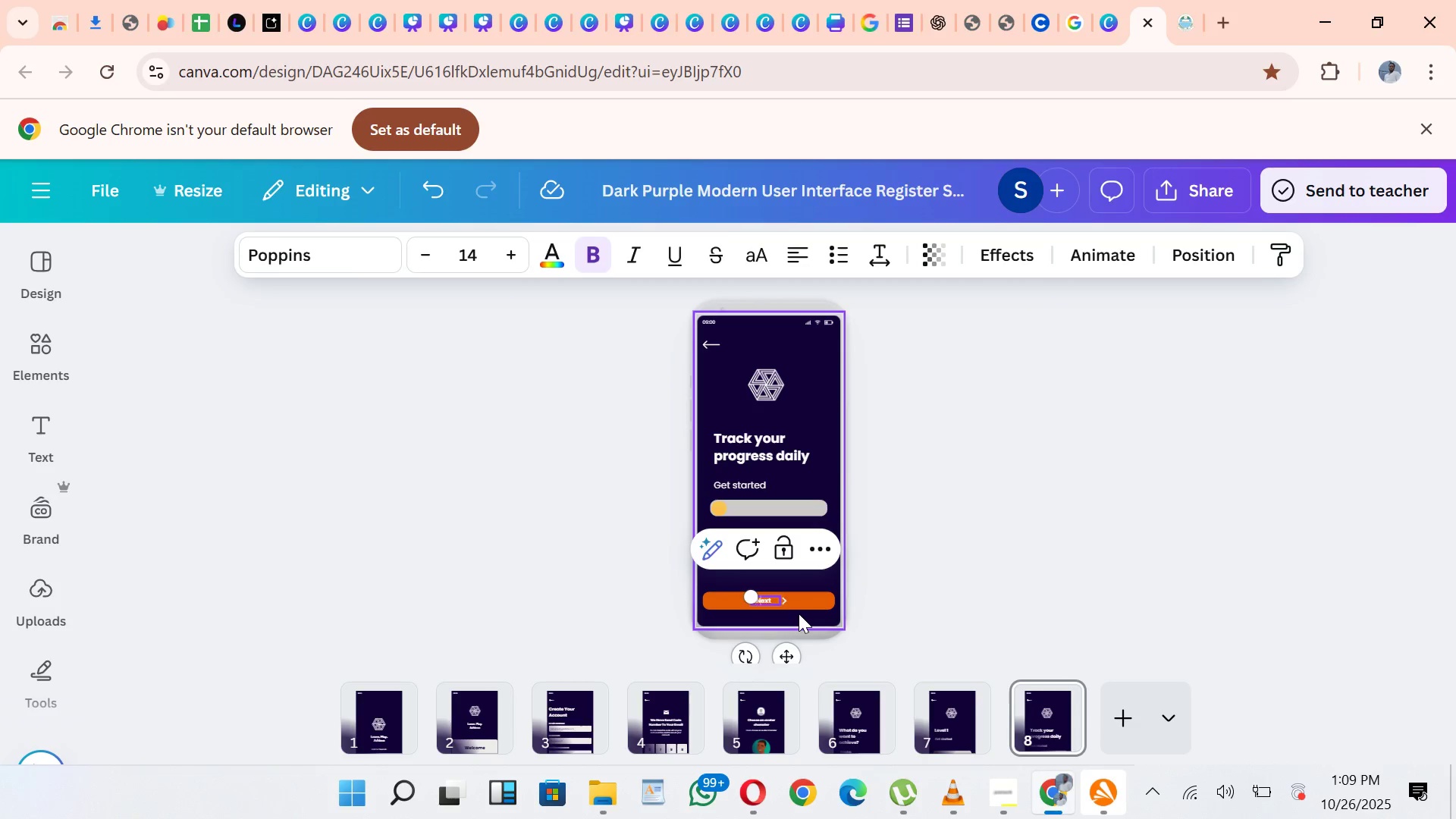 
key(ArrowRight)
 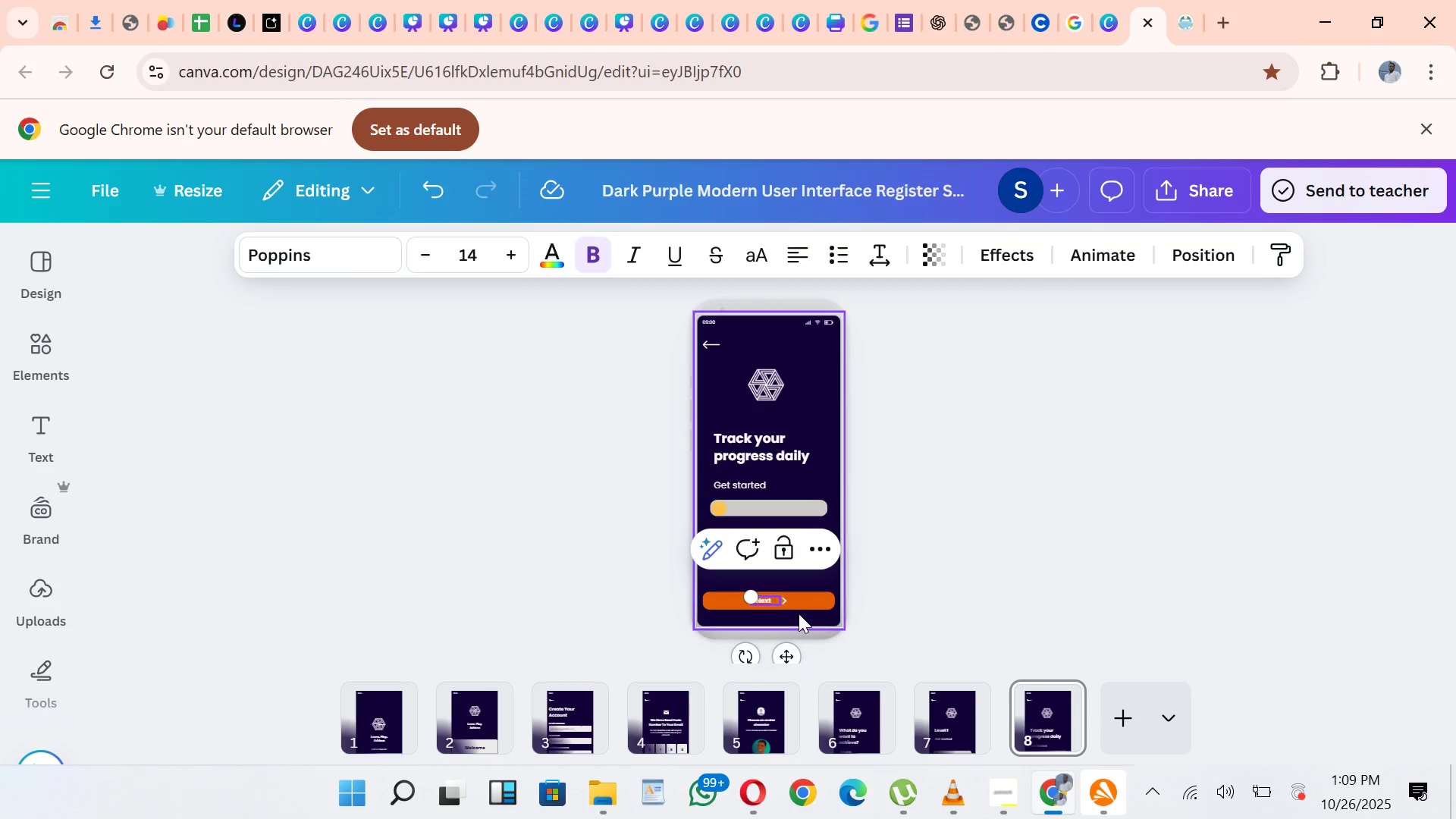 
key(ArrowLeft)
 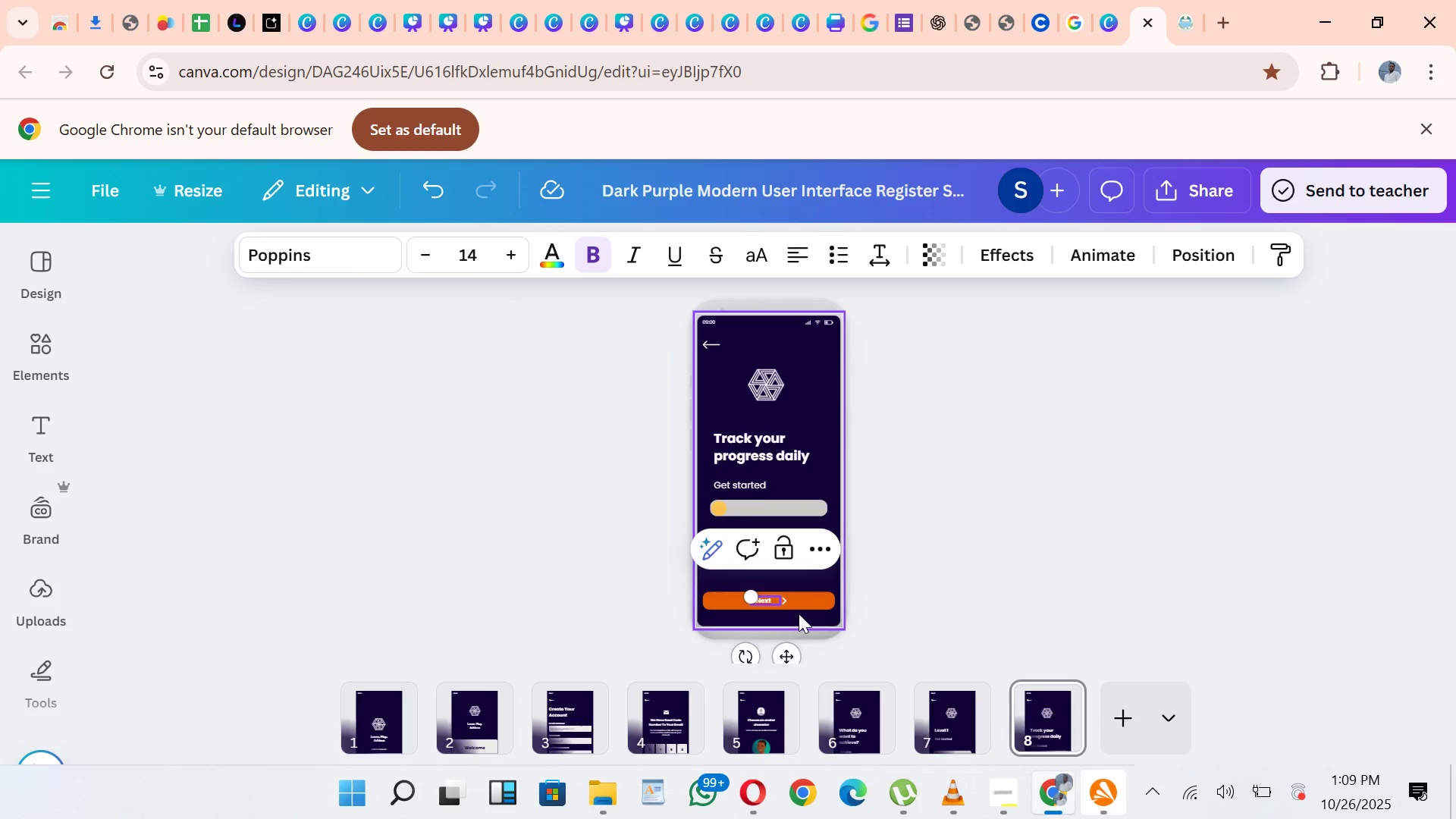 
key(Backspace)
 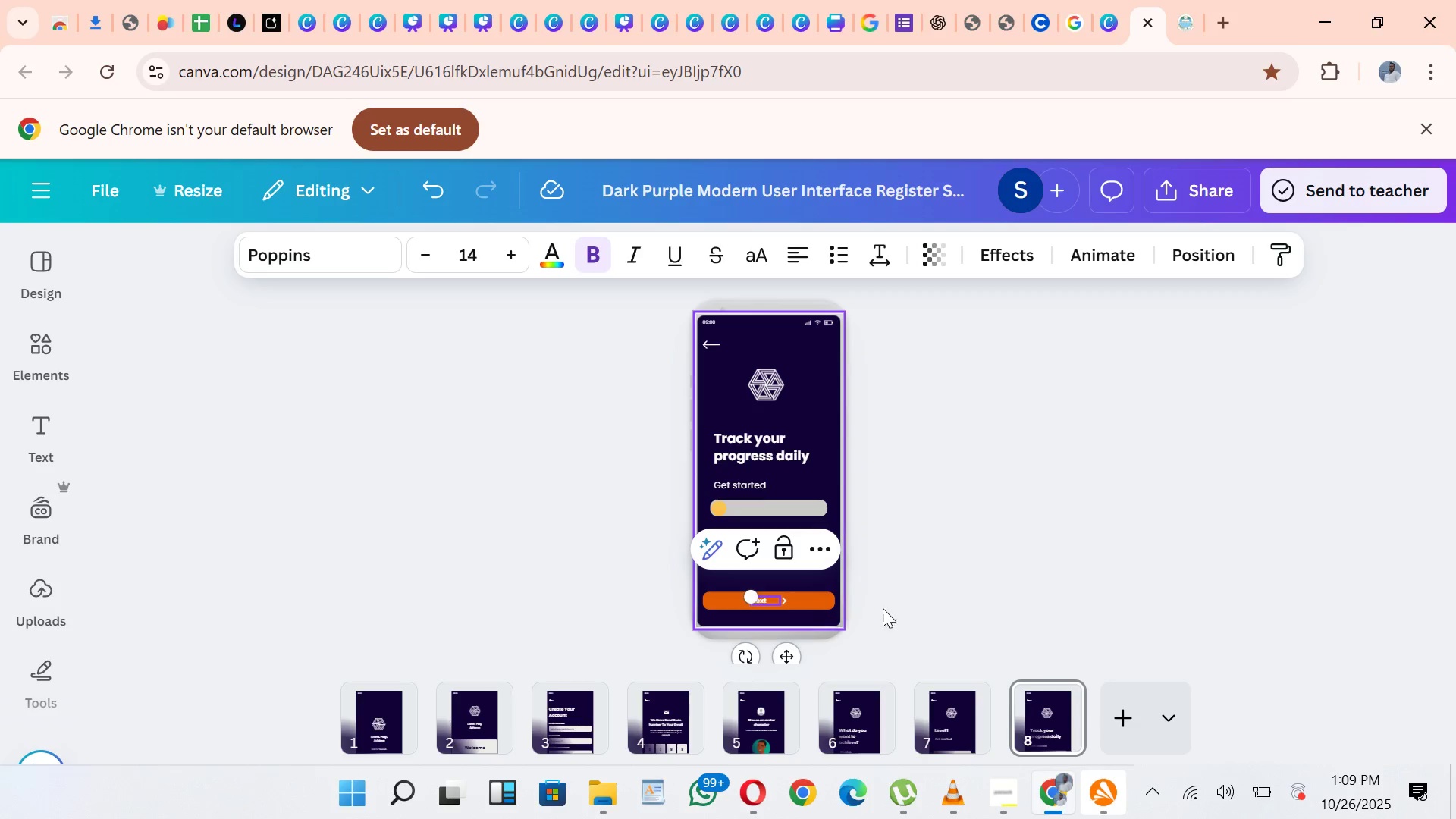 
left_click([883, 601])
 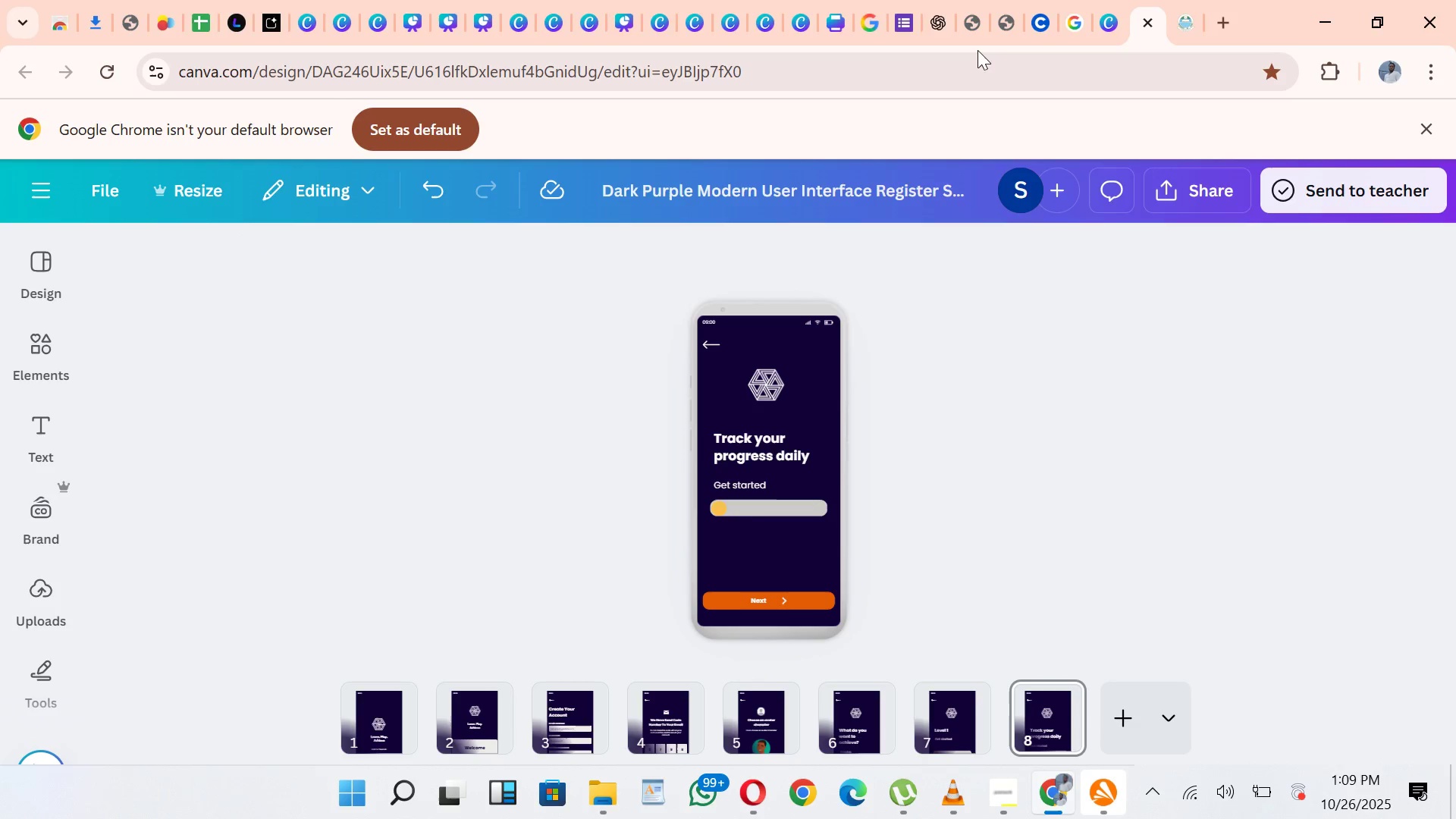 
wait(6.96)
 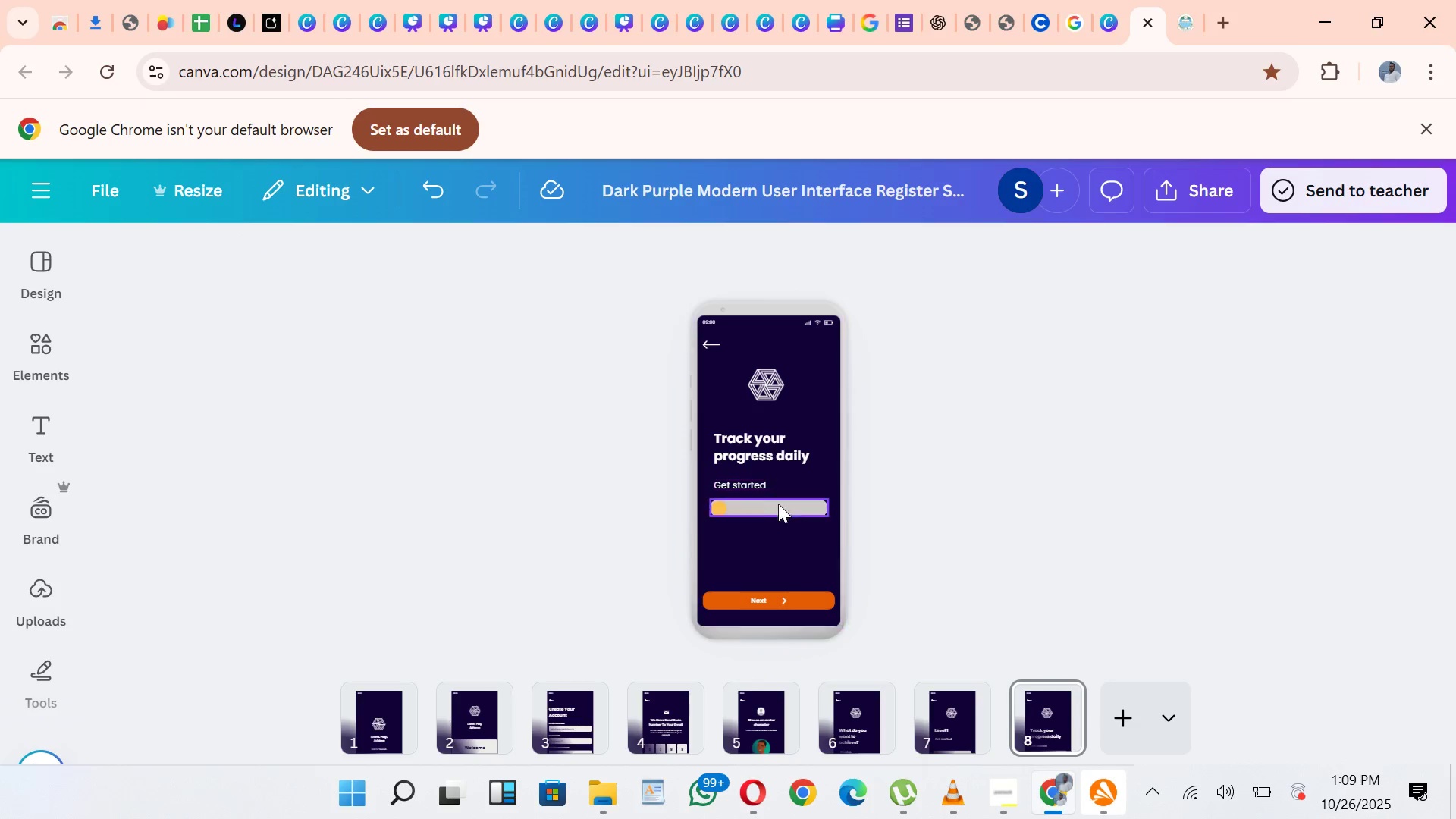 
left_click([935, 12])
 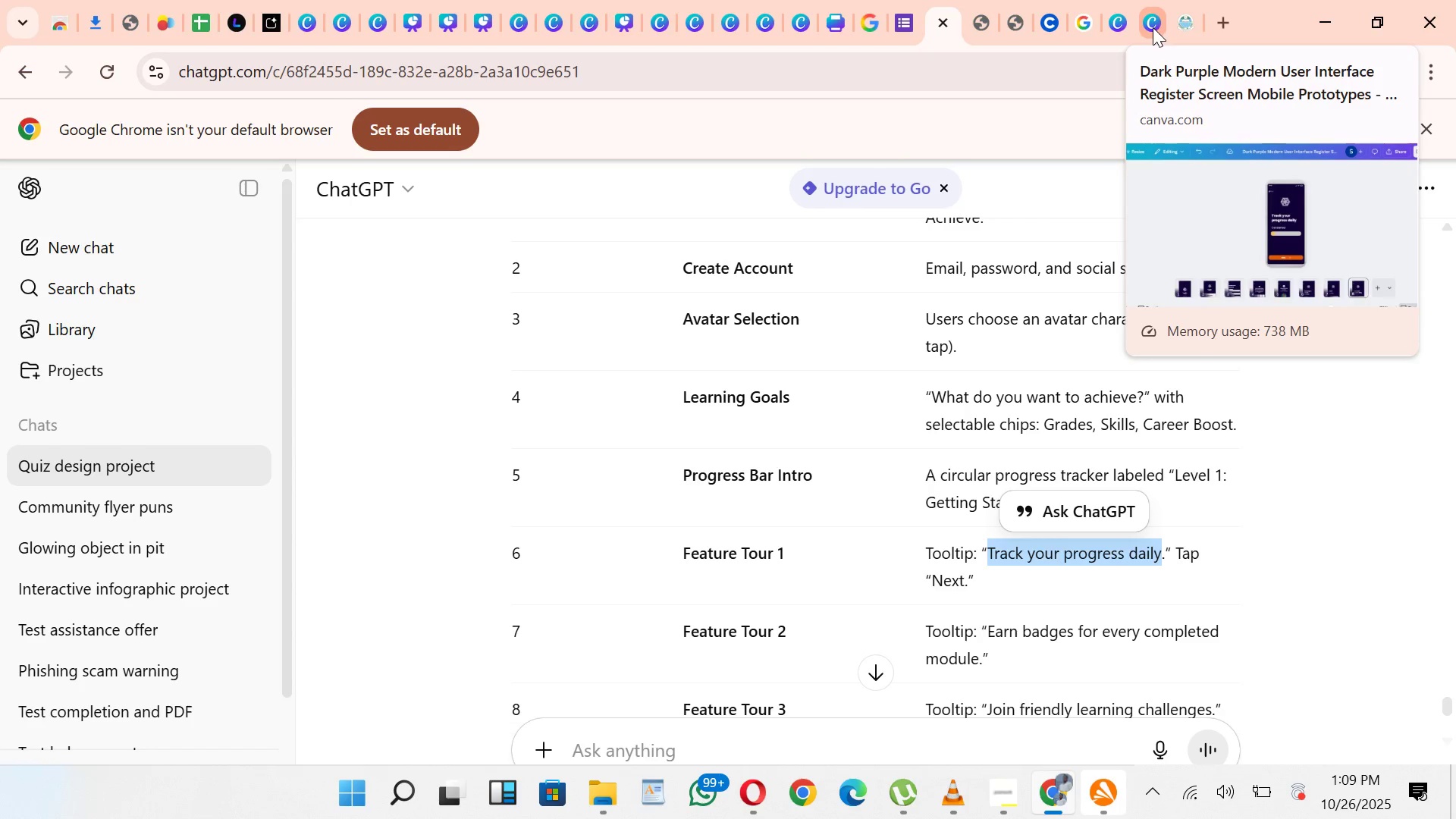 
wait(6.04)
 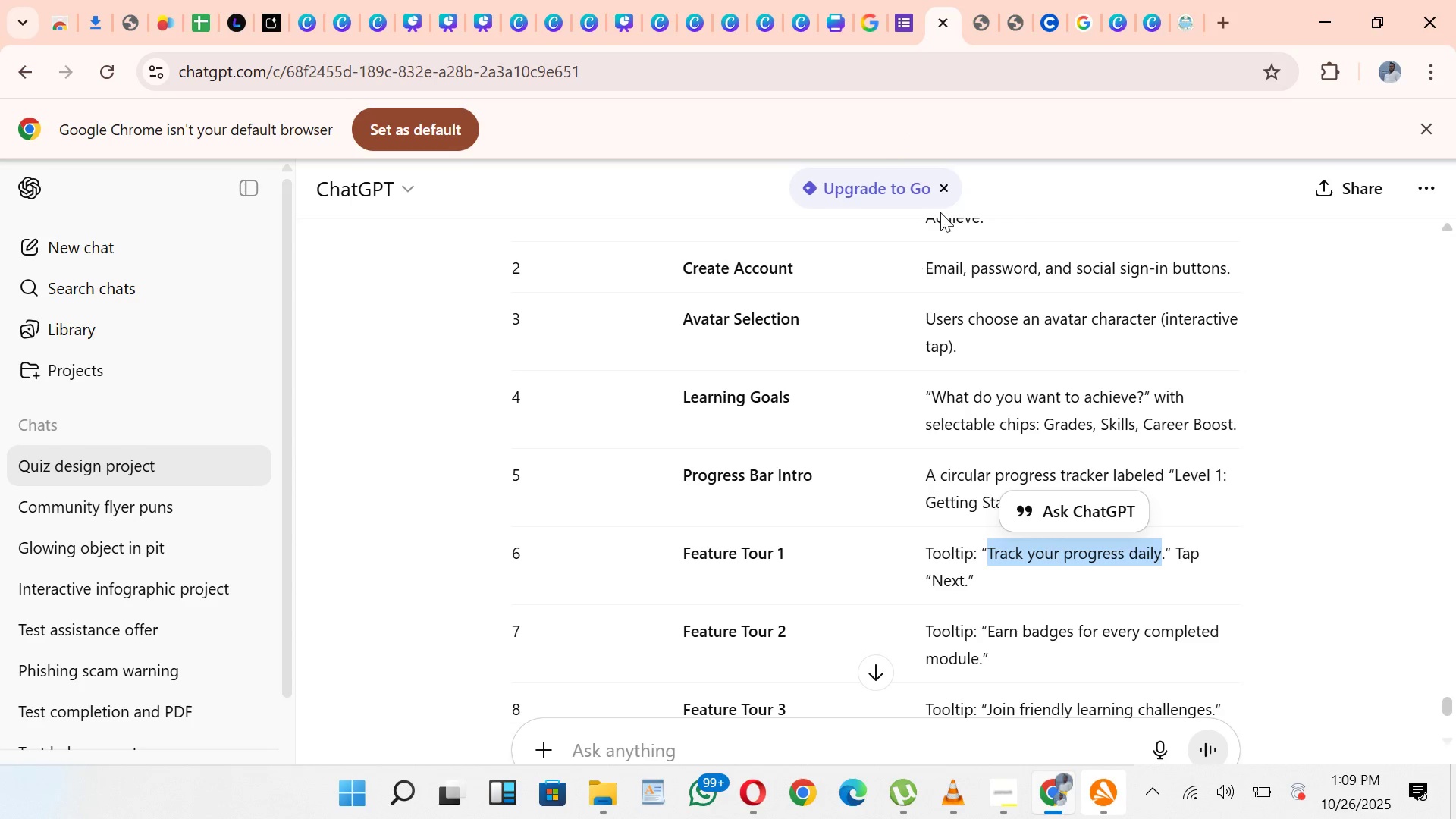 
left_click([1156, 26])
 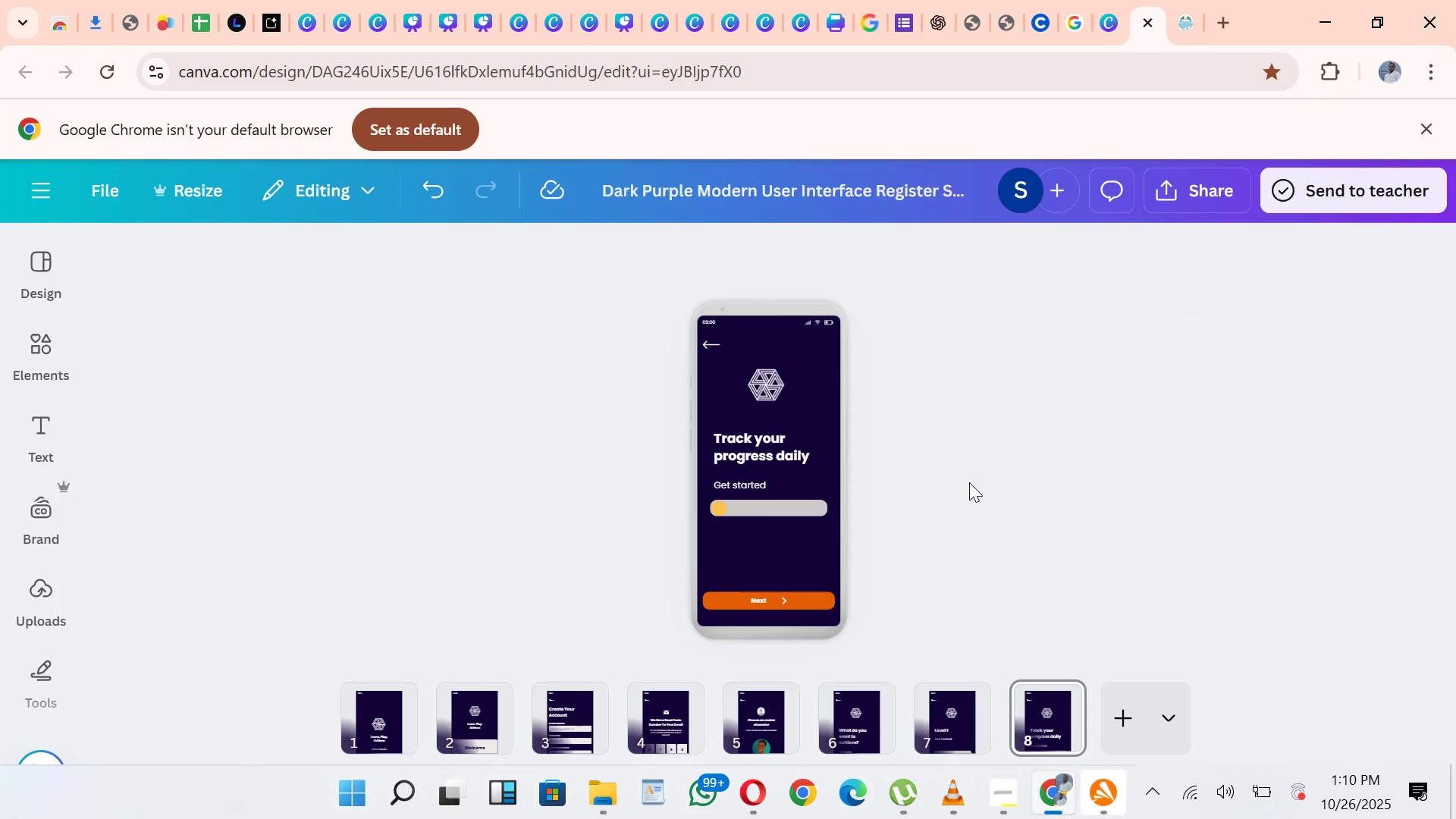 
double_click([969, 482])
 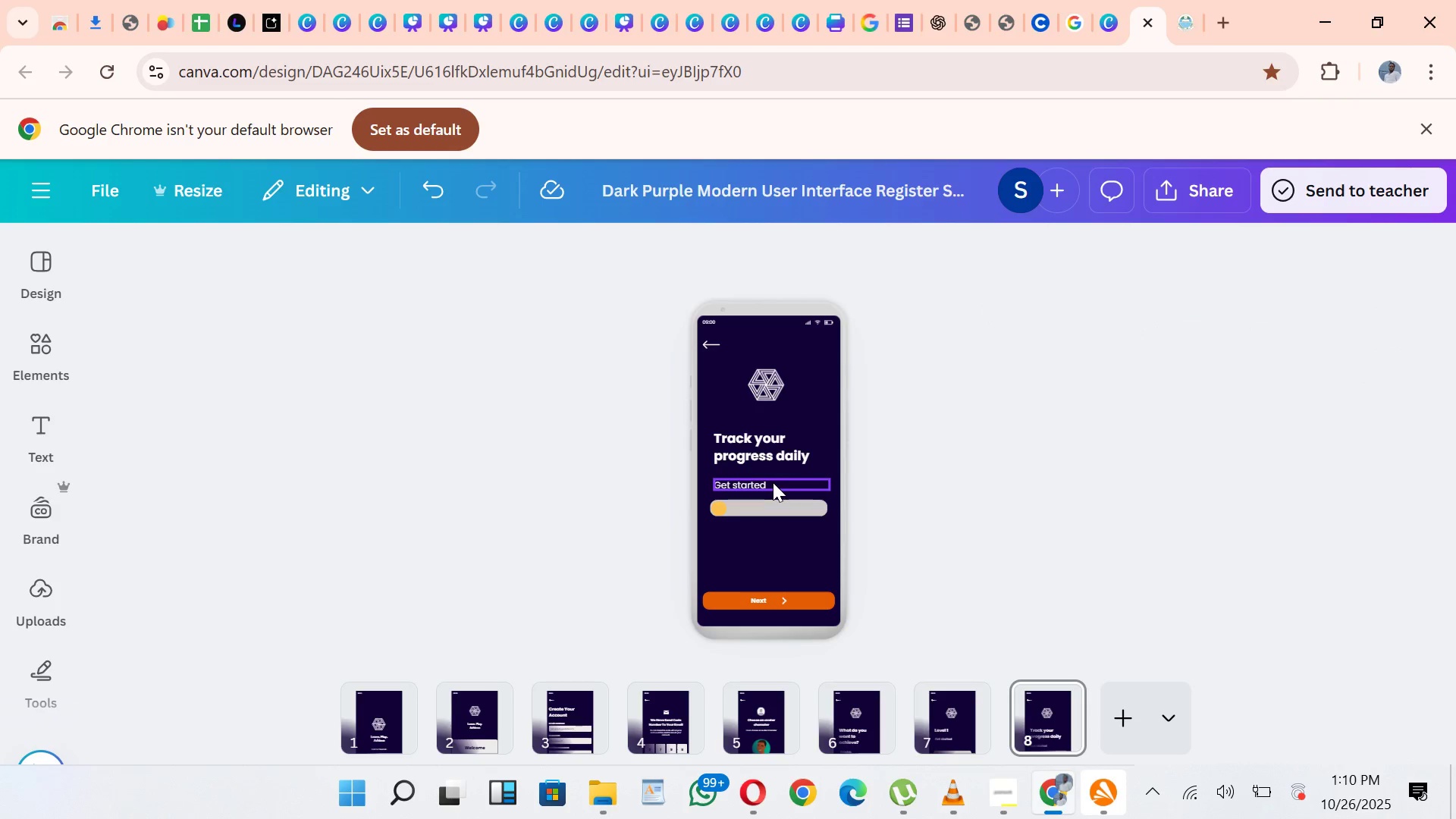 
left_click([773, 482])
 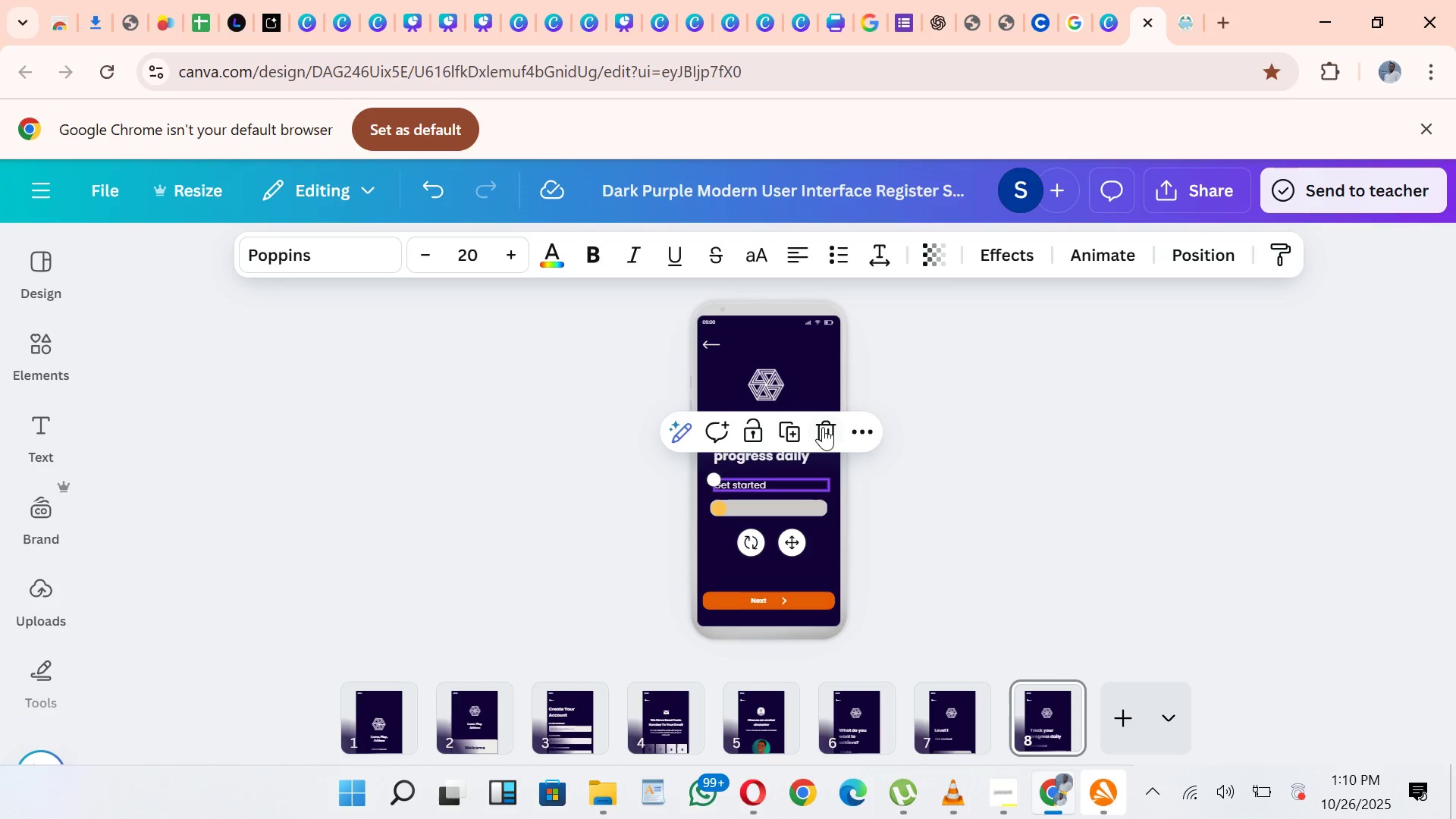 
left_click([819, 433])
 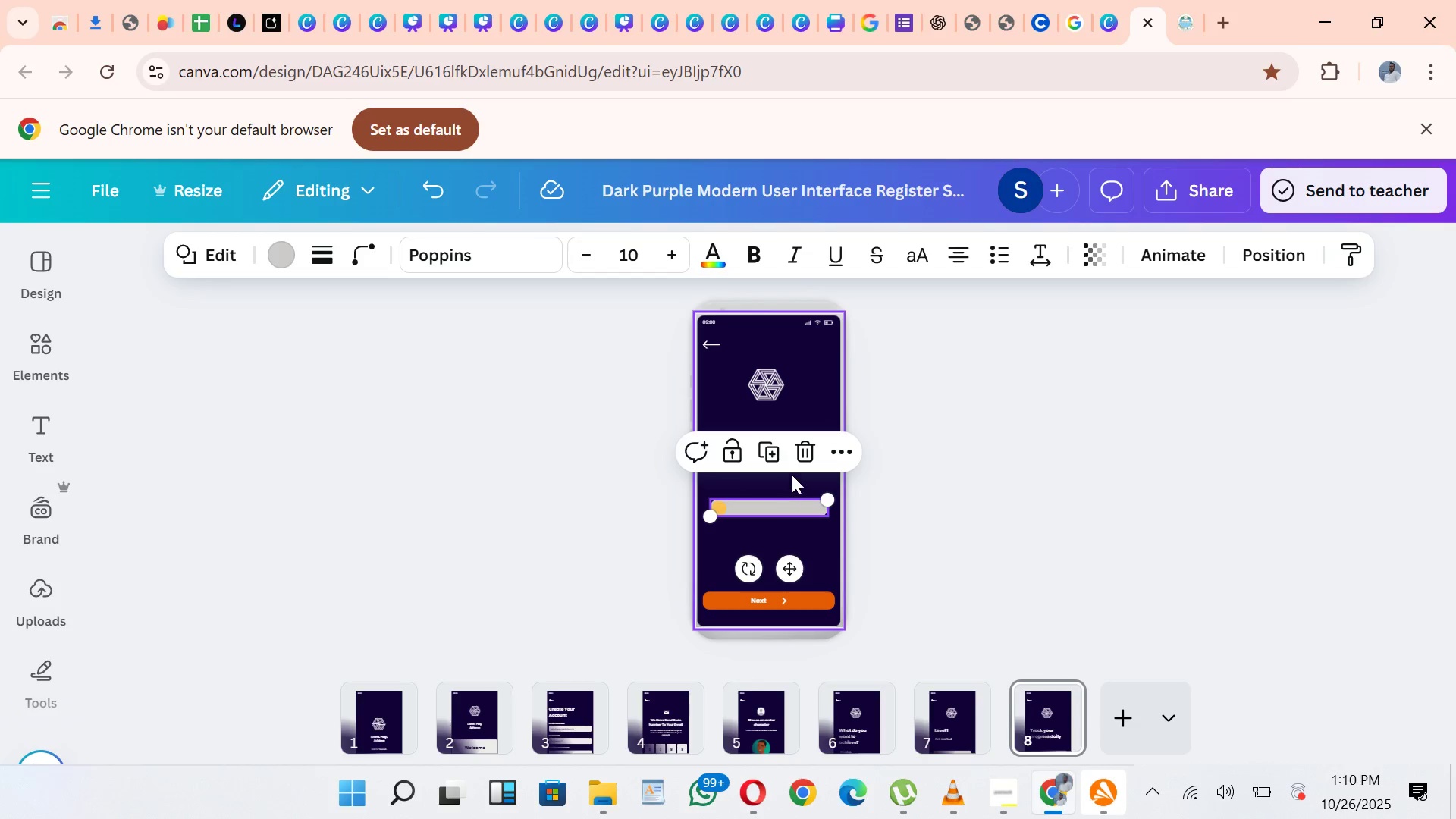 
left_click([808, 447])
 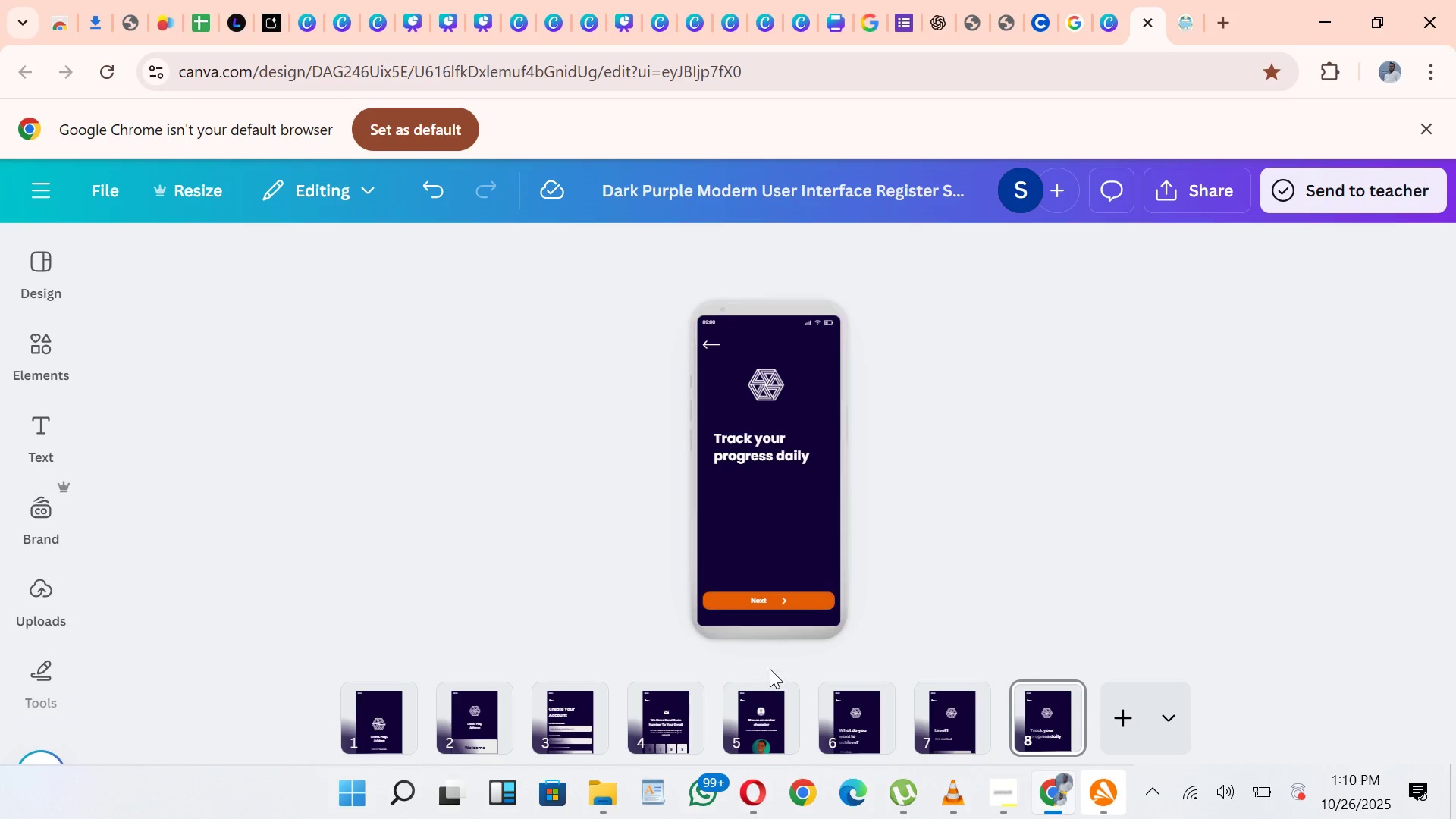 
left_click([766, 705])
 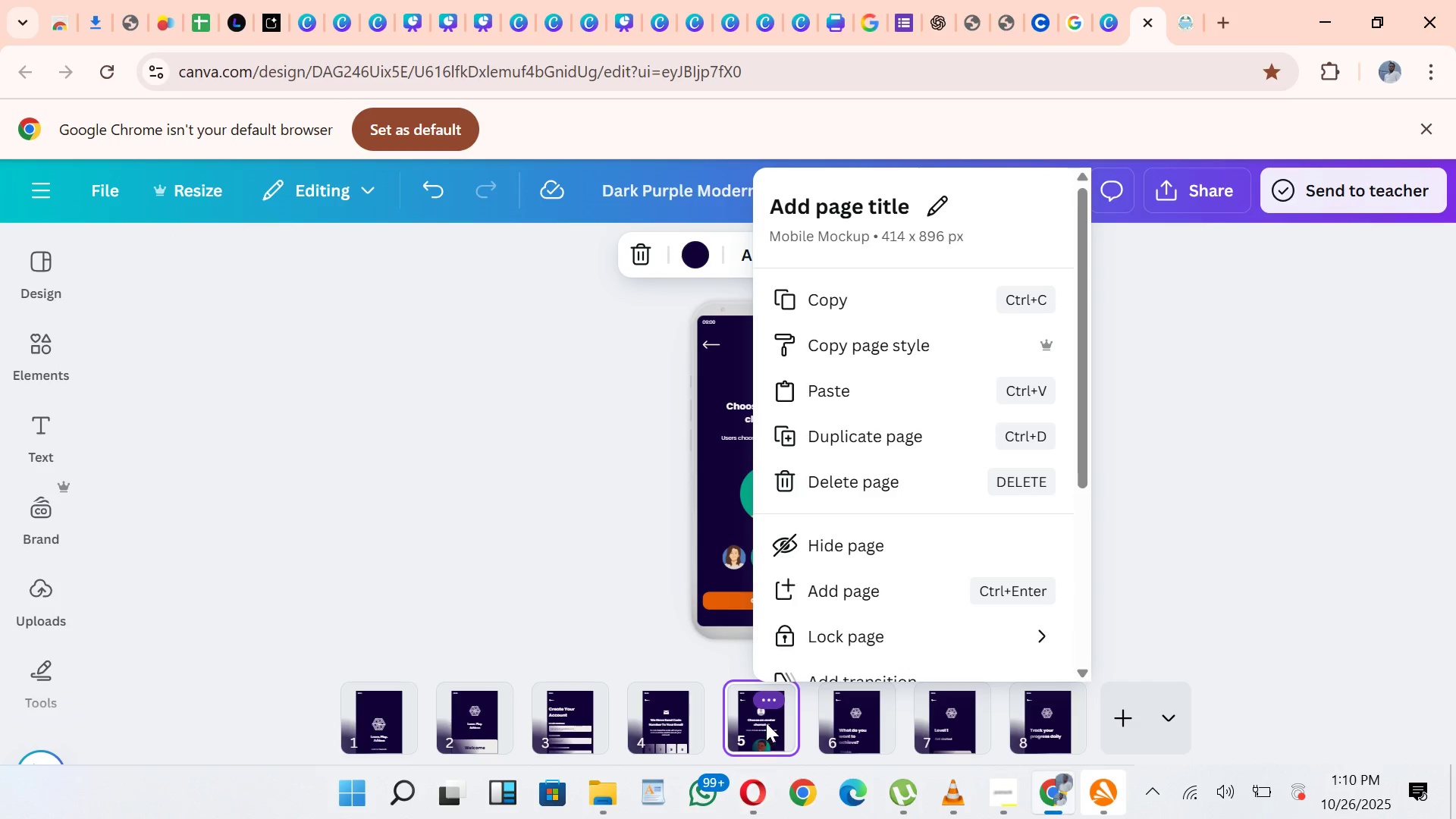 
left_click([765, 717])
 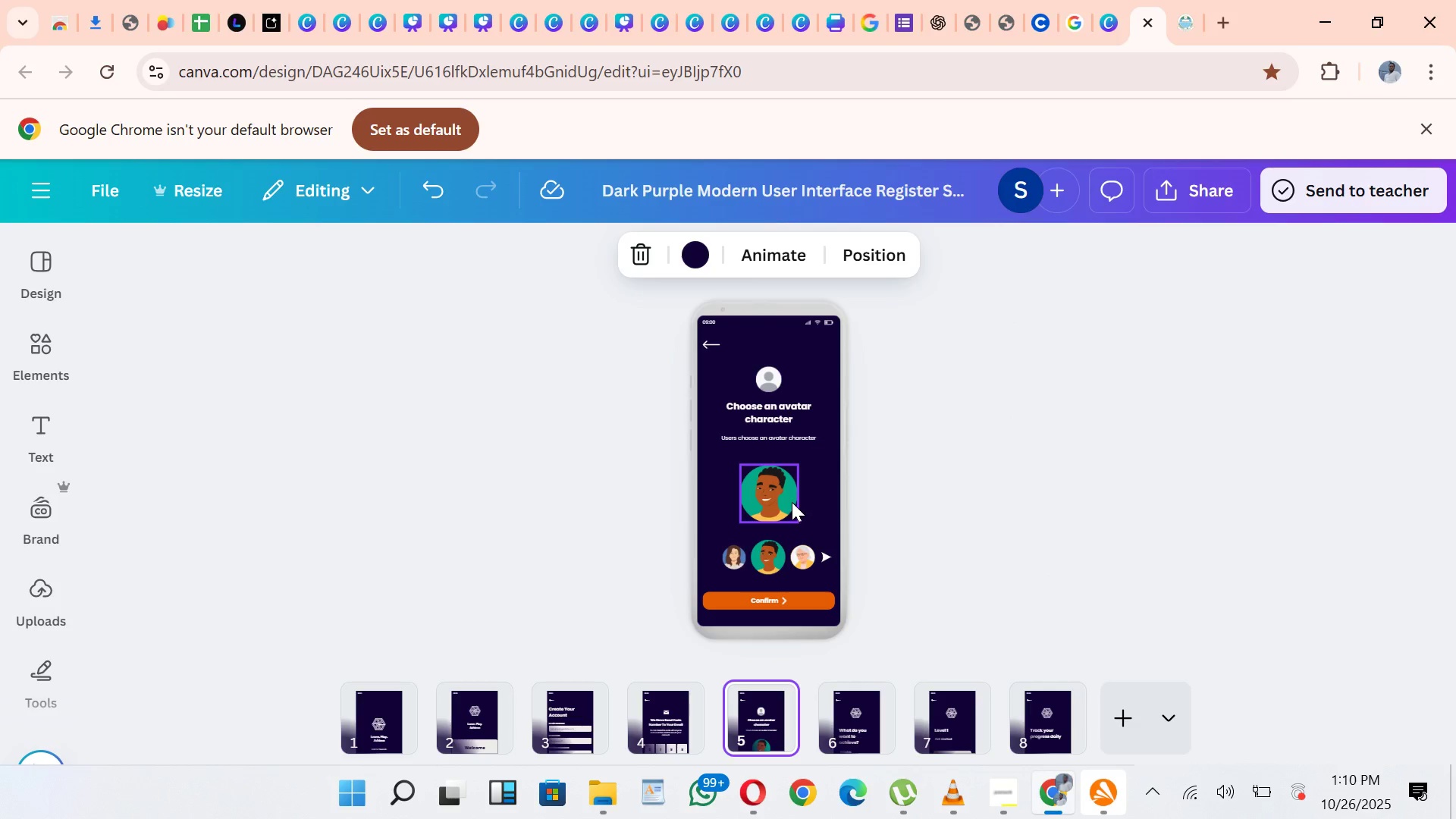 
left_click([791, 501])
 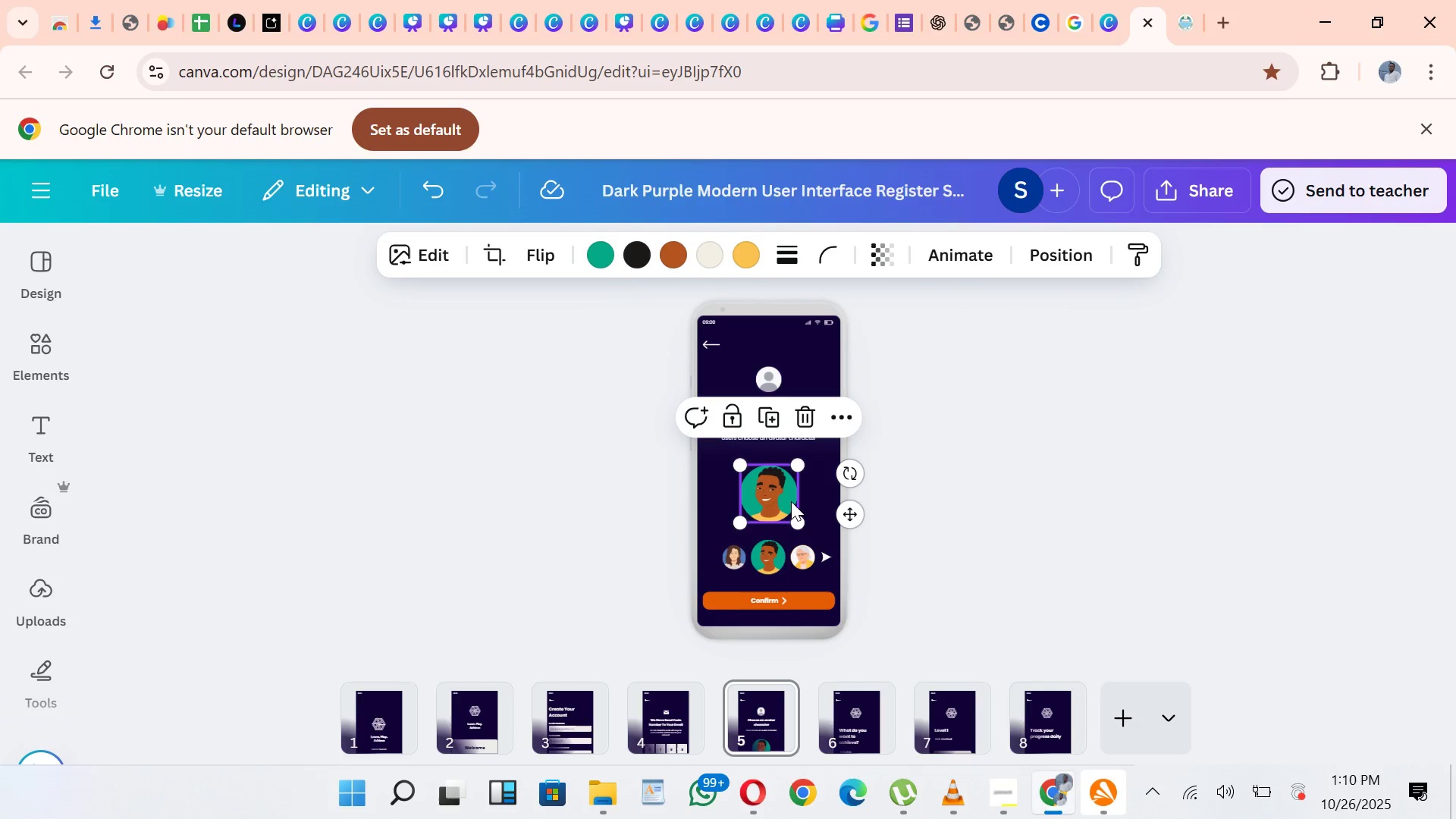 
key(Control+C)
 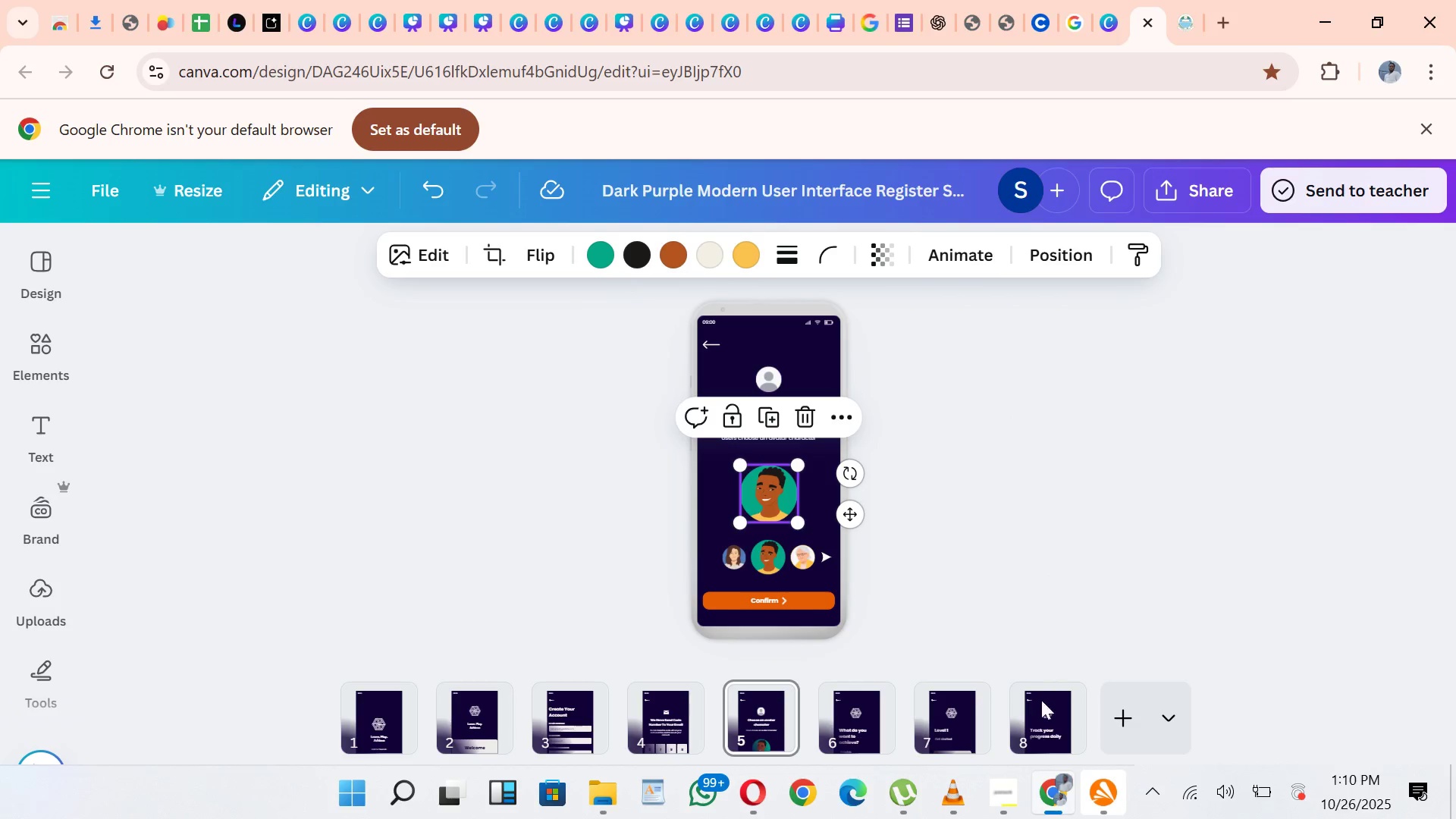 
left_click([1046, 723])
 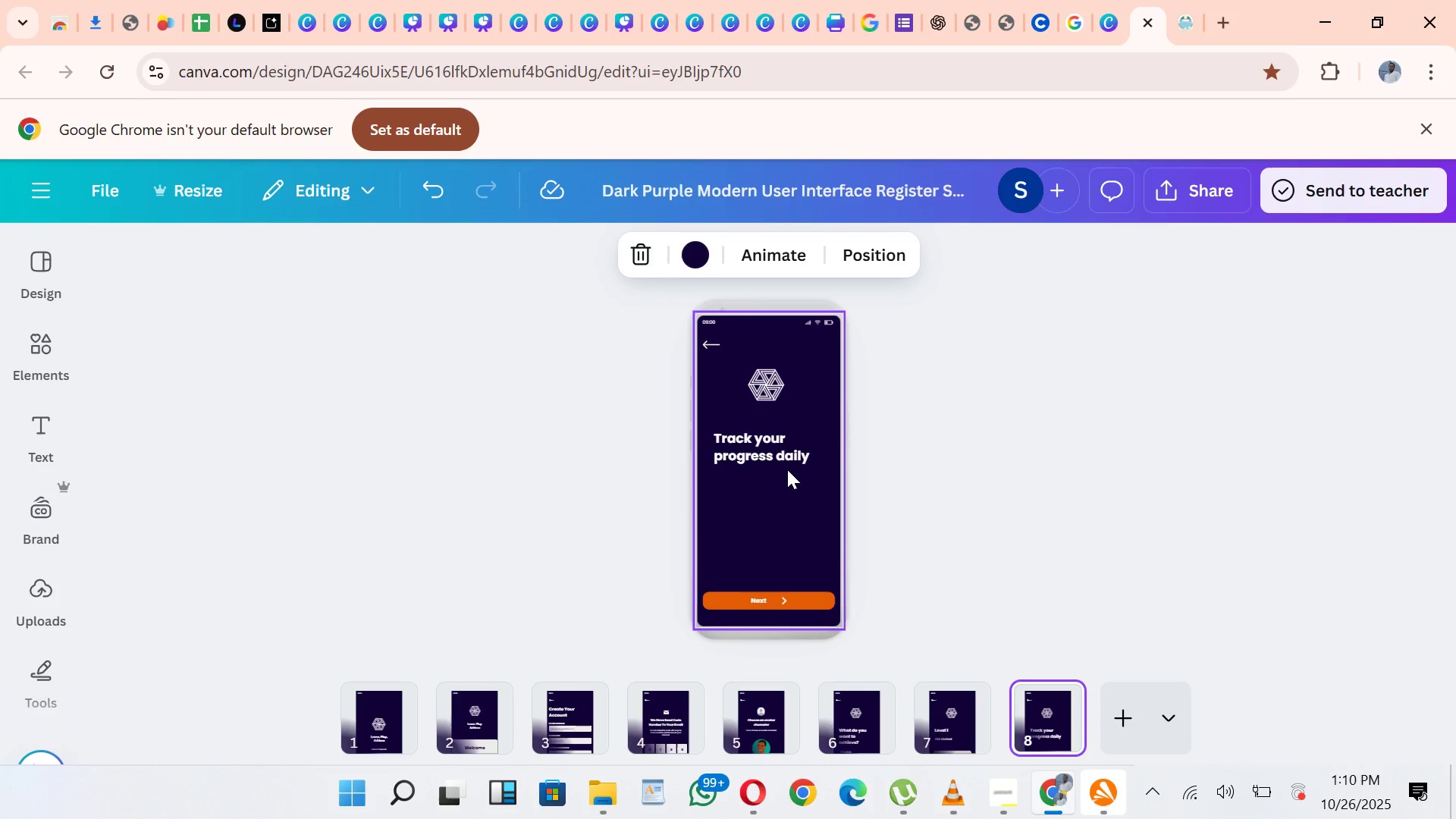 
key(Control+V)
 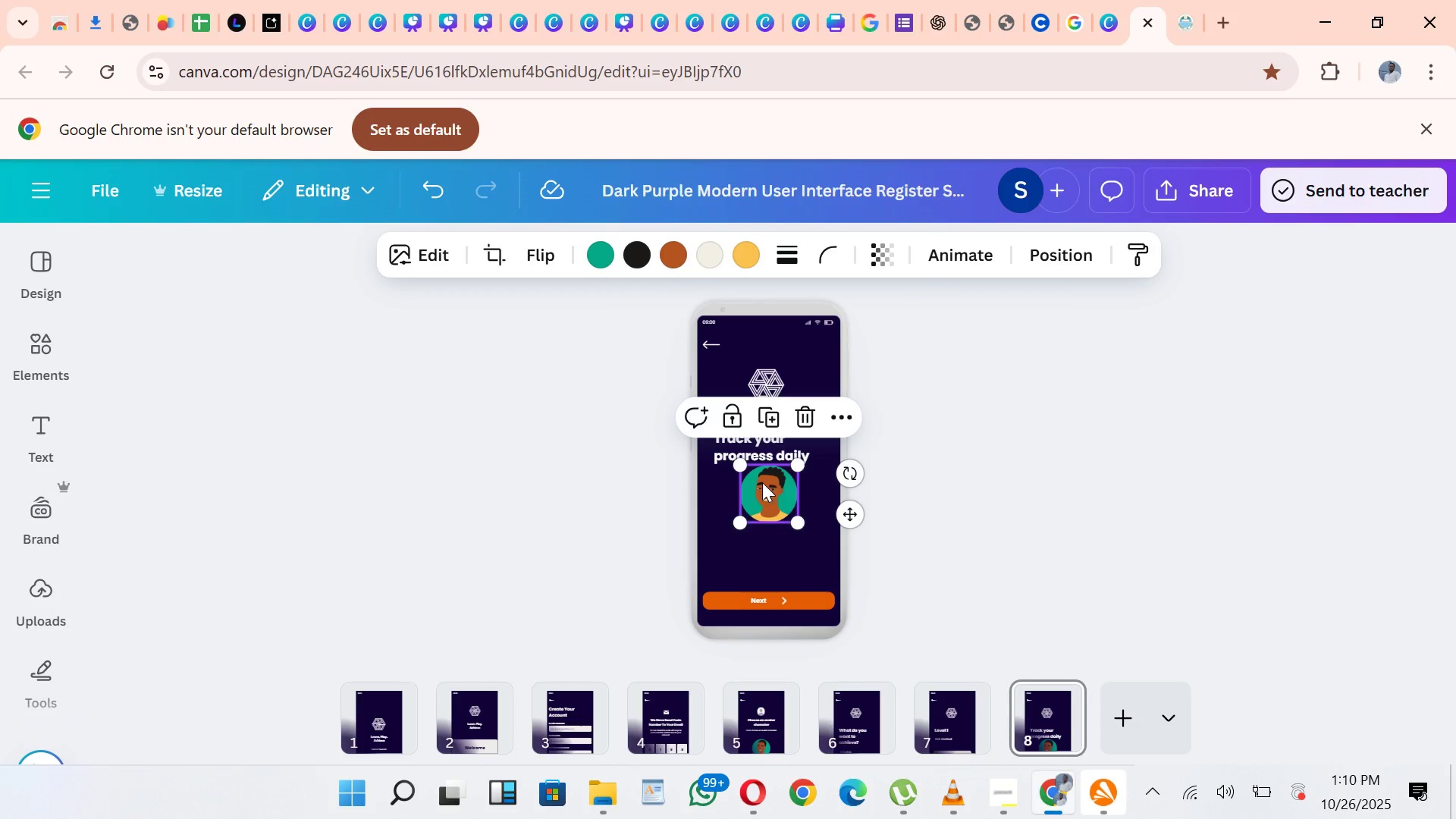 
left_click_drag(start_coordinate=[762, 479], to_coordinate=[762, 520])
 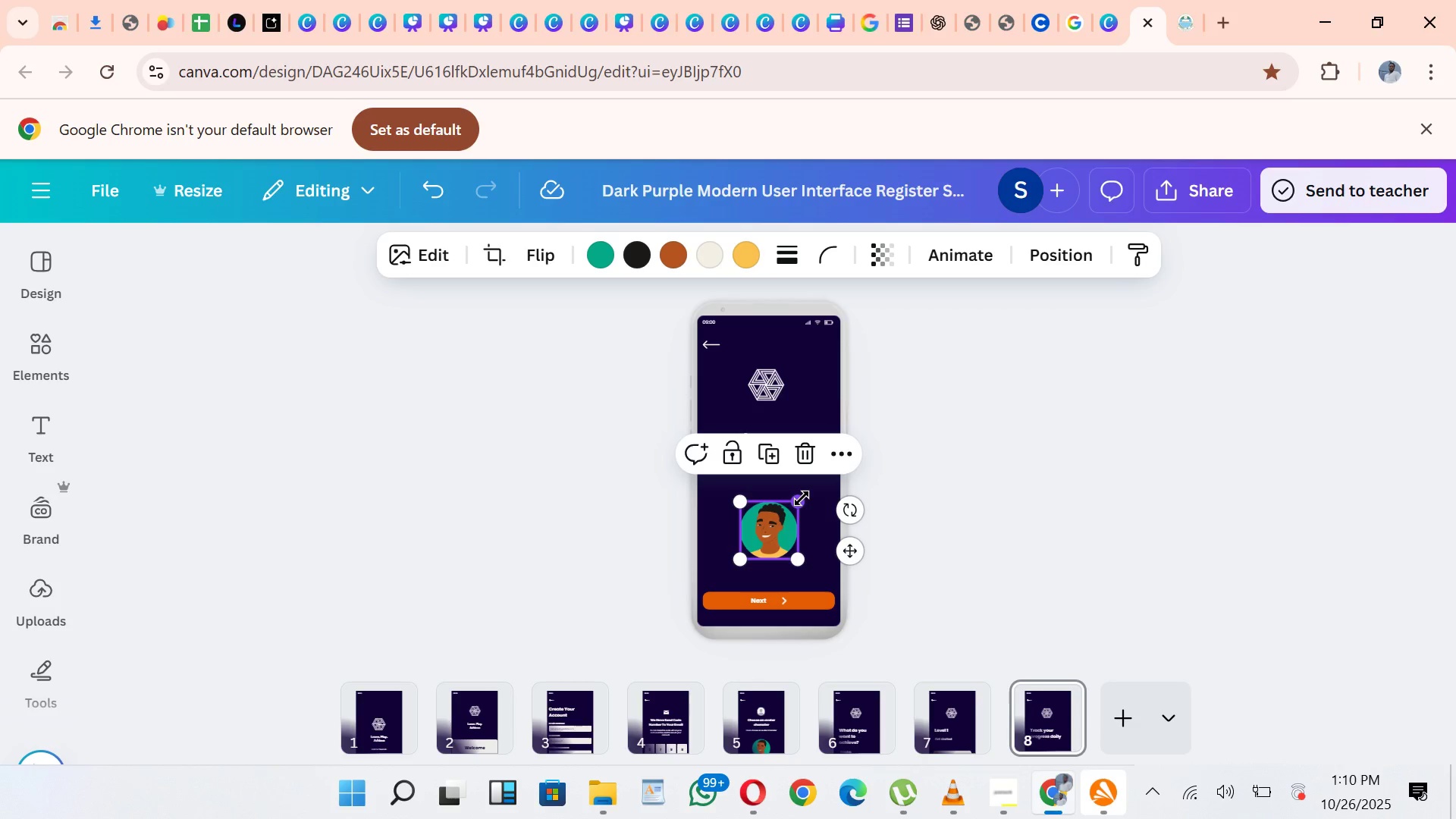 
left_click_drag(start_coordinate=[802, 498], to_coordinate=[830, 482])
 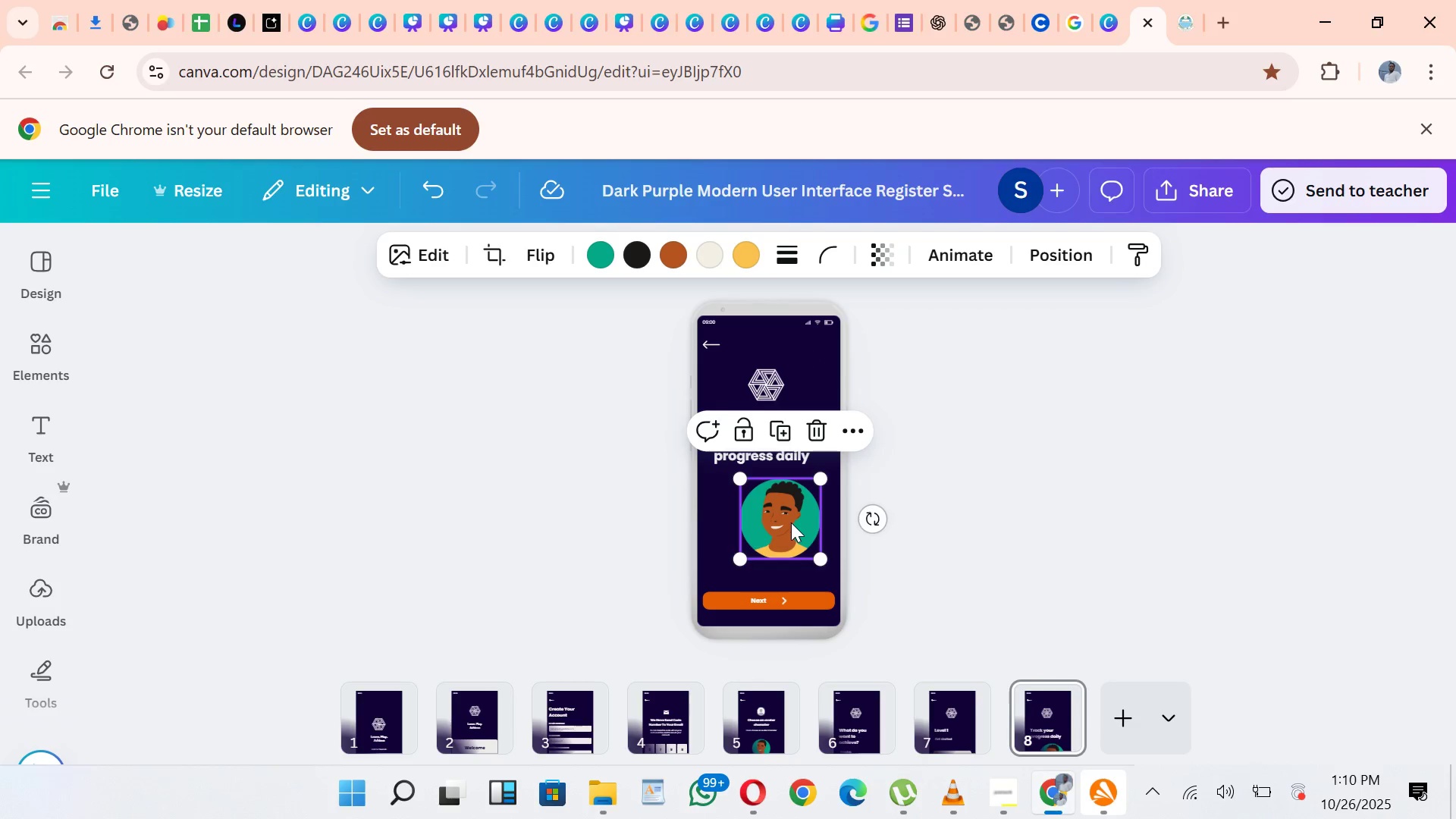 
left_click_drag(start_coordinate=[791, 523], to_coordinate=[778, 529])
 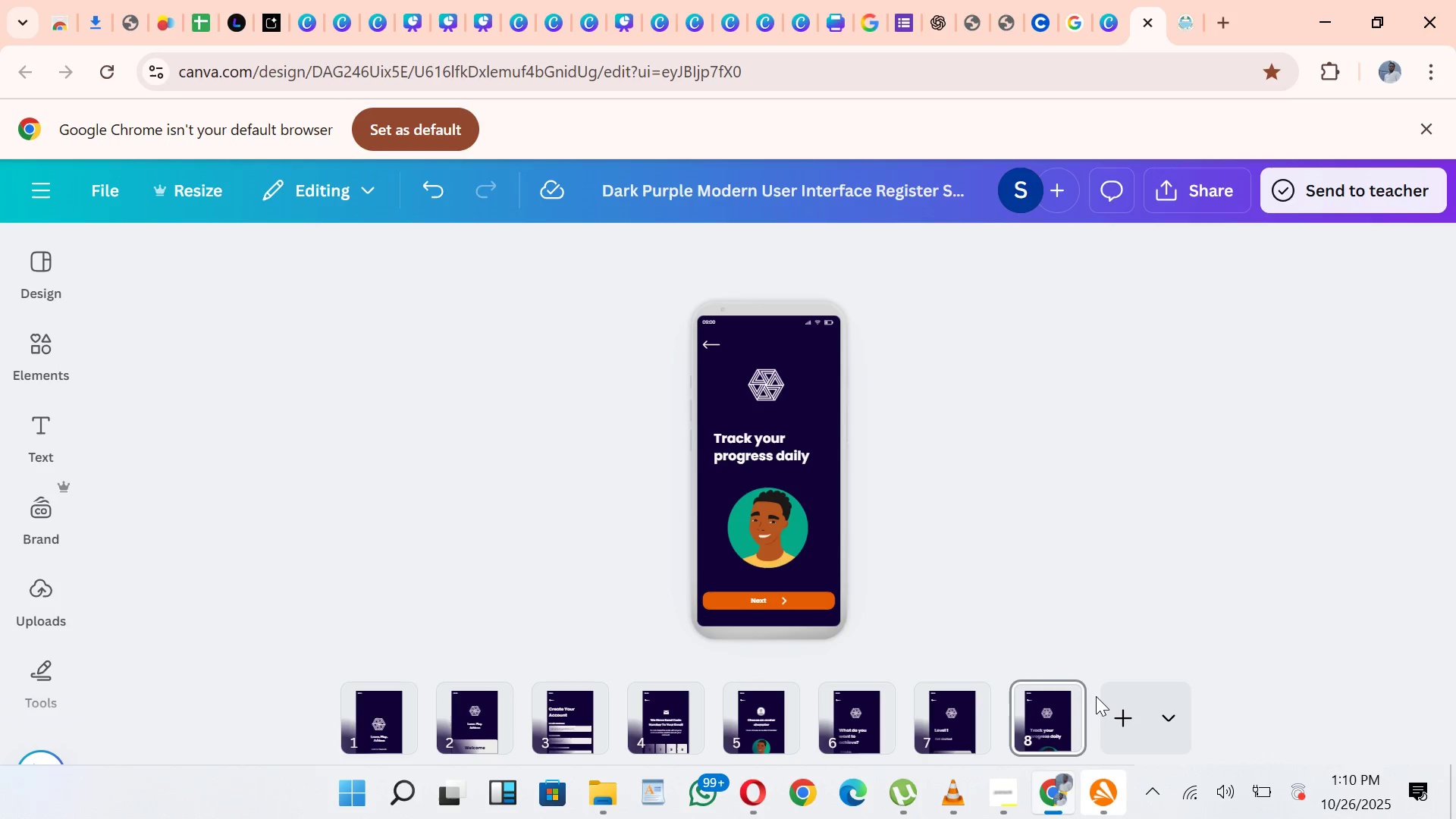 
wait(27.59)
 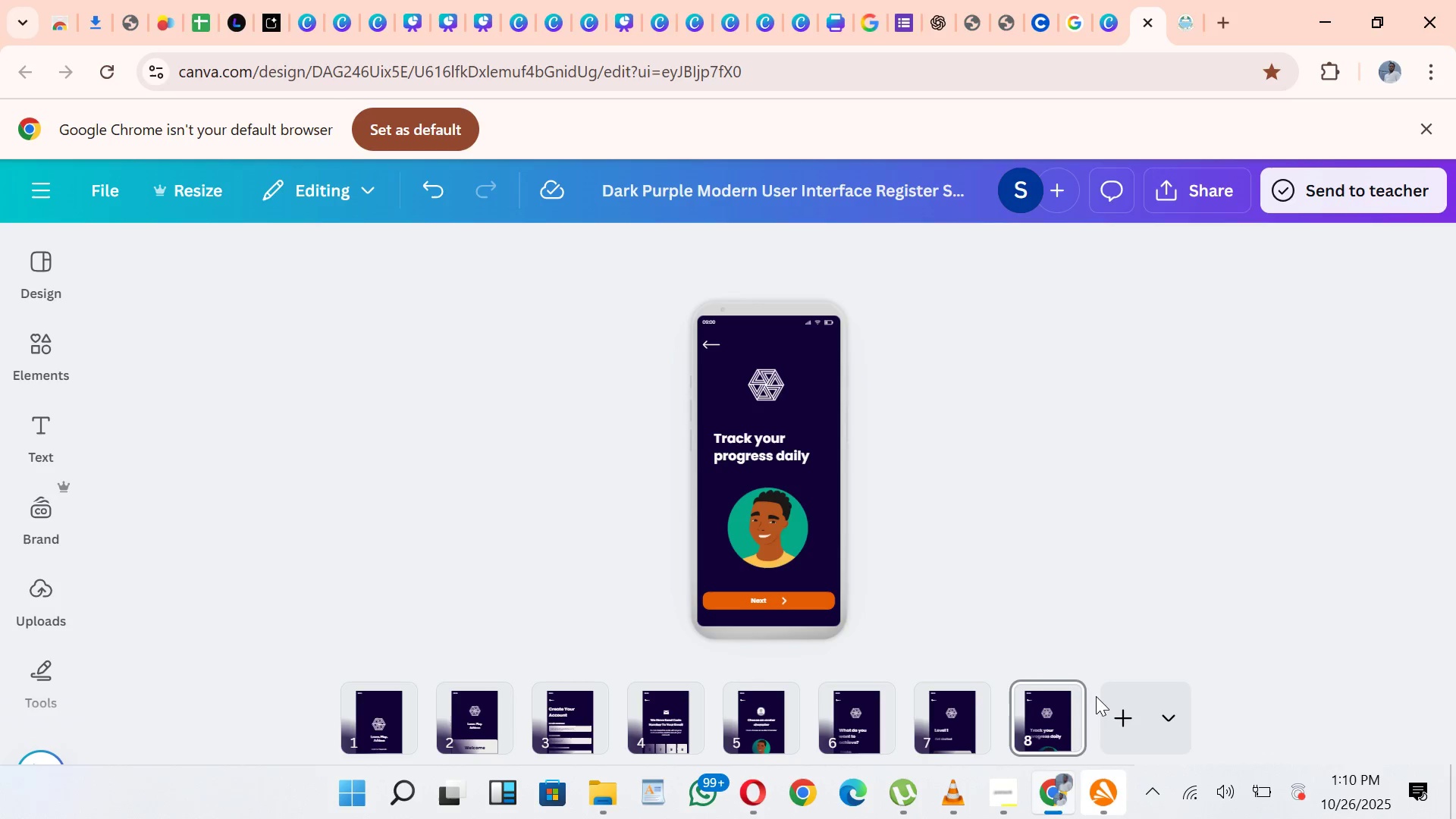 
left_click([935, 23])
 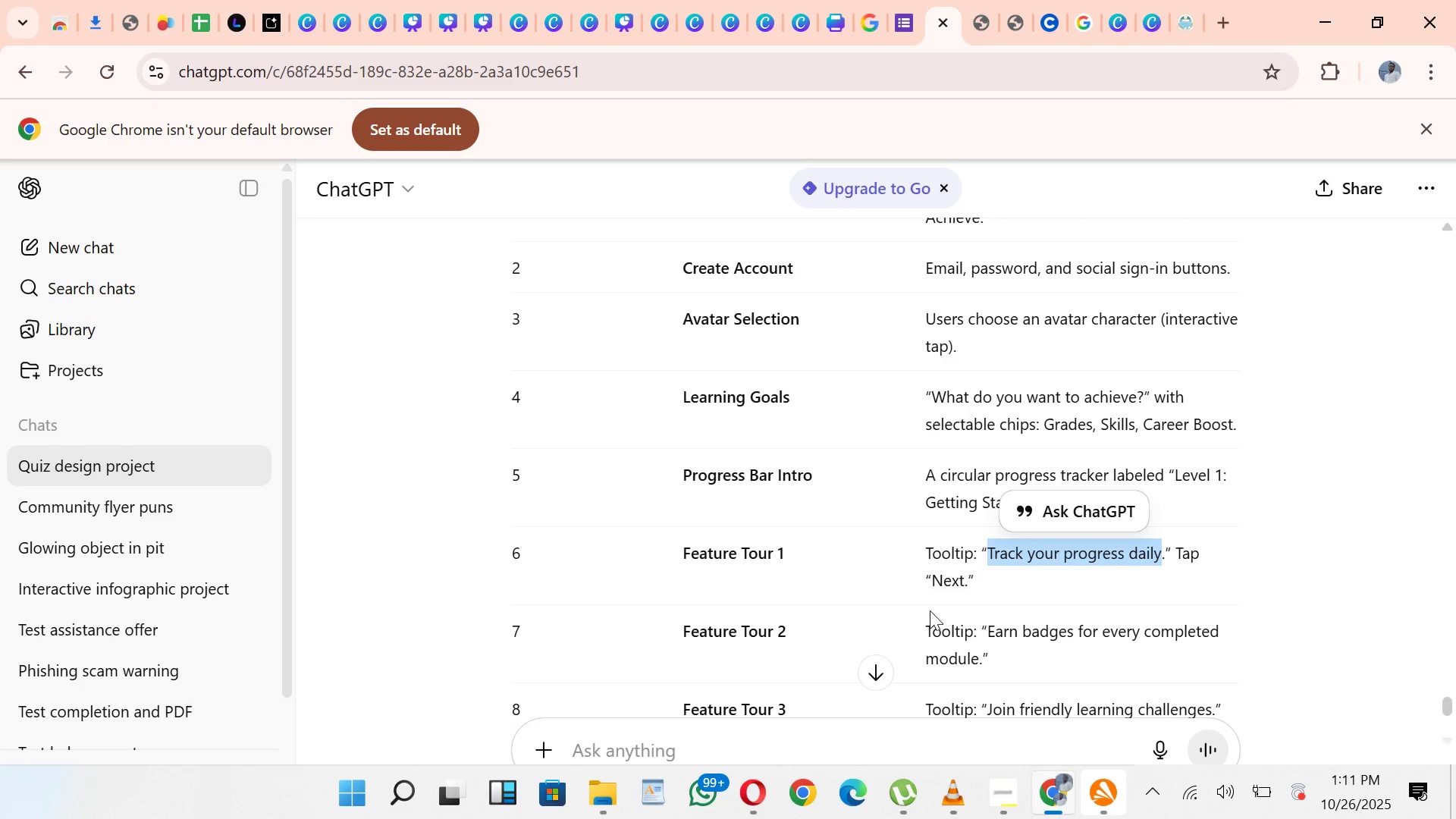 
wait(13.06)
 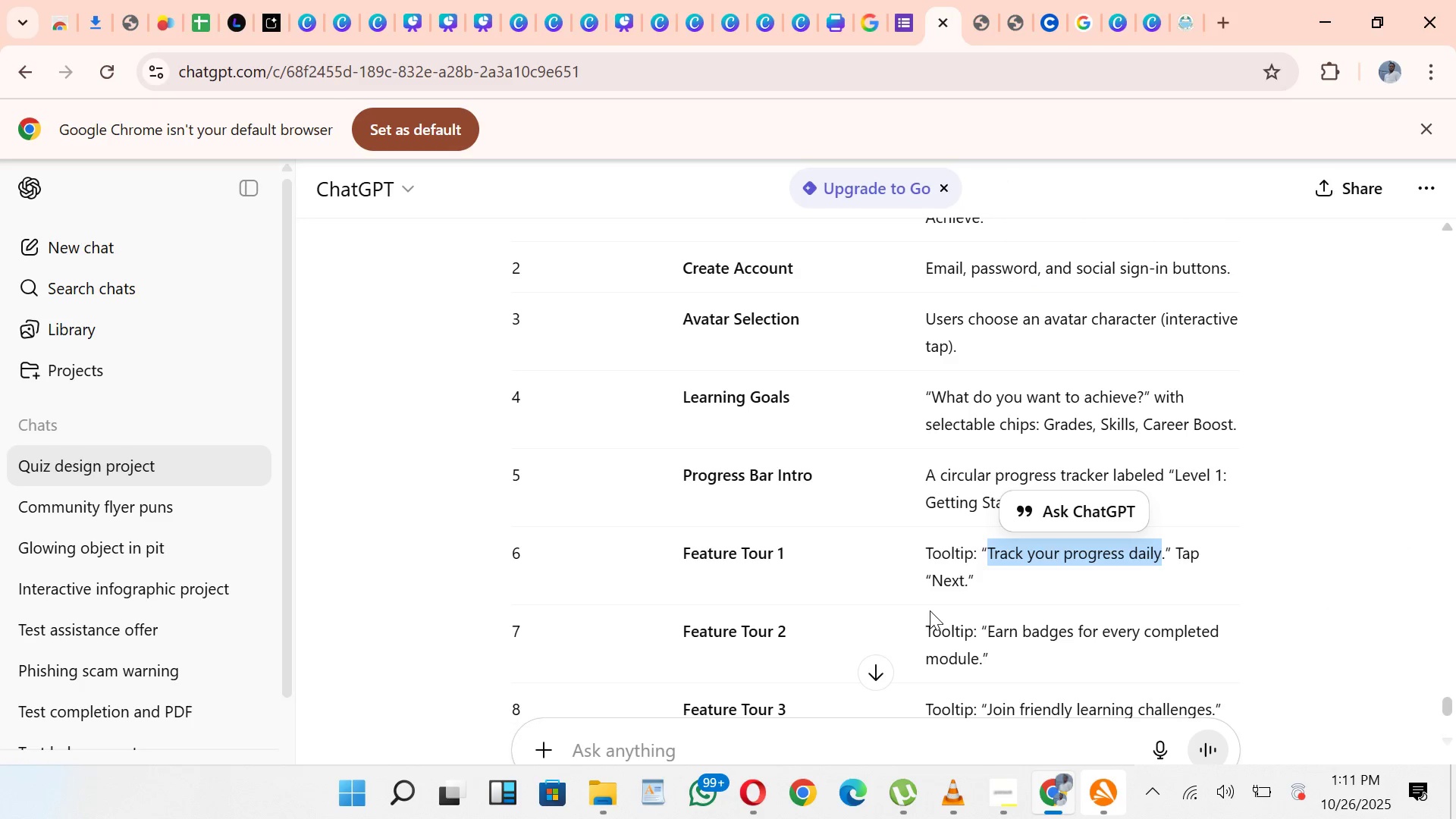 
left_click([1063, 693])
 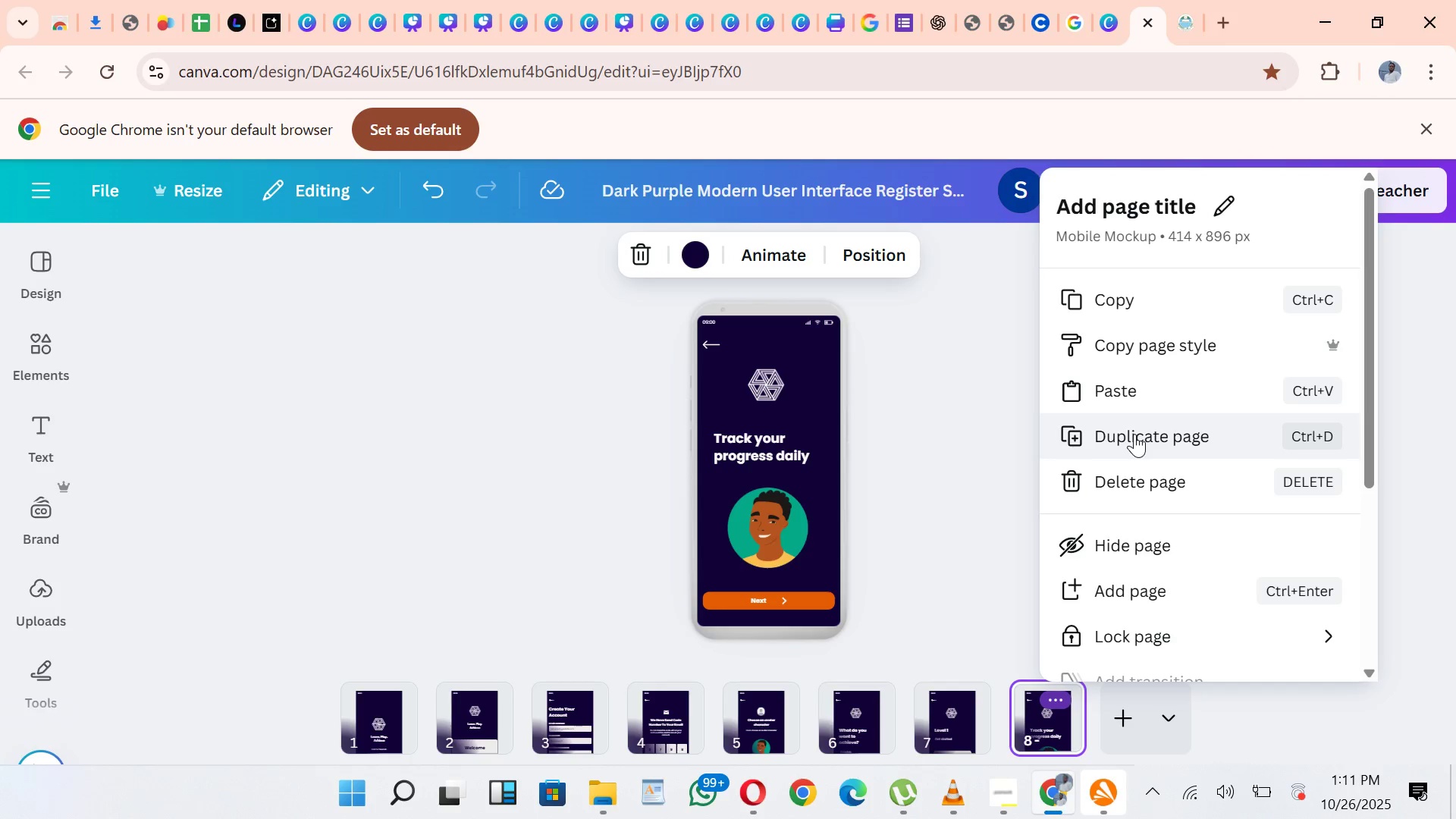 
left_click([1134, 434])
 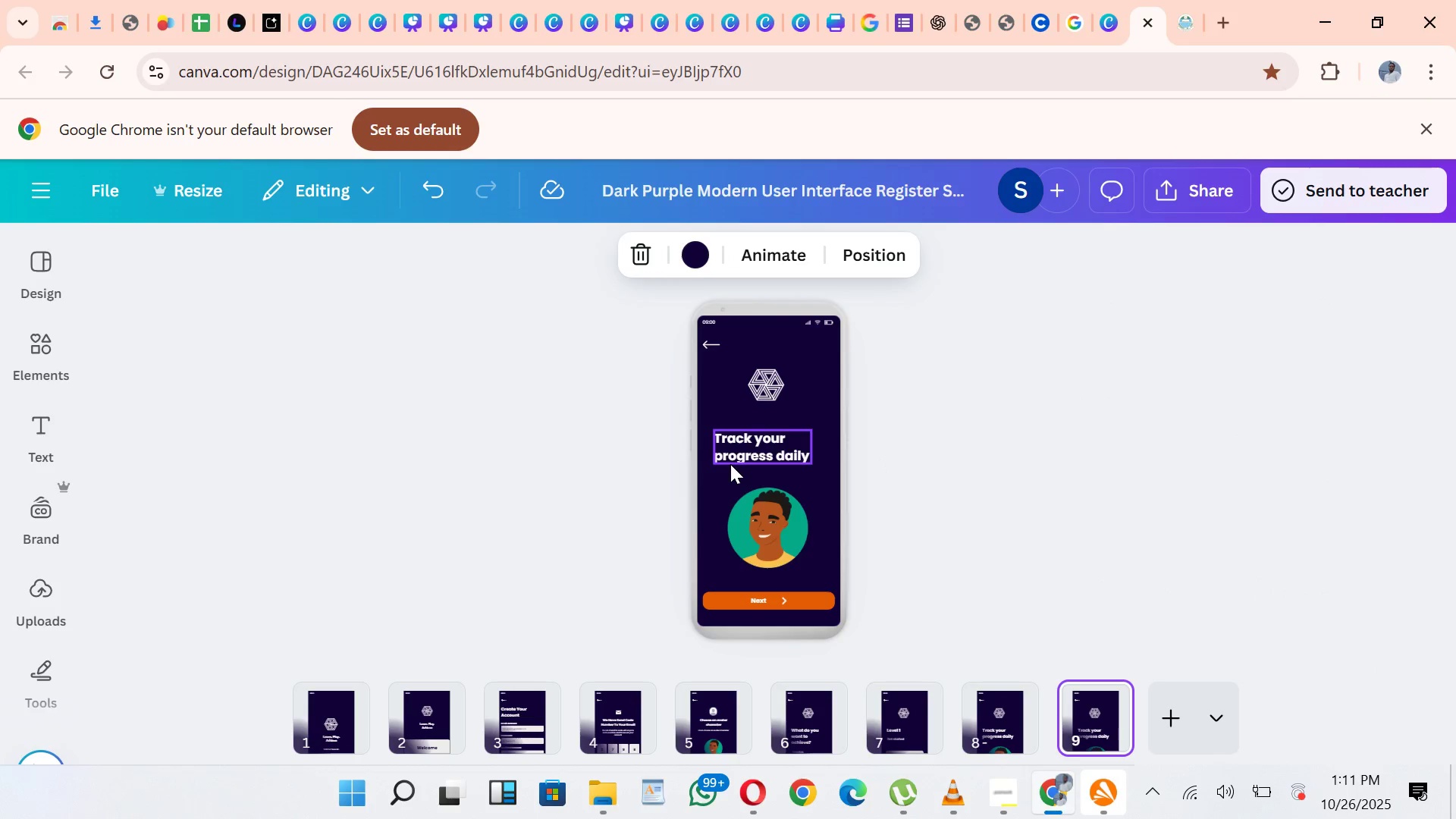 
left_click([745, 450])
 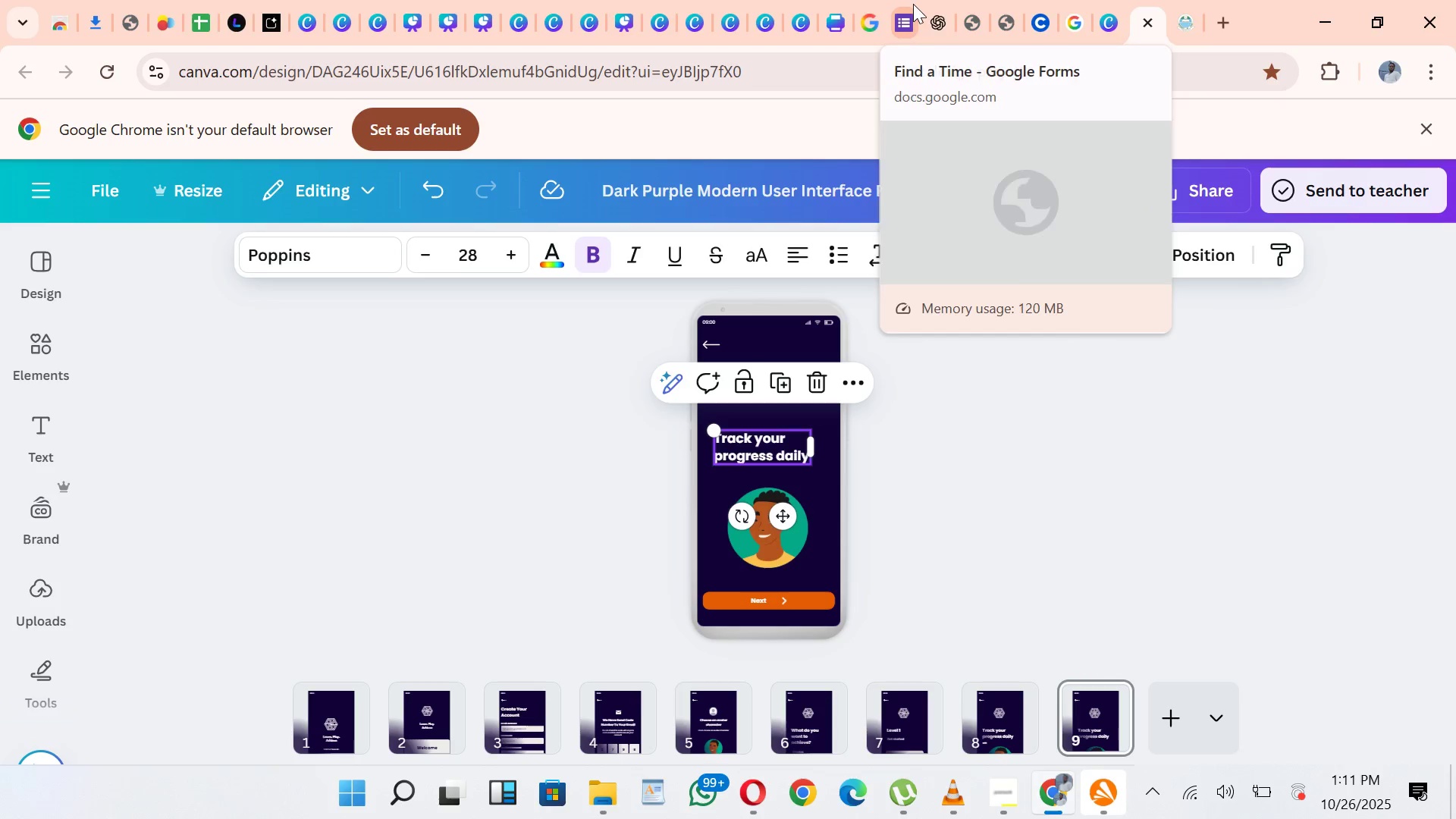 
wait(12.97)
 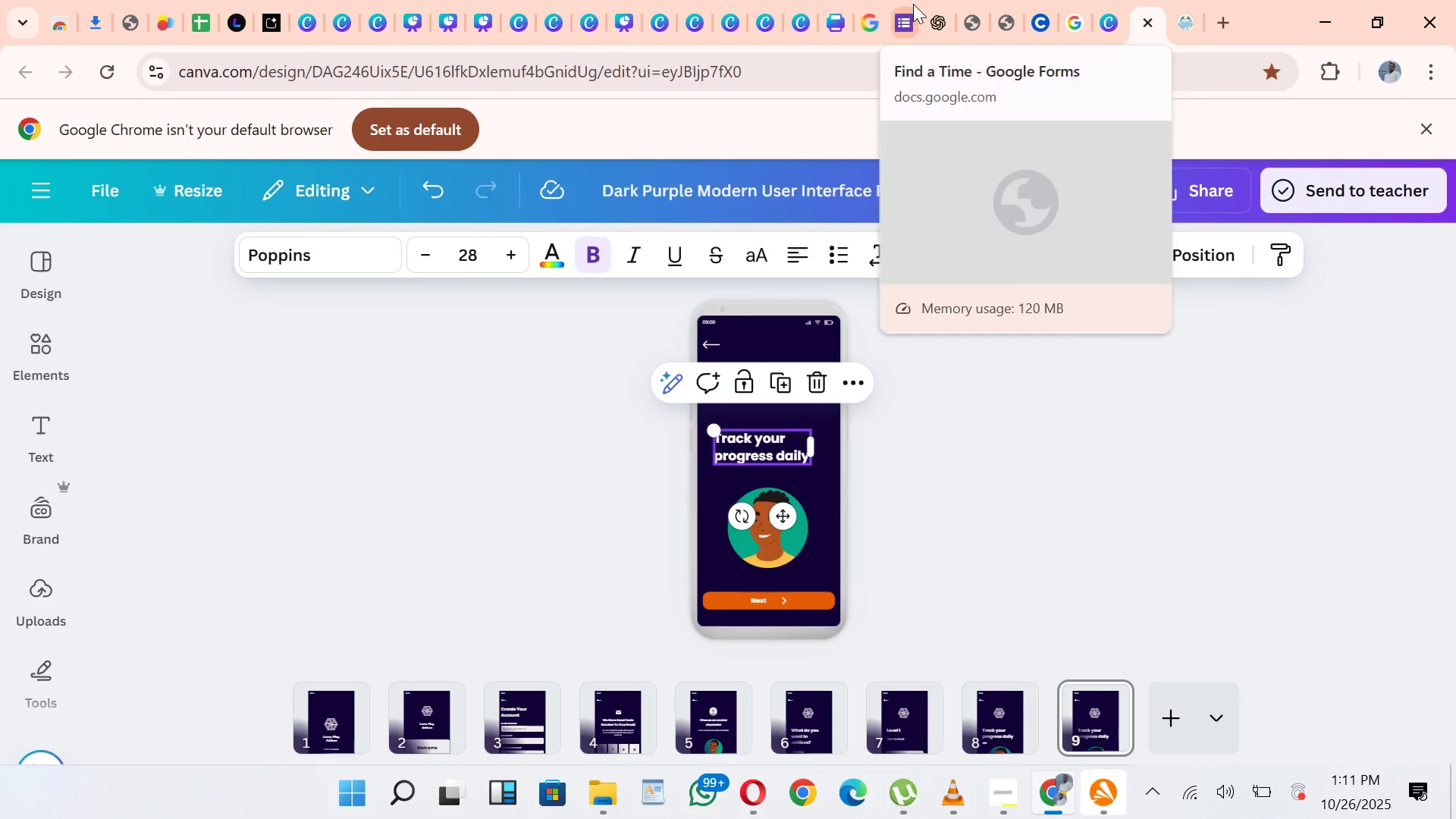 
left_click_drag(start_coordinate=[985, 629], to_coordinate=[981, 654])
 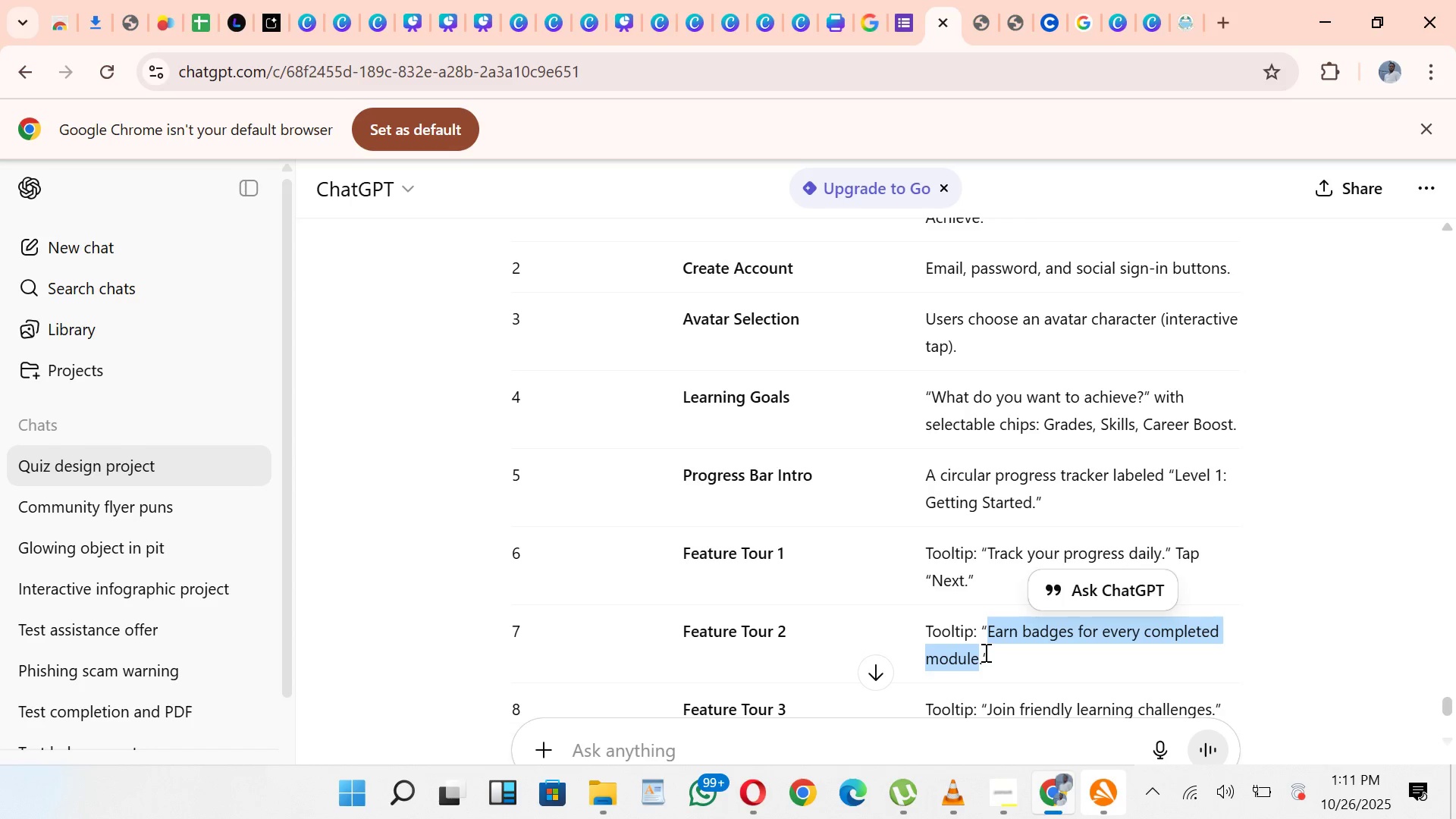 
key(Control+C)
 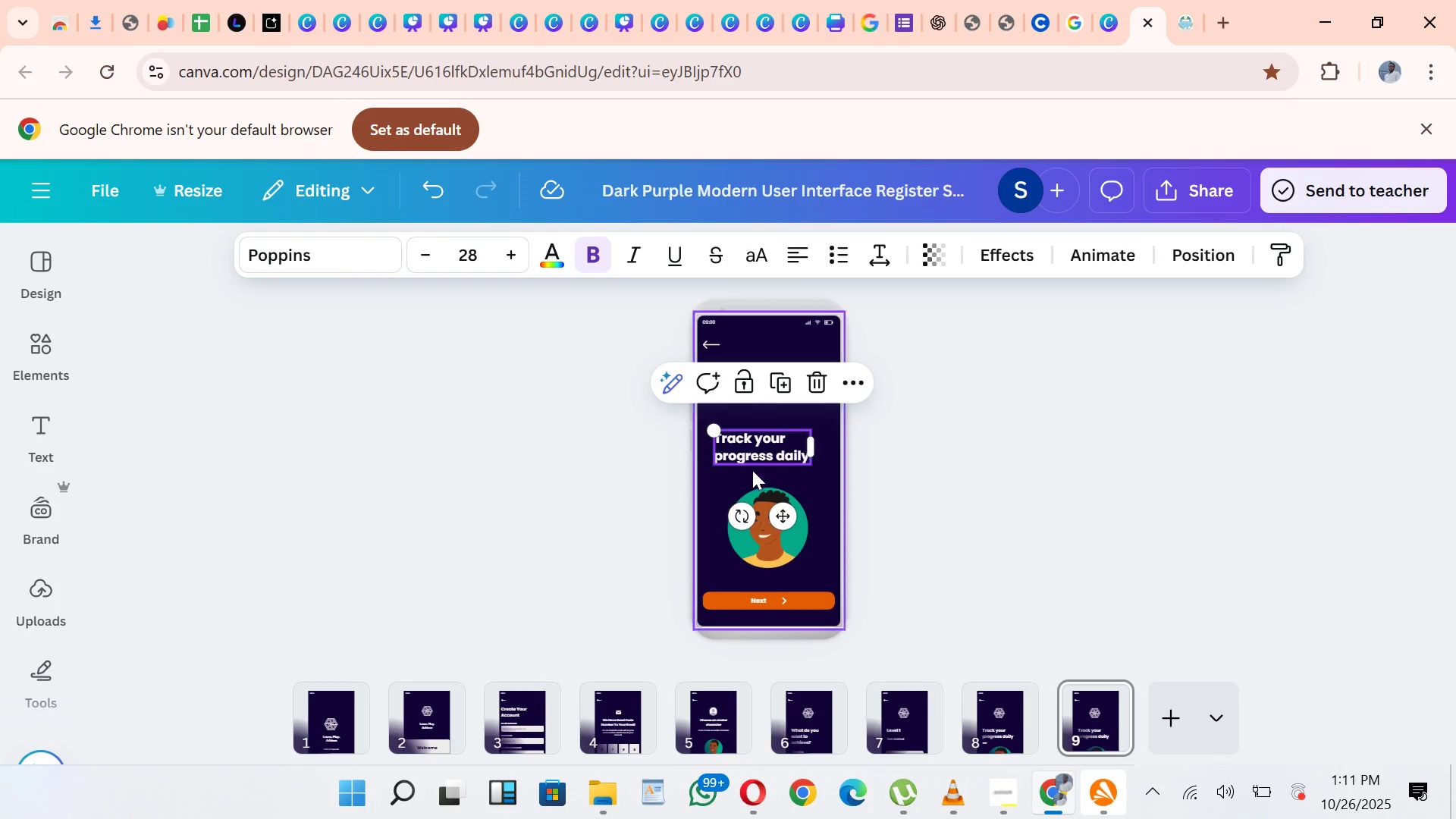 
double_click([786, 444])
 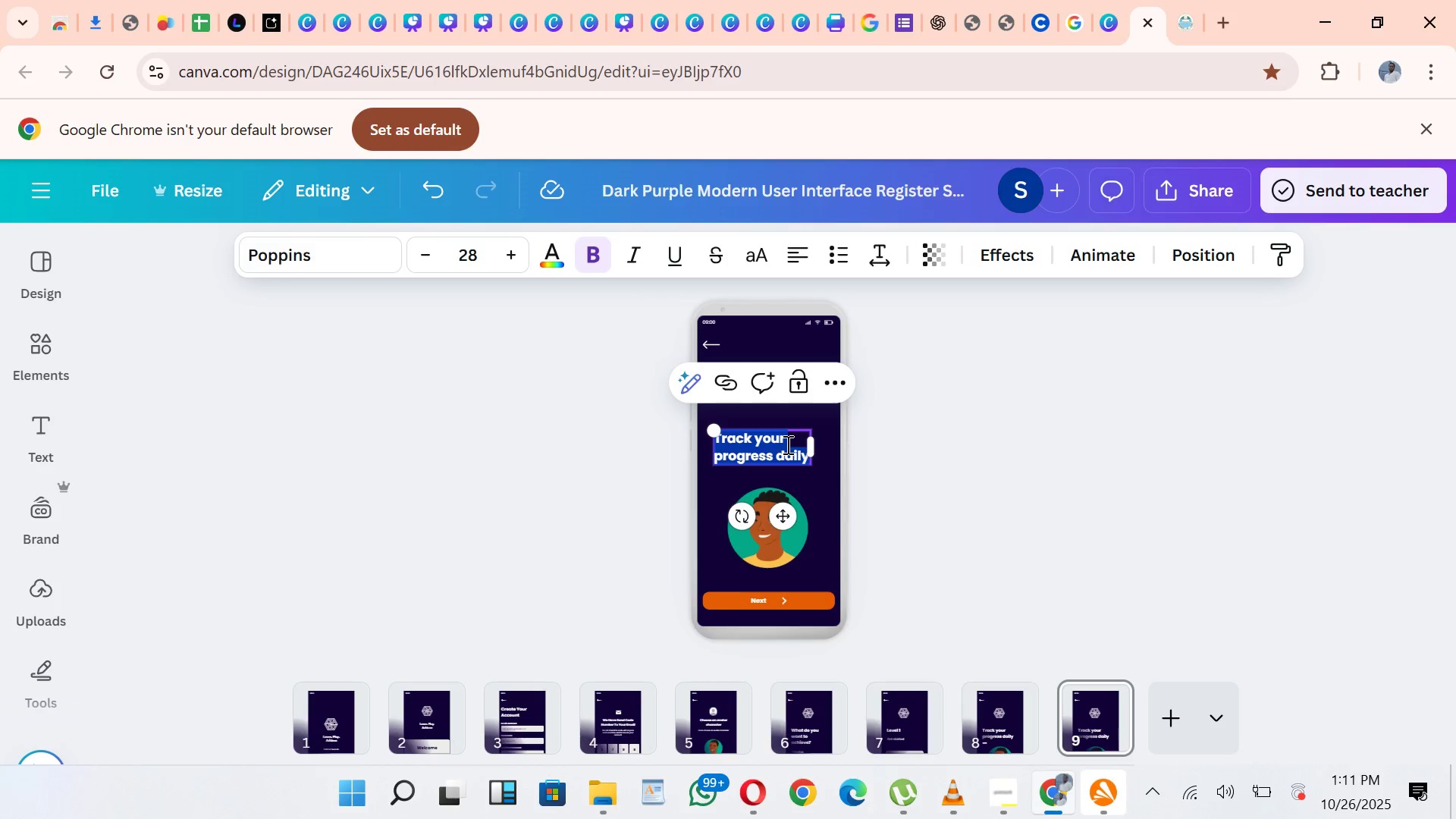 
key(Control+V)
 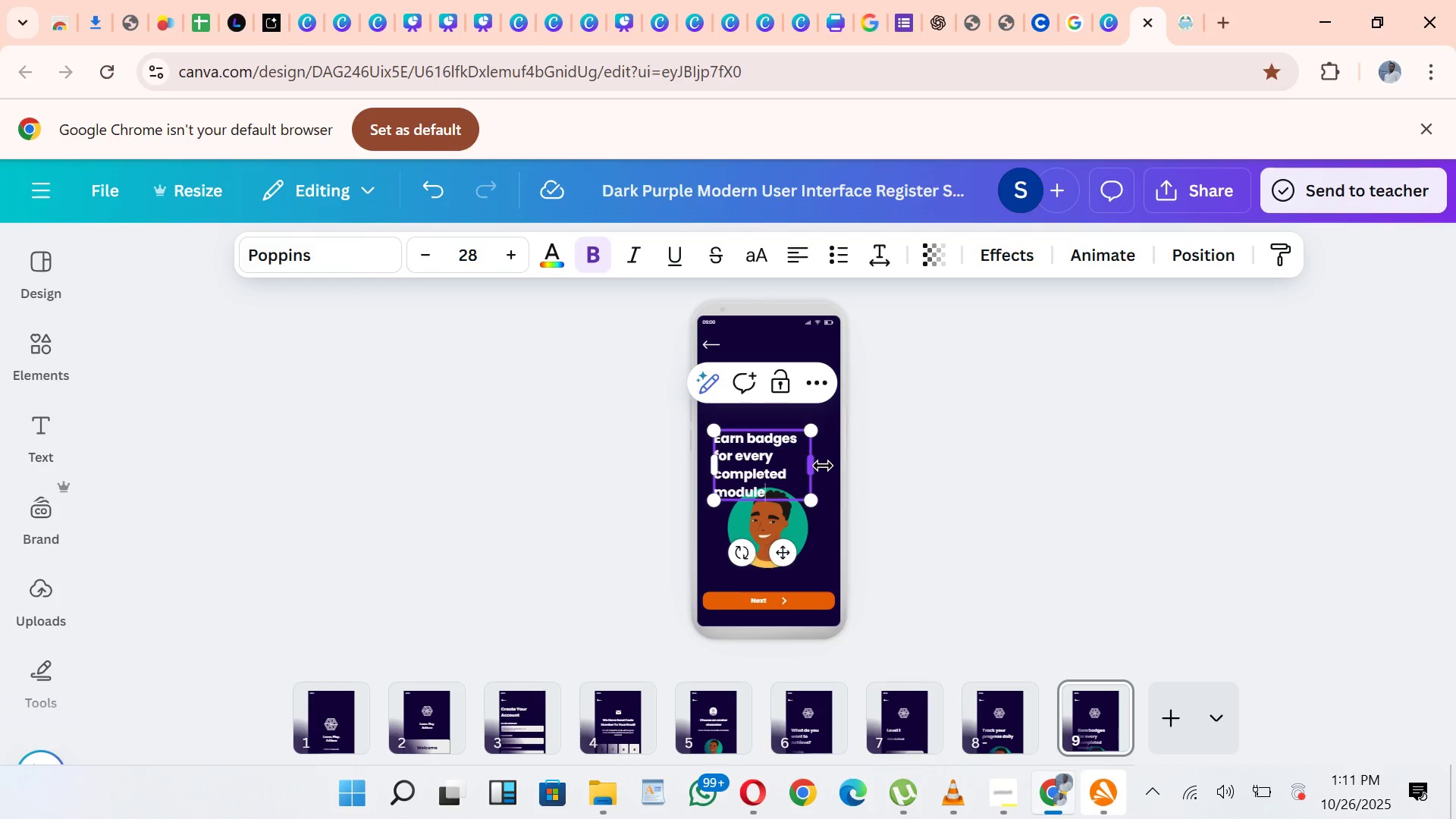 
left_click_drag(start_coordinate=[822, 466], to_coordinate=[843, 468])
 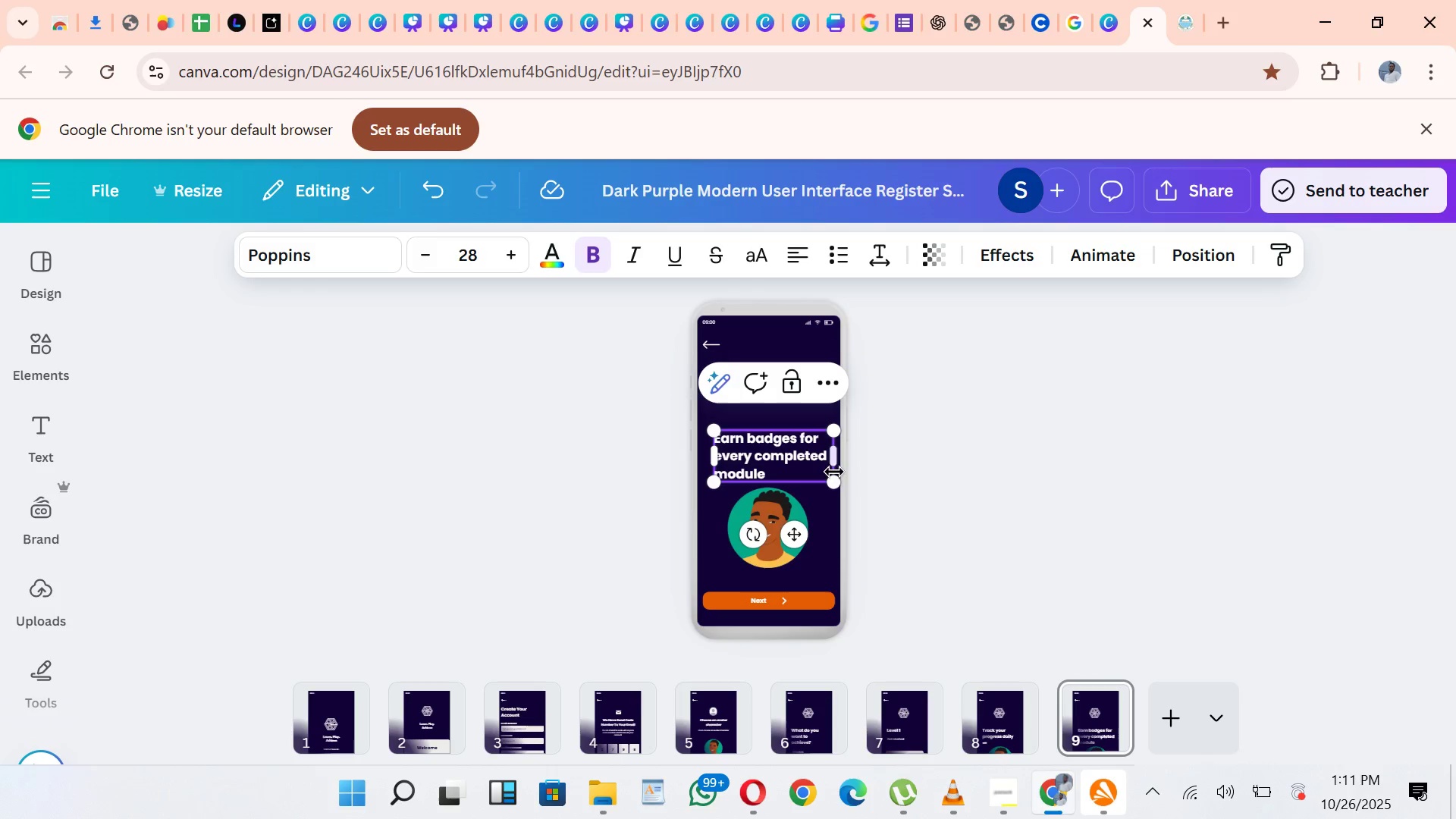 
left_click_drag(start_coordinate=[838, 469], to_coordinate=[826, 468])
 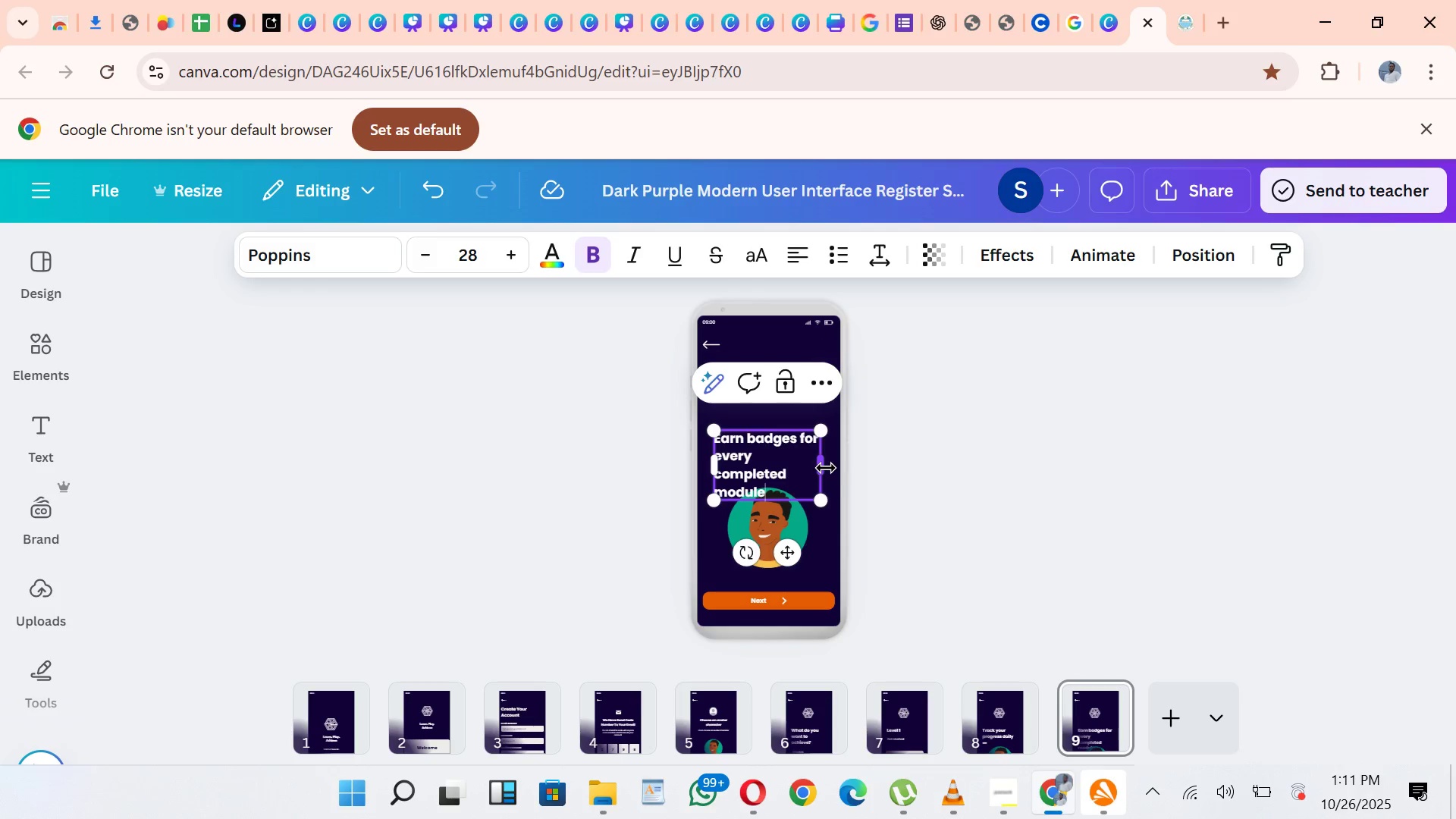 
double_click([826, 468])
 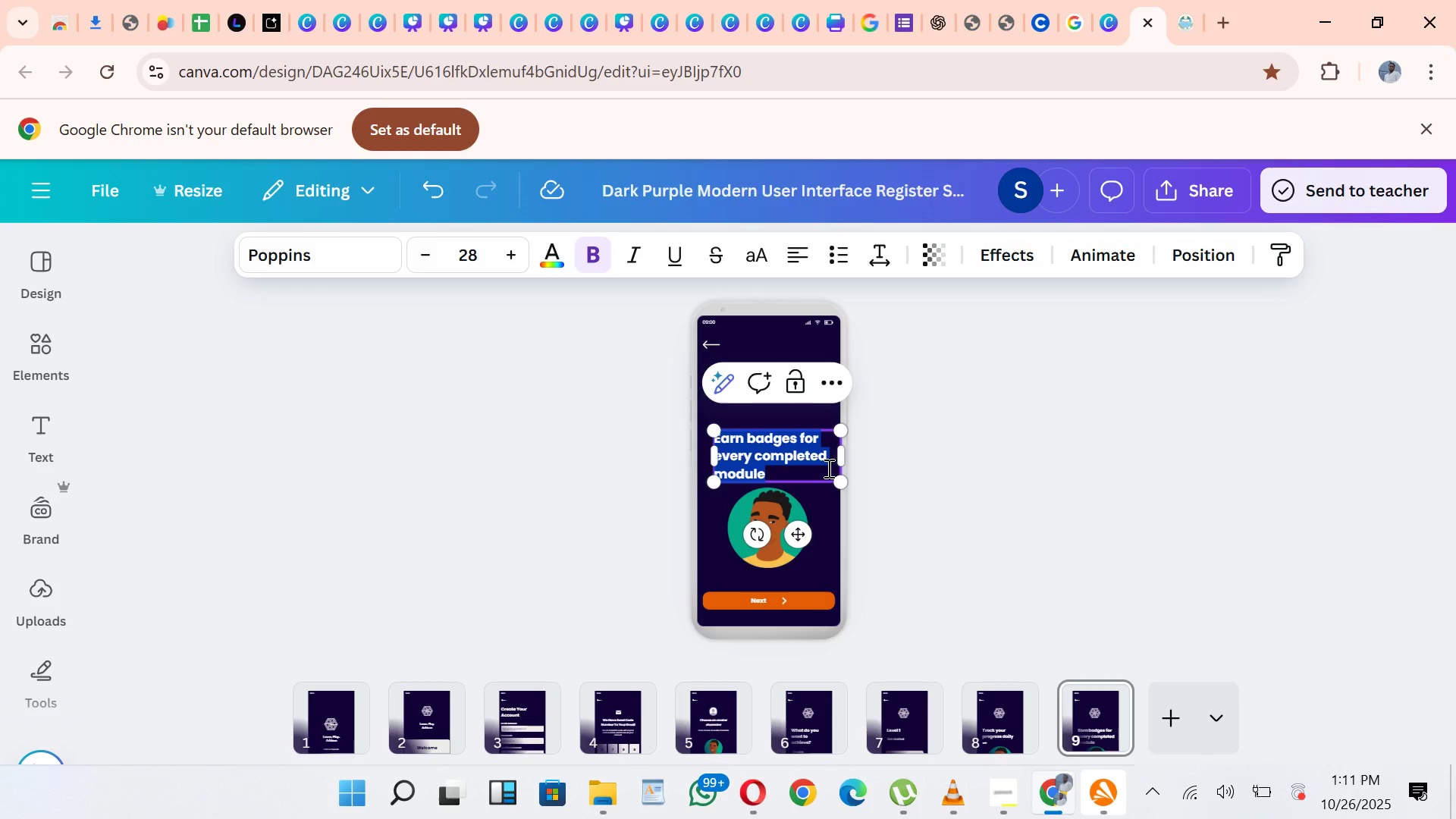 
triple_click([827, 468])
 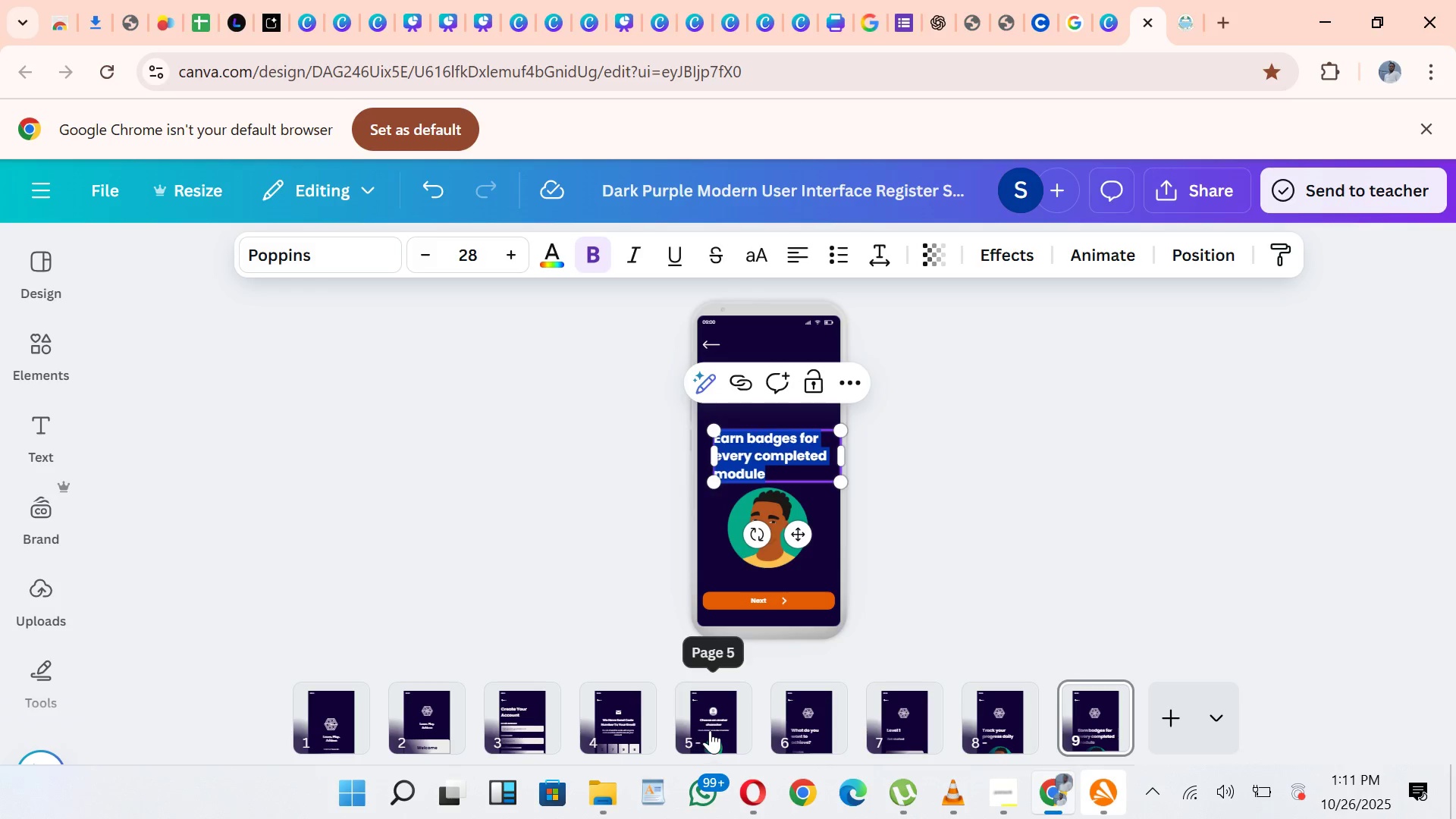 
left_click([710, 730])
 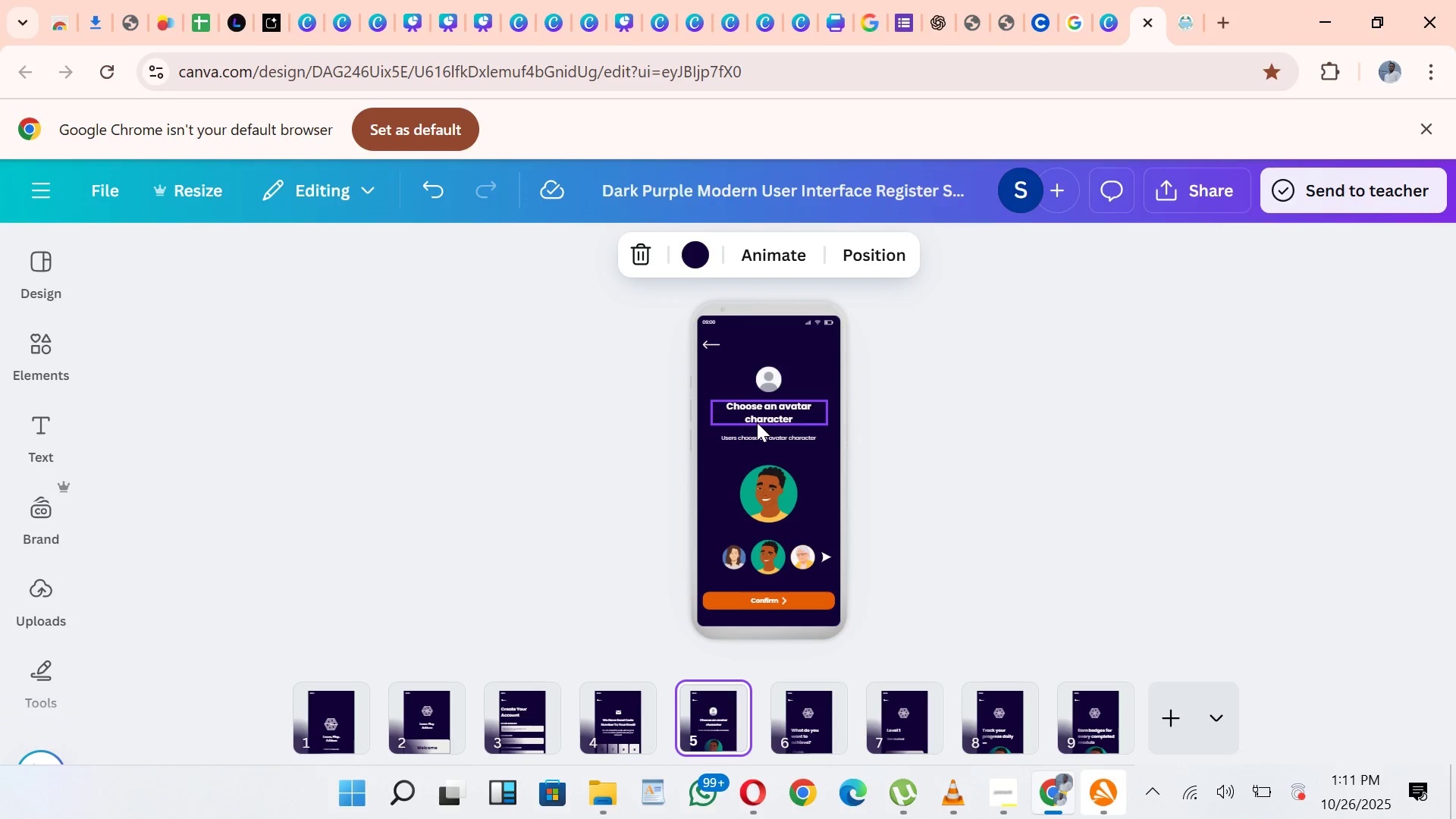 
left_click([757, 422])
 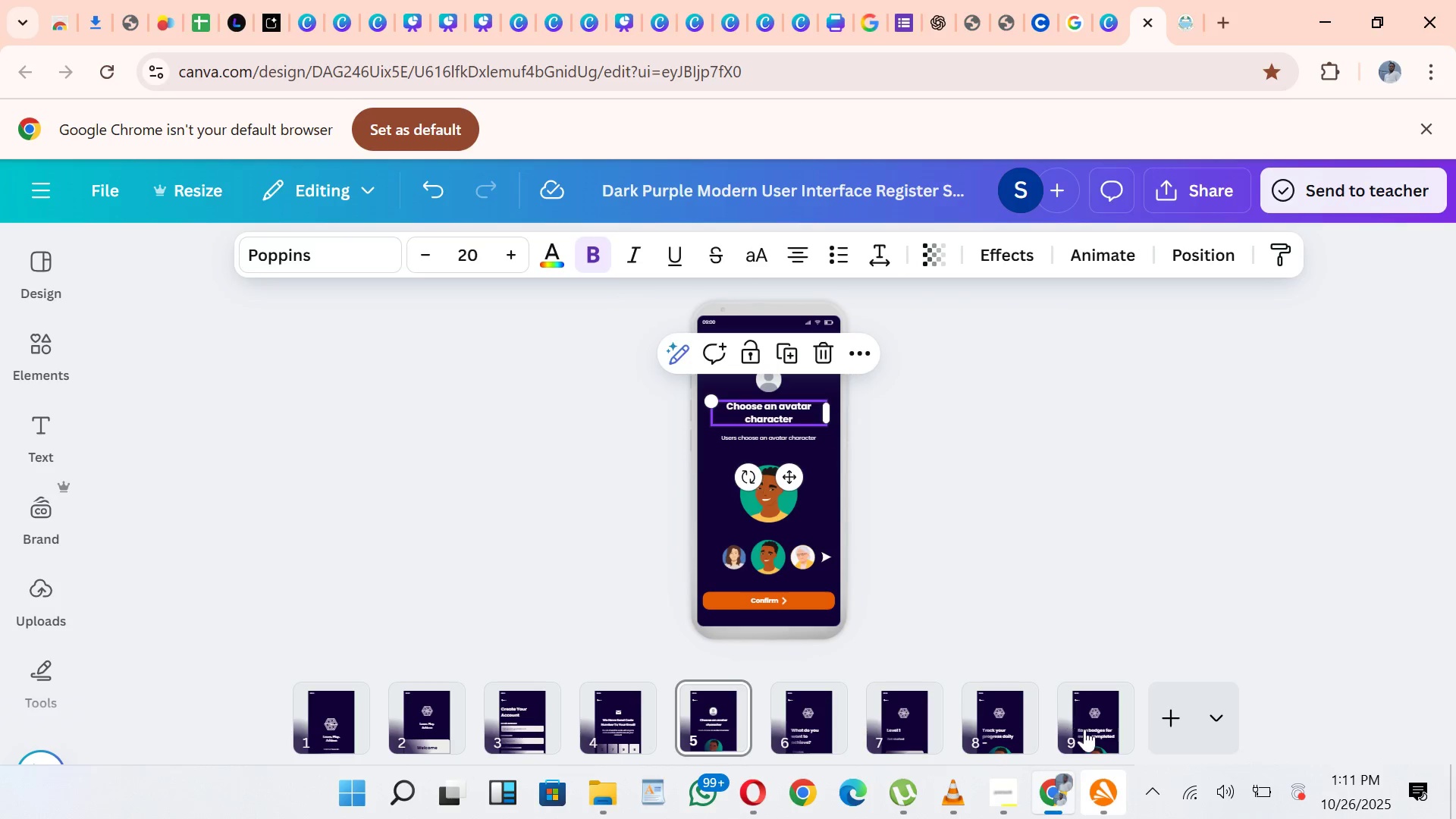 
left_click([1085, 730])
 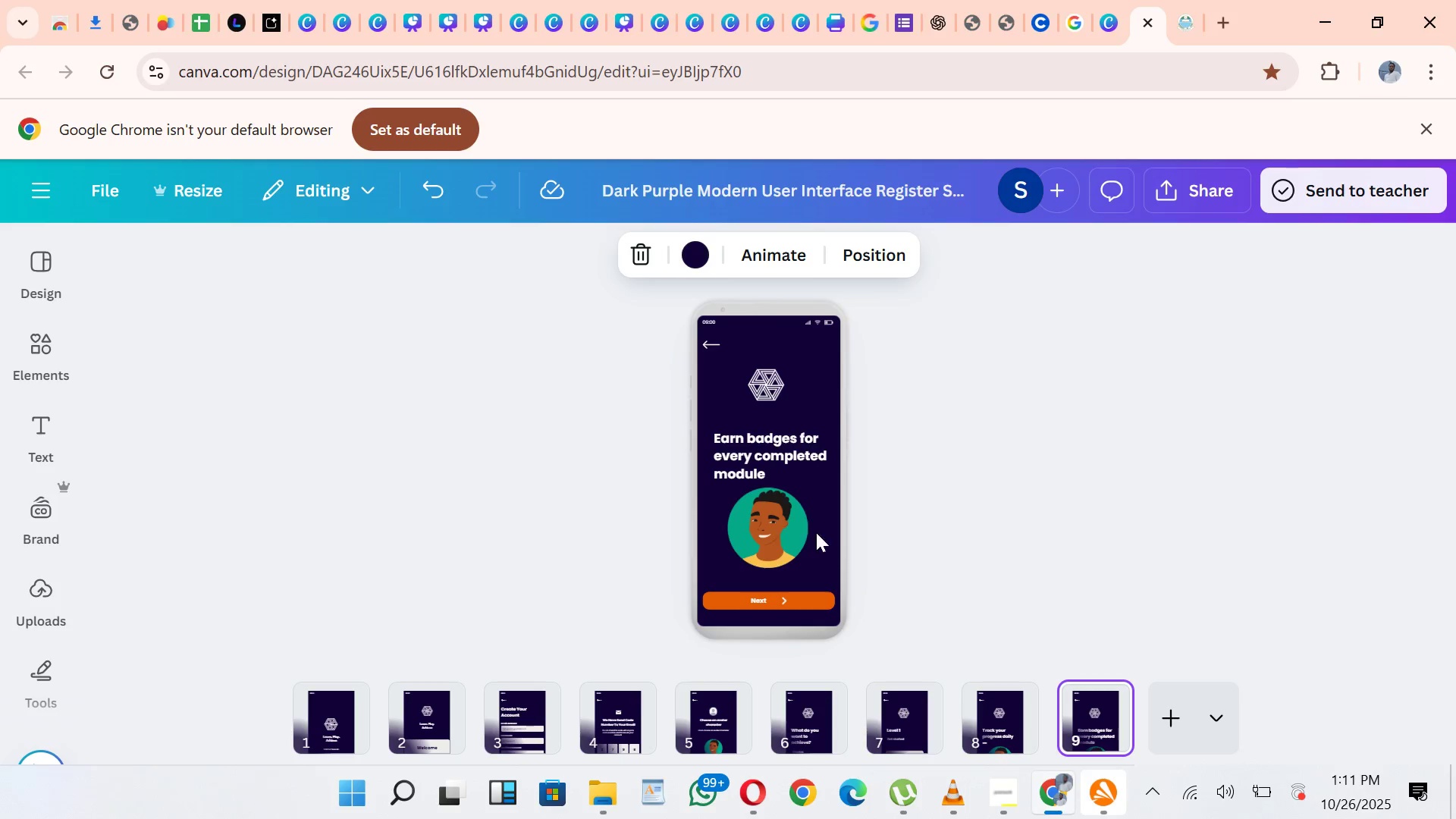 
key(Control+ControlLeft)
 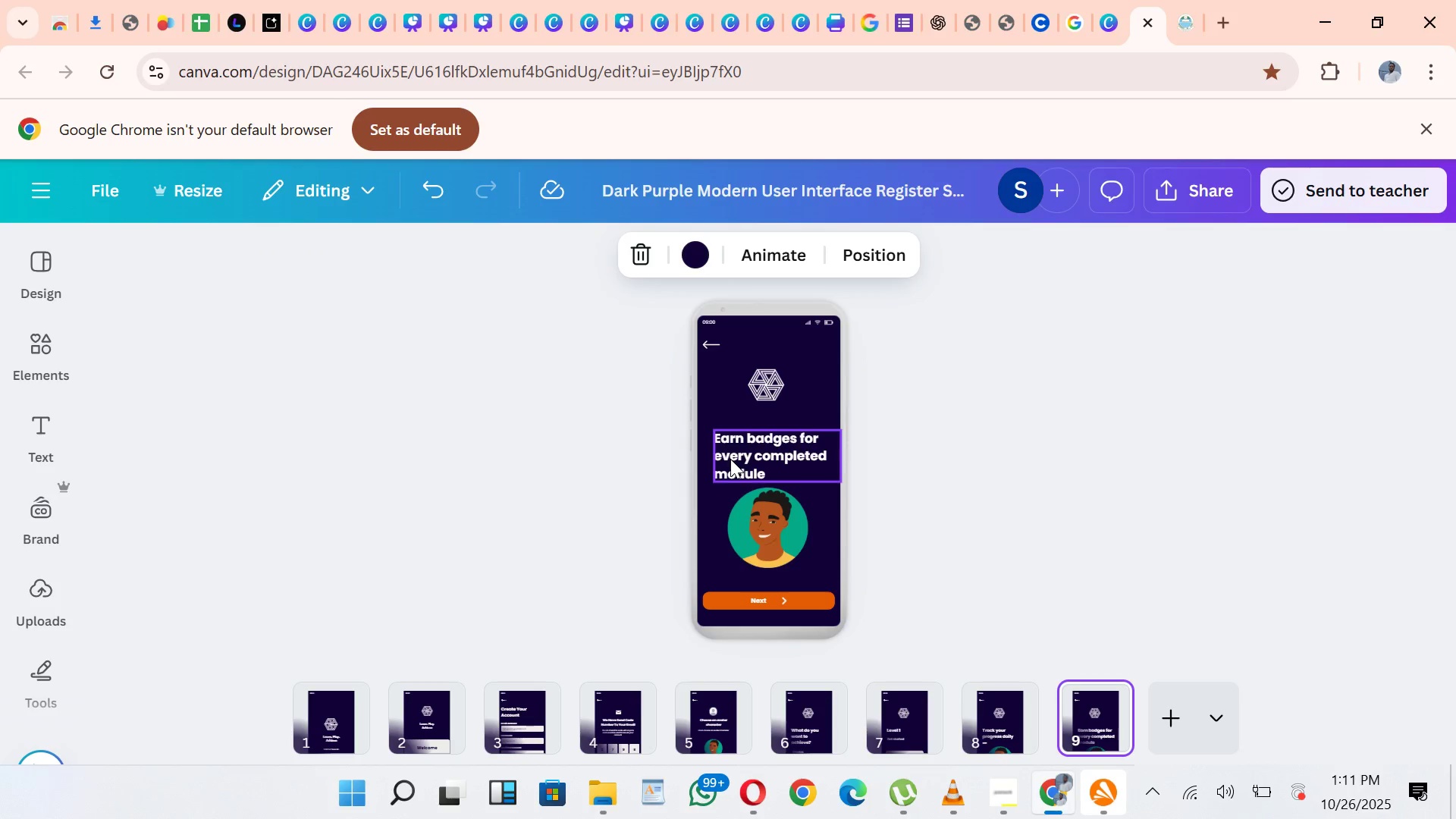 
left_click([730, 459])
 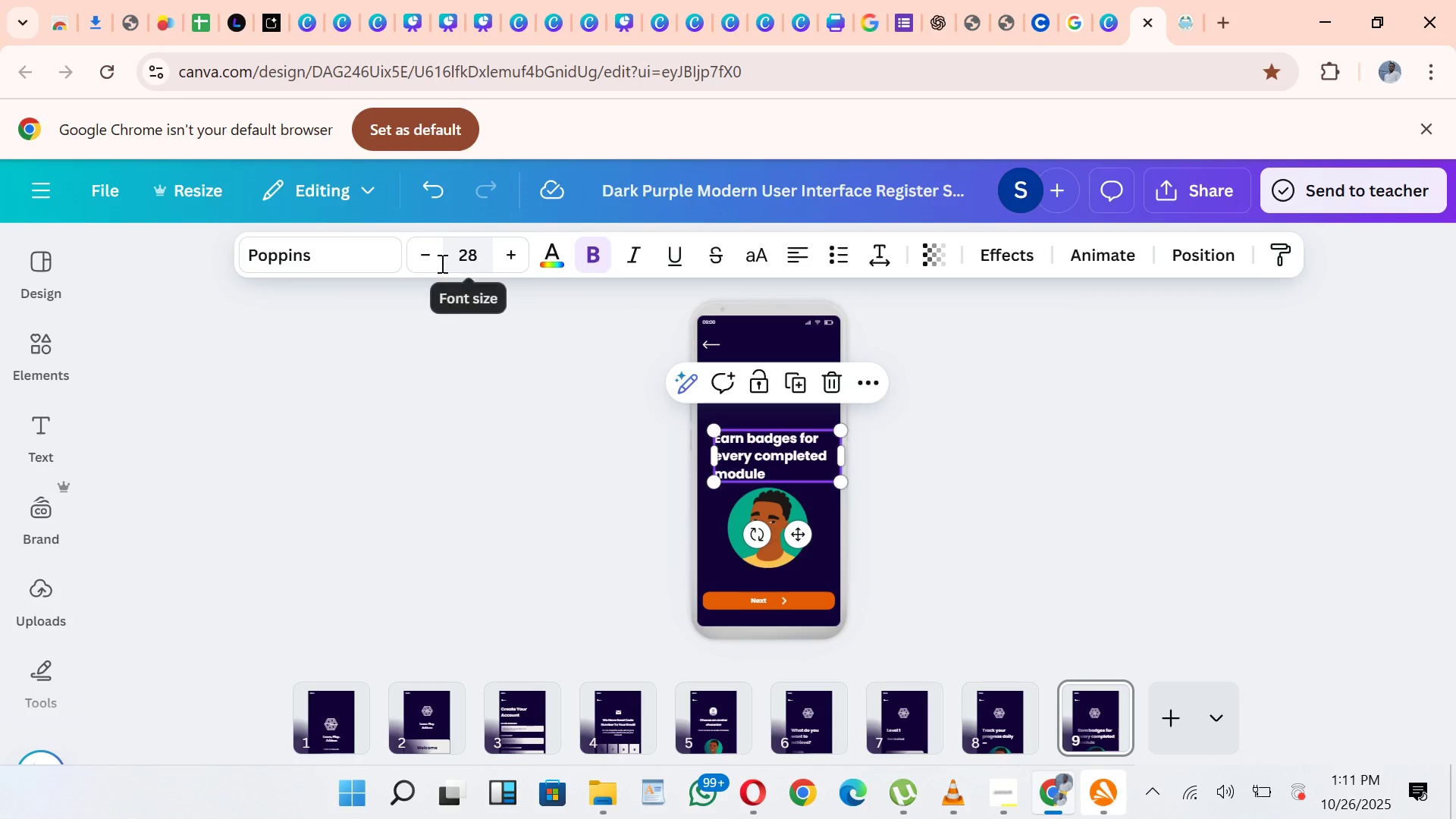 
key(Control+ControlLeft)
 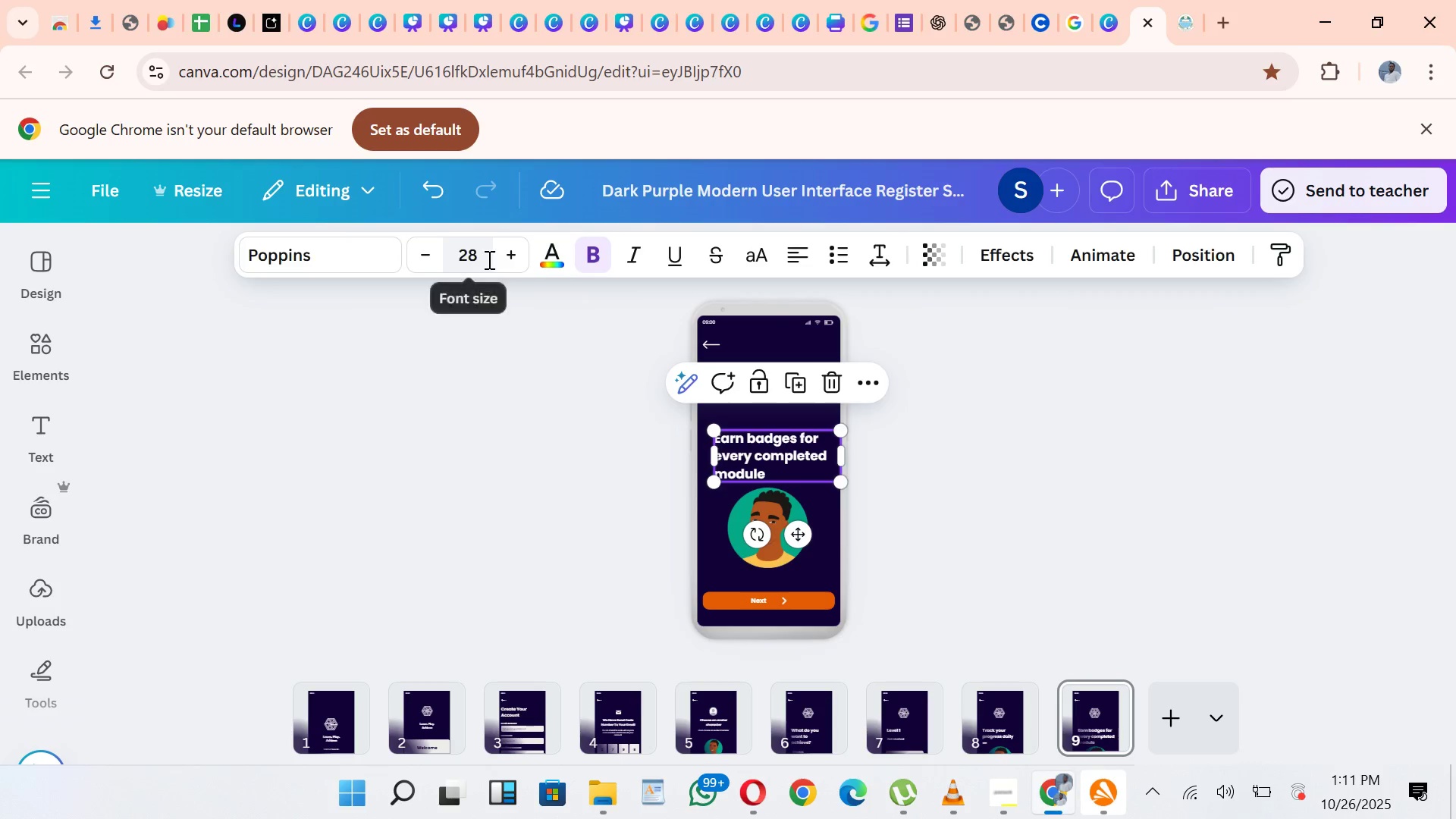 
left_click([488, 259])
 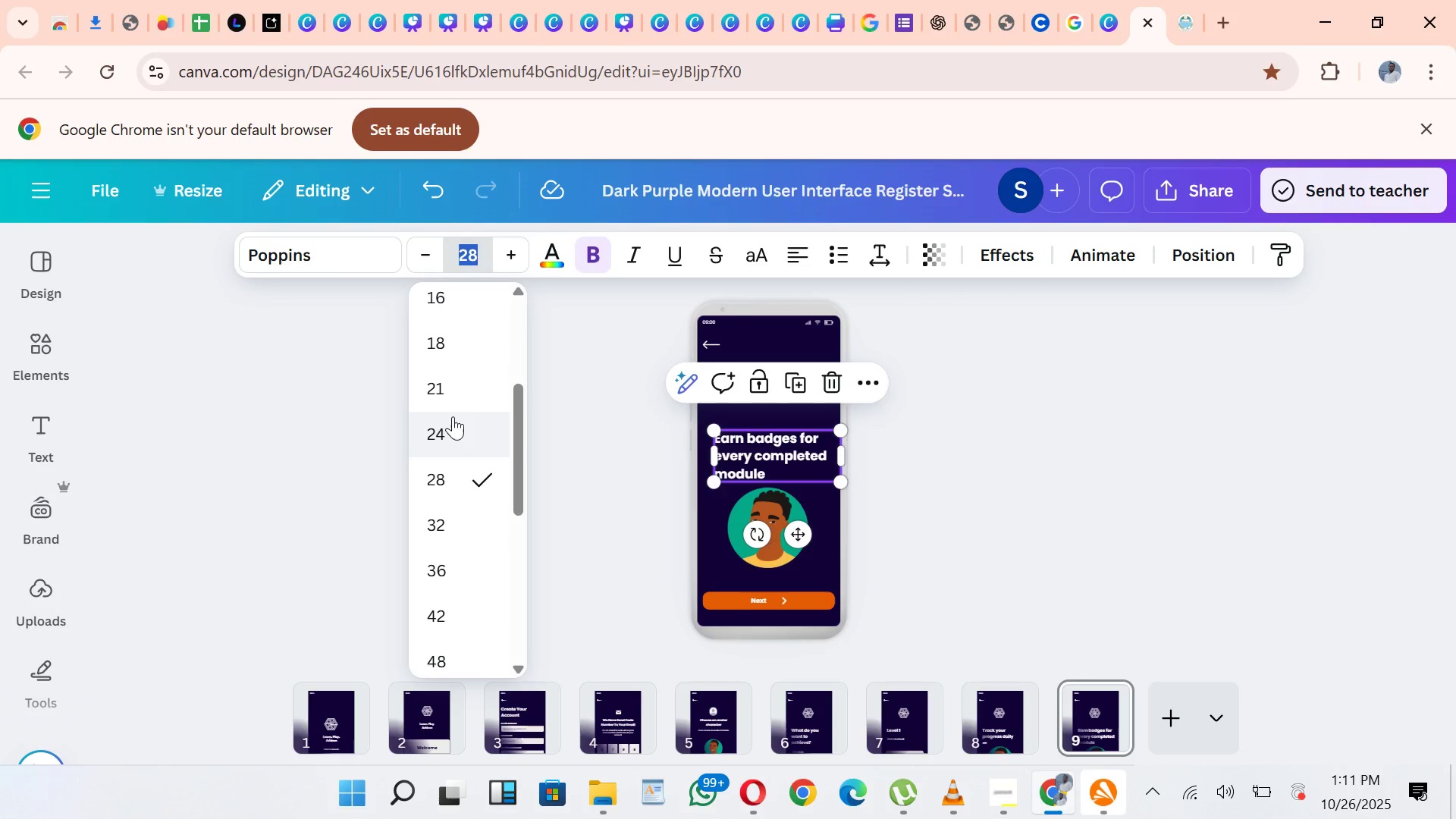 
left_click([449, 397])
 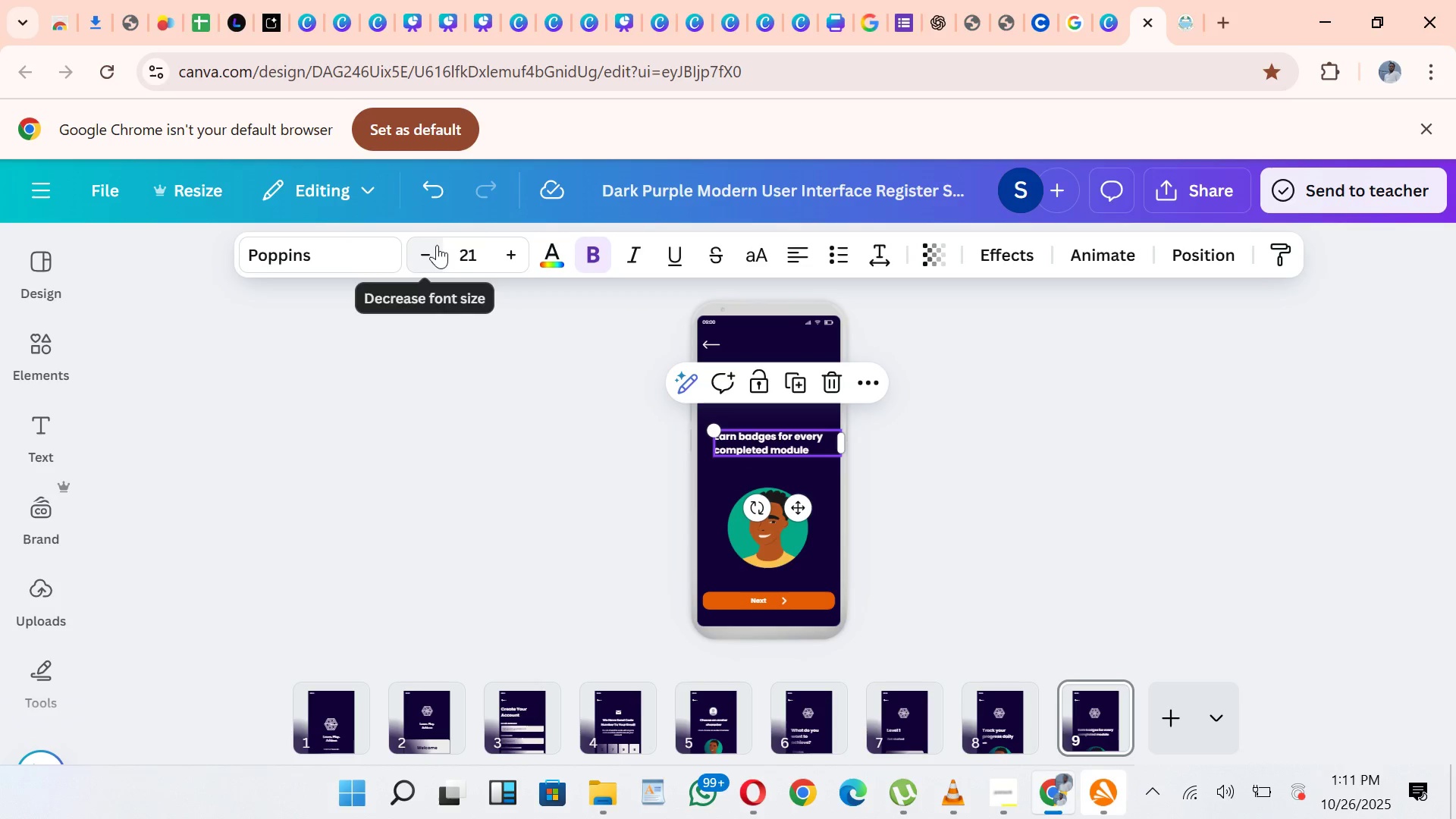 
left_click([435, 246])
 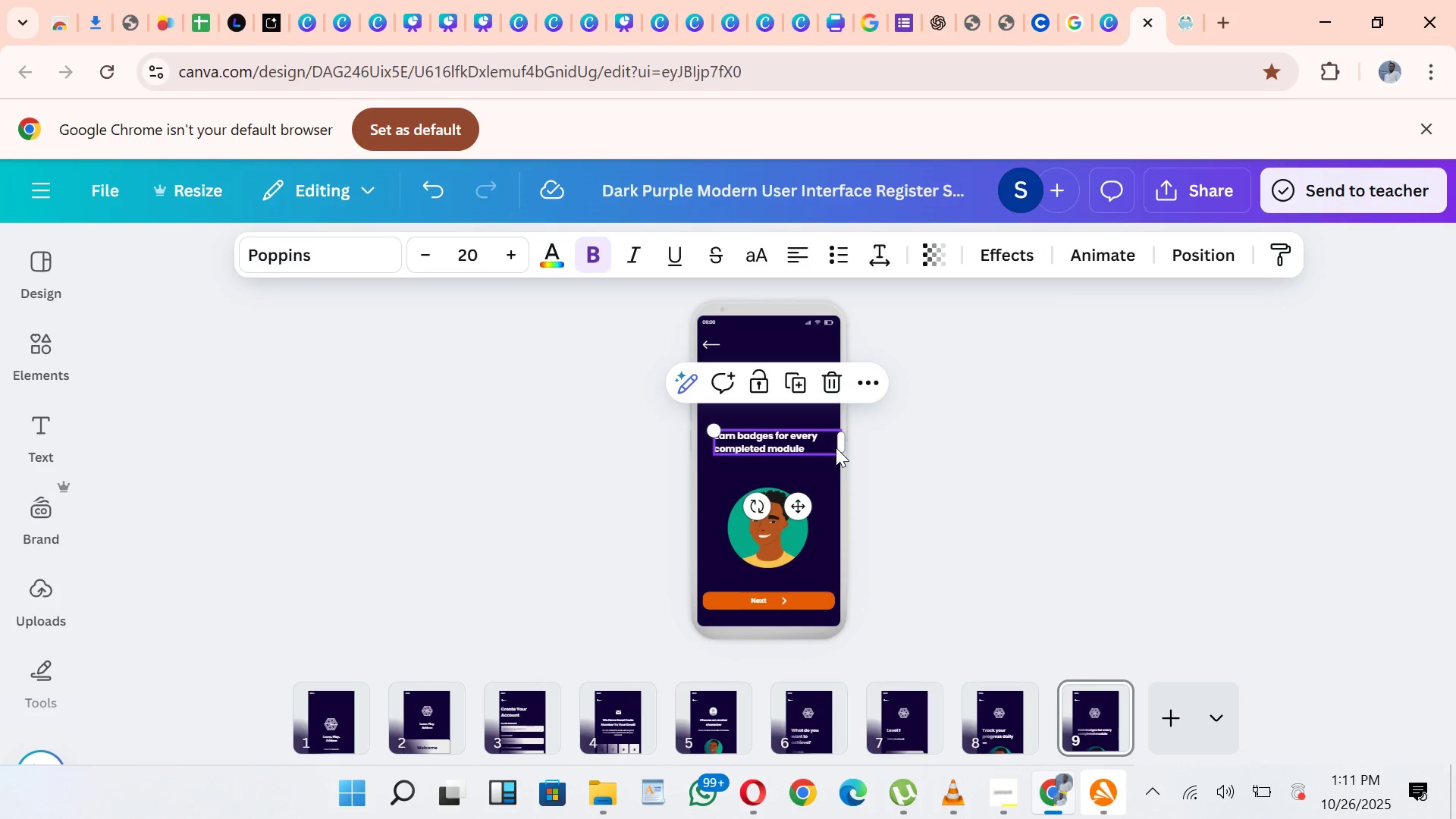 
left_click_drag(start_coordinate=[846, 447], to_coordinate=[818, 449])
 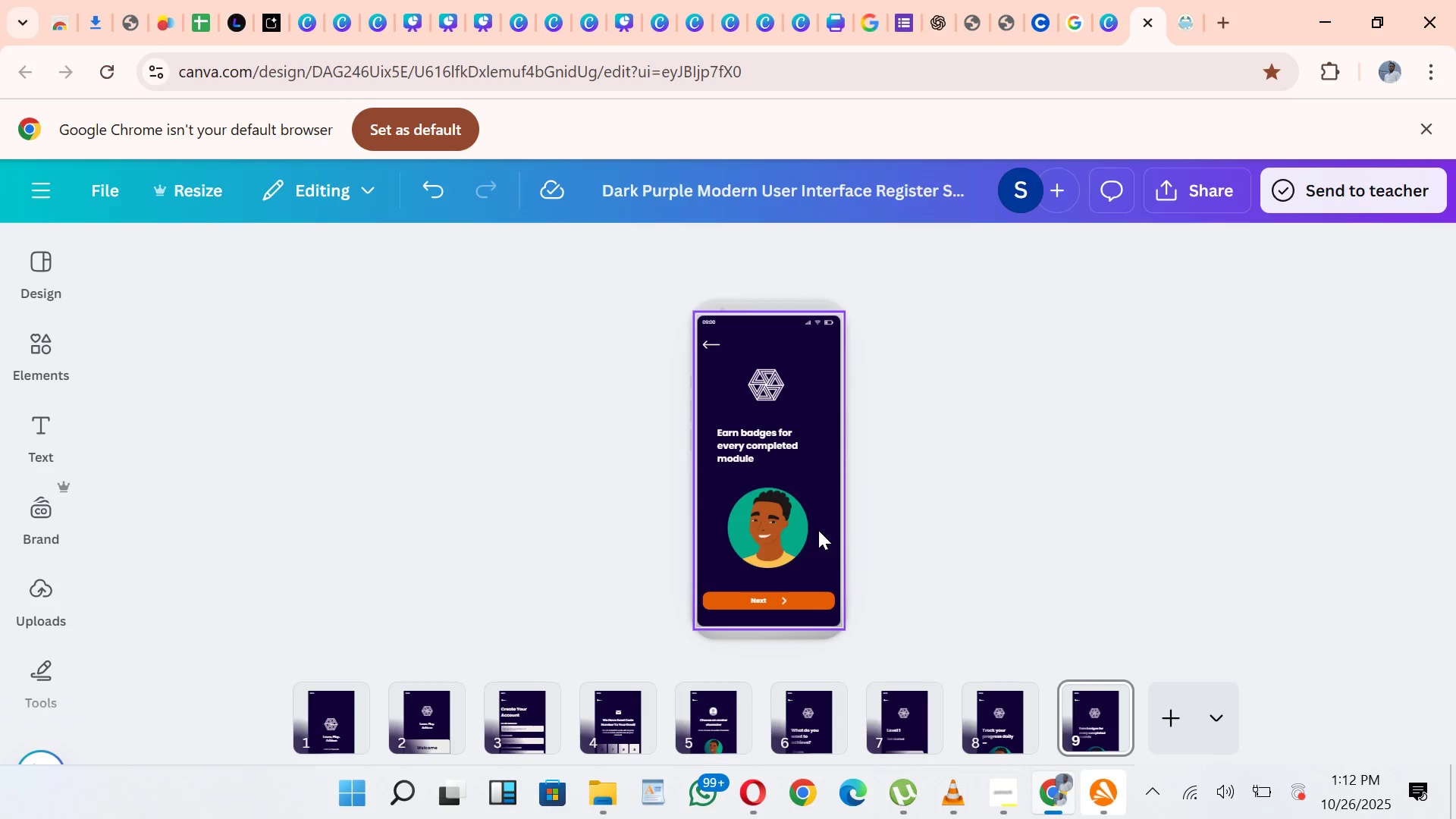 
wait(5.81)
 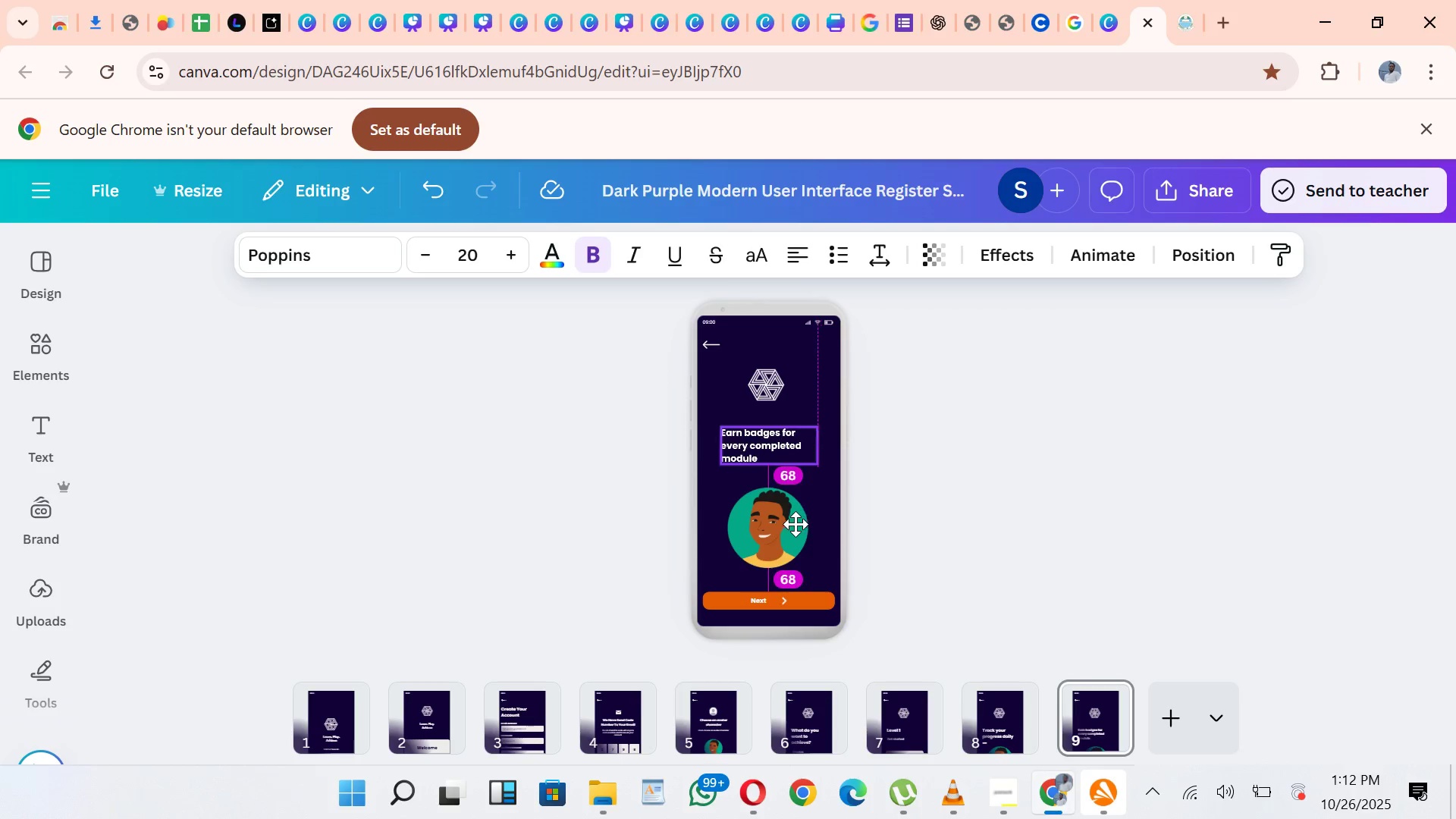 
left_click_drag(start_coordinate=[808, 573], to_coordinate=[794, 551])
 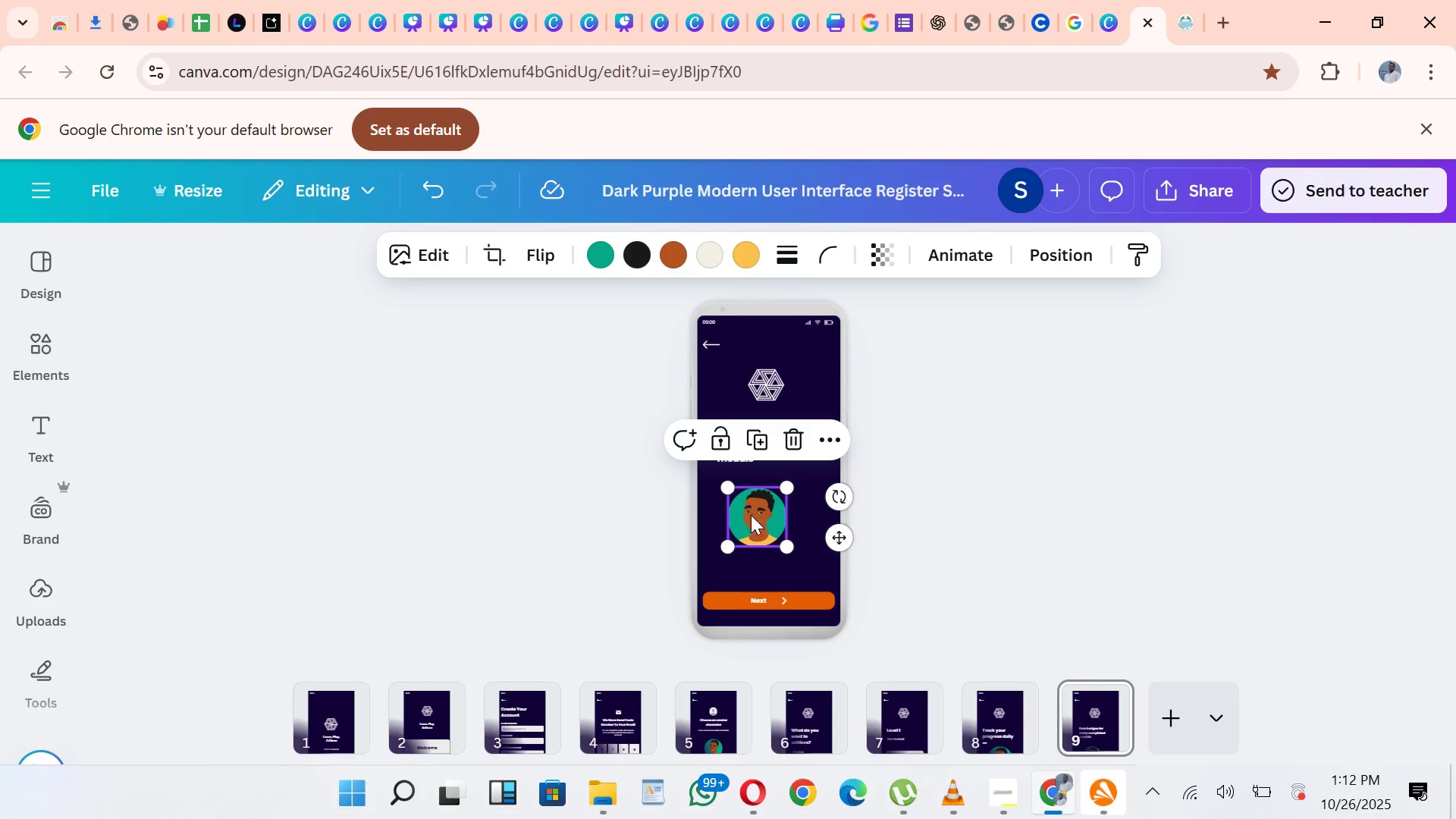 
left_click_drag(start_coordinate=[752, 515], to_coordinate=[762, 515])
 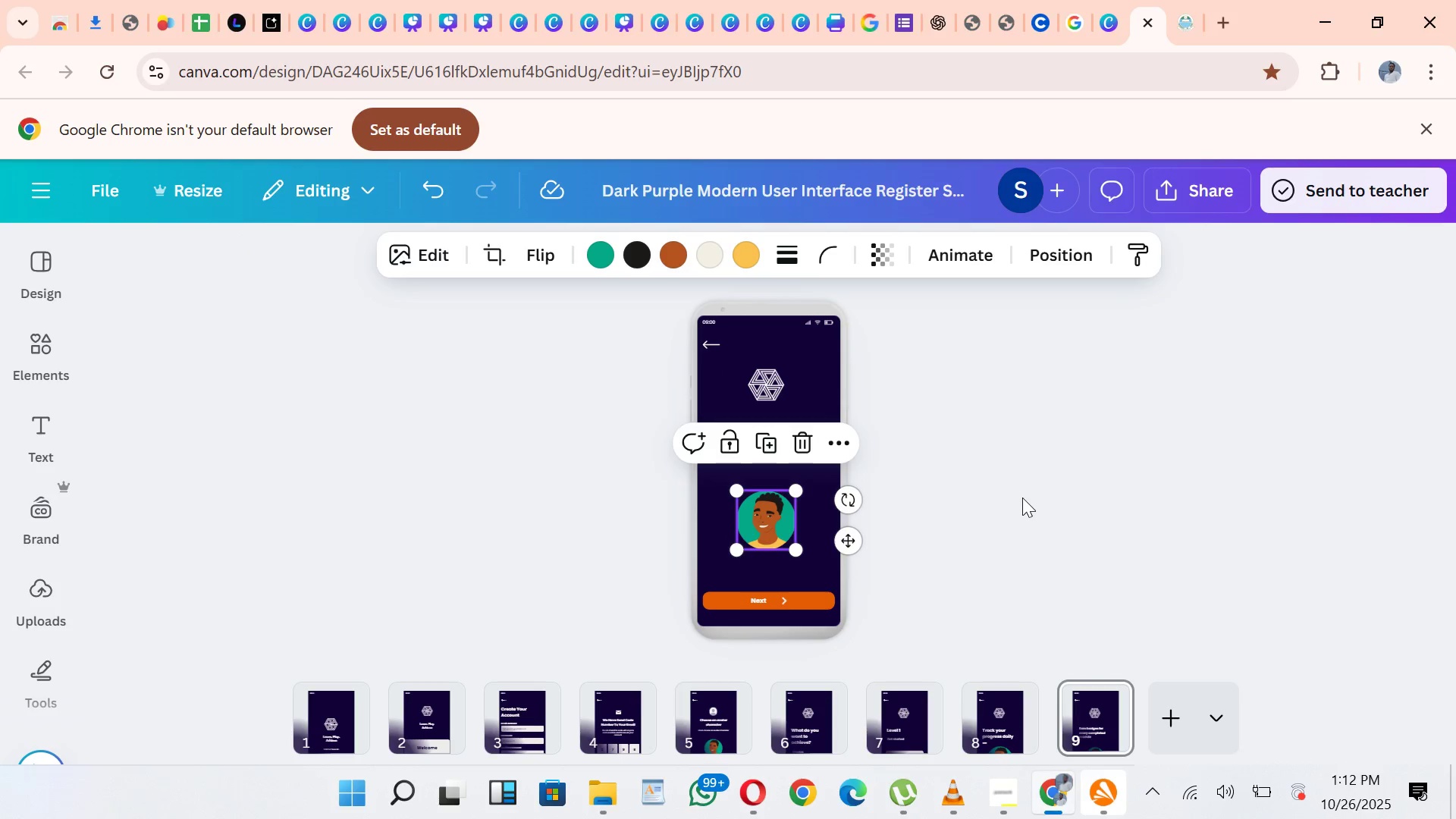 
left_click_drag(start_coordinate=[1021, 498], to_coordinate=[1025, 496])
 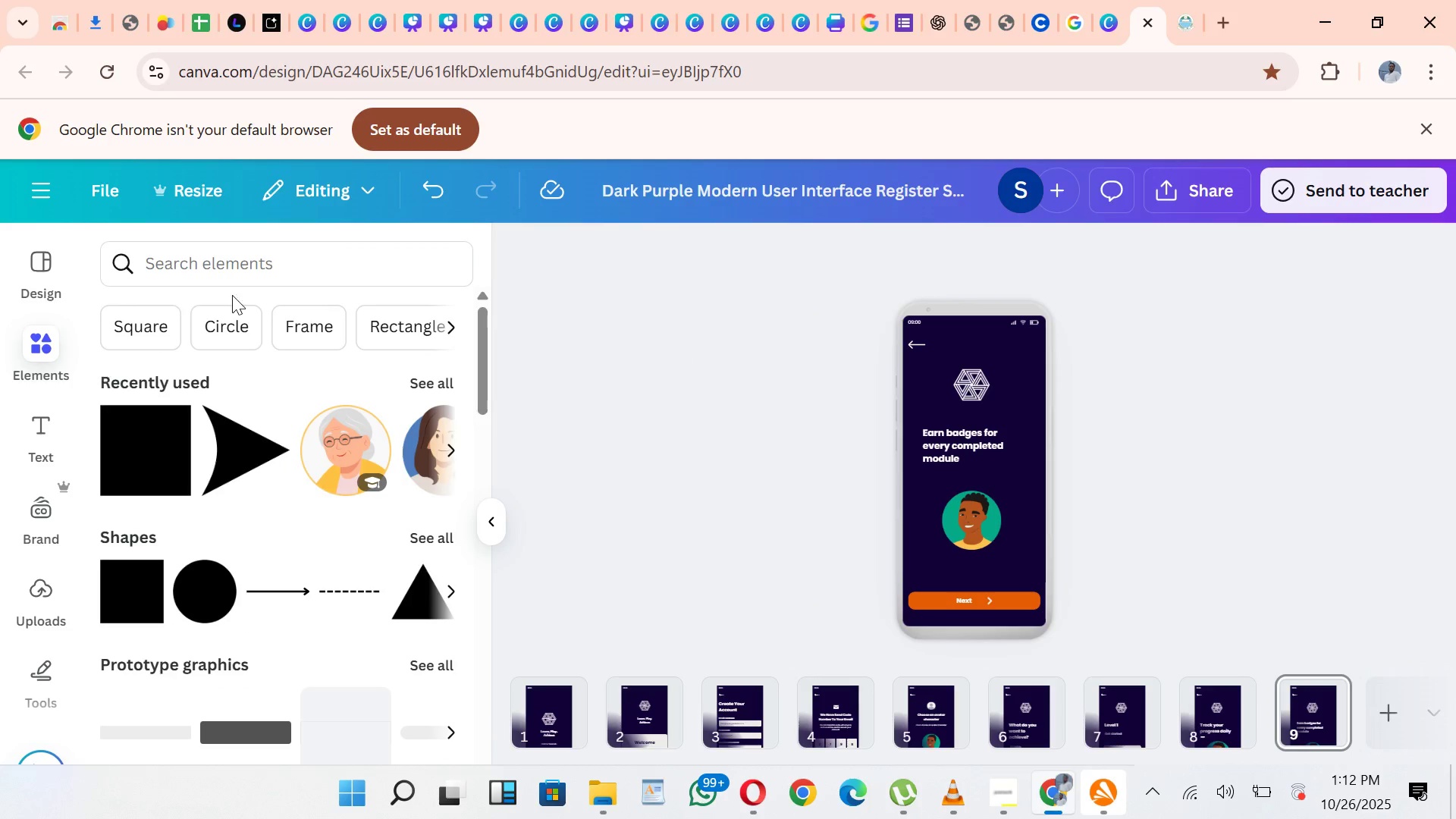 
left_click([246, 278])
 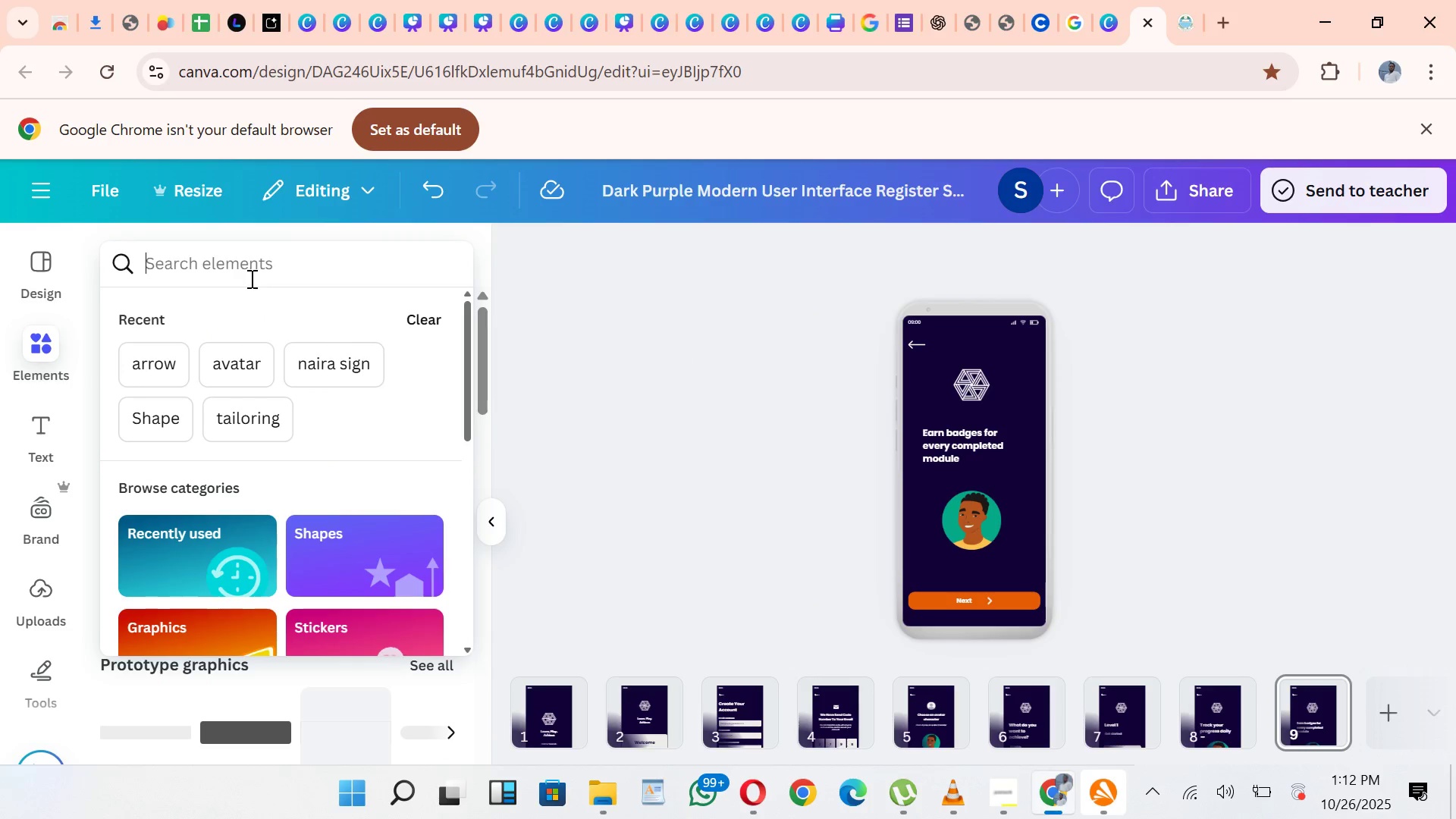 
type(bad)
 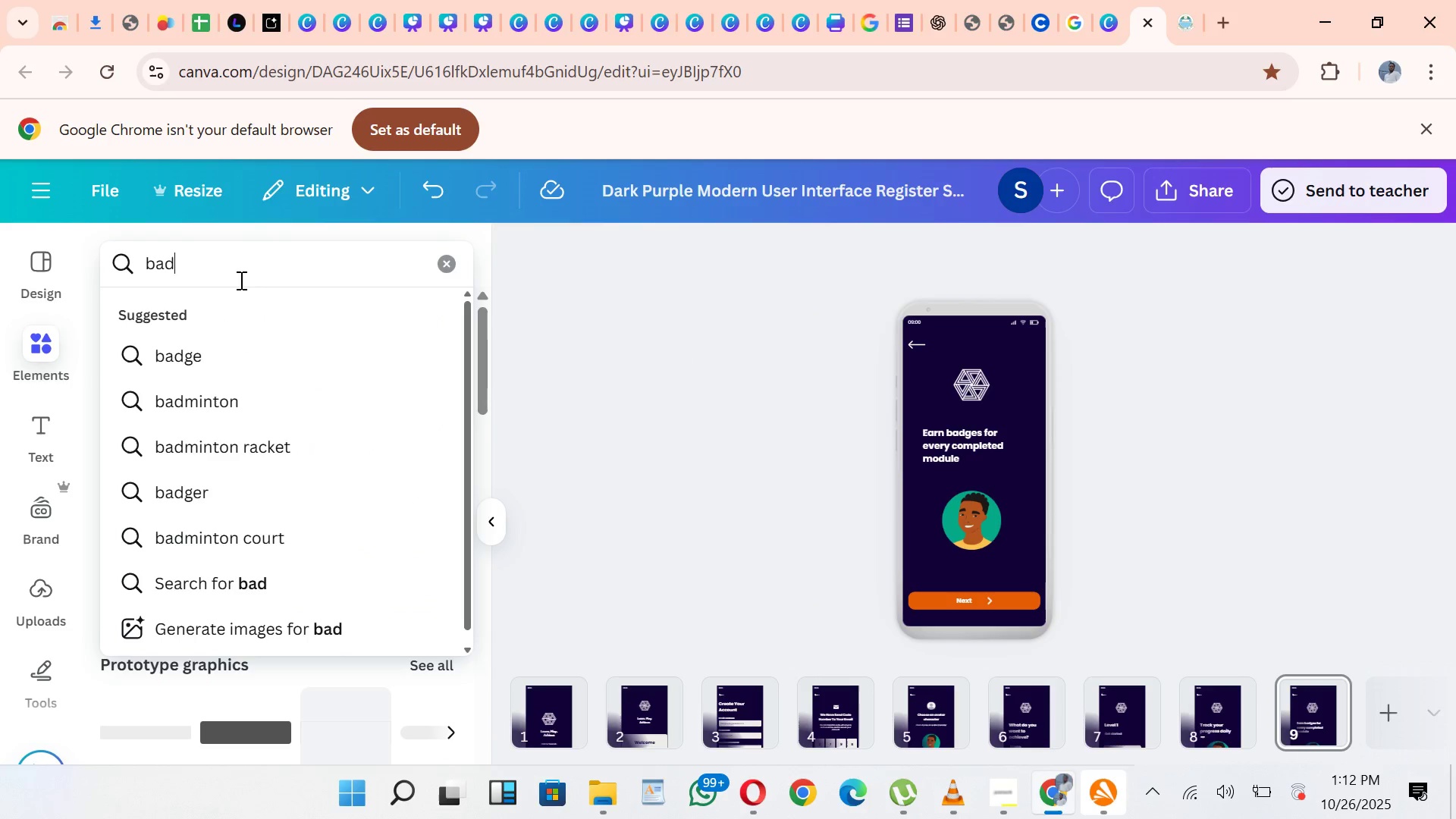 
left_click([180, 361])
 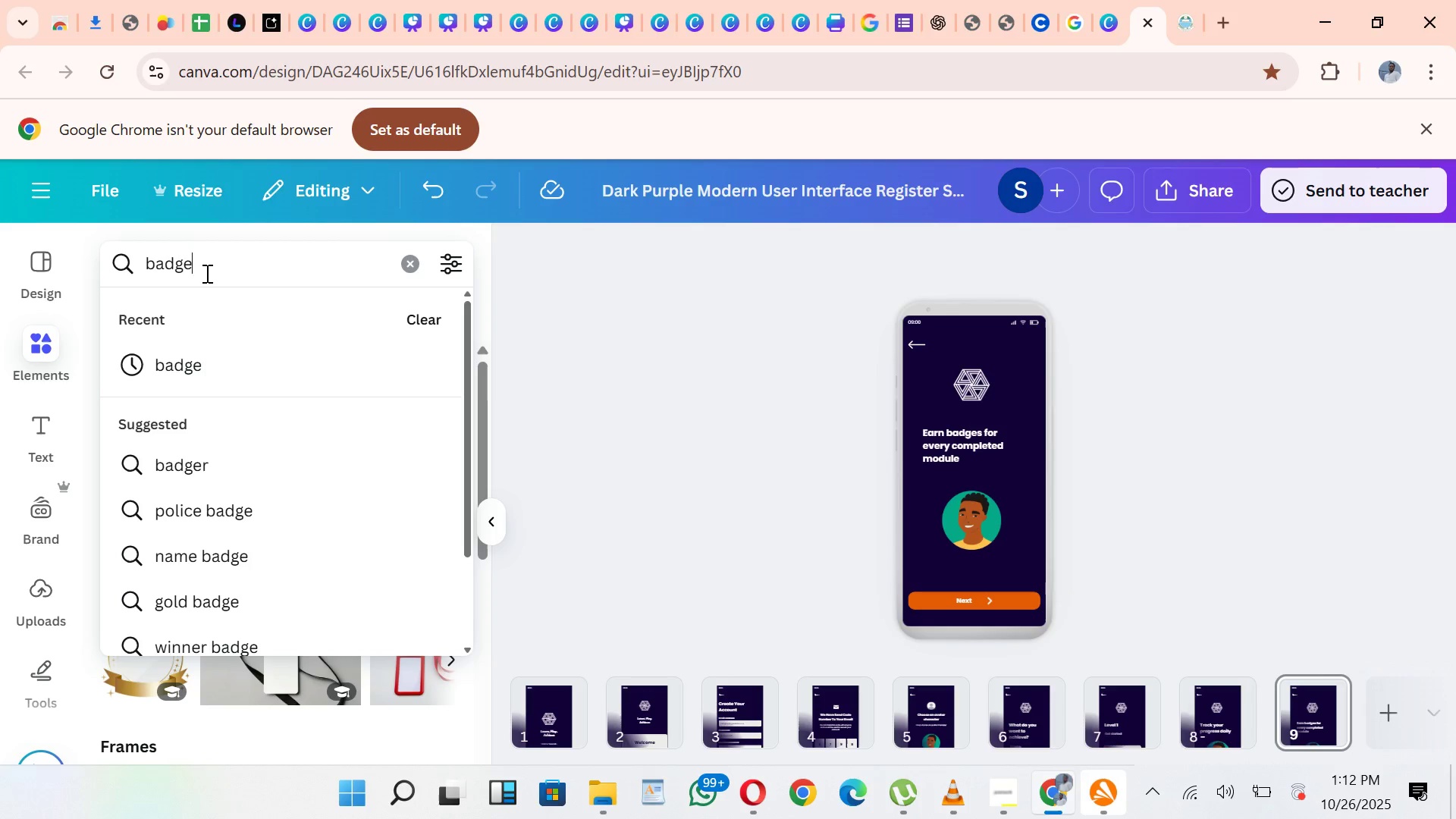 
key(S)
 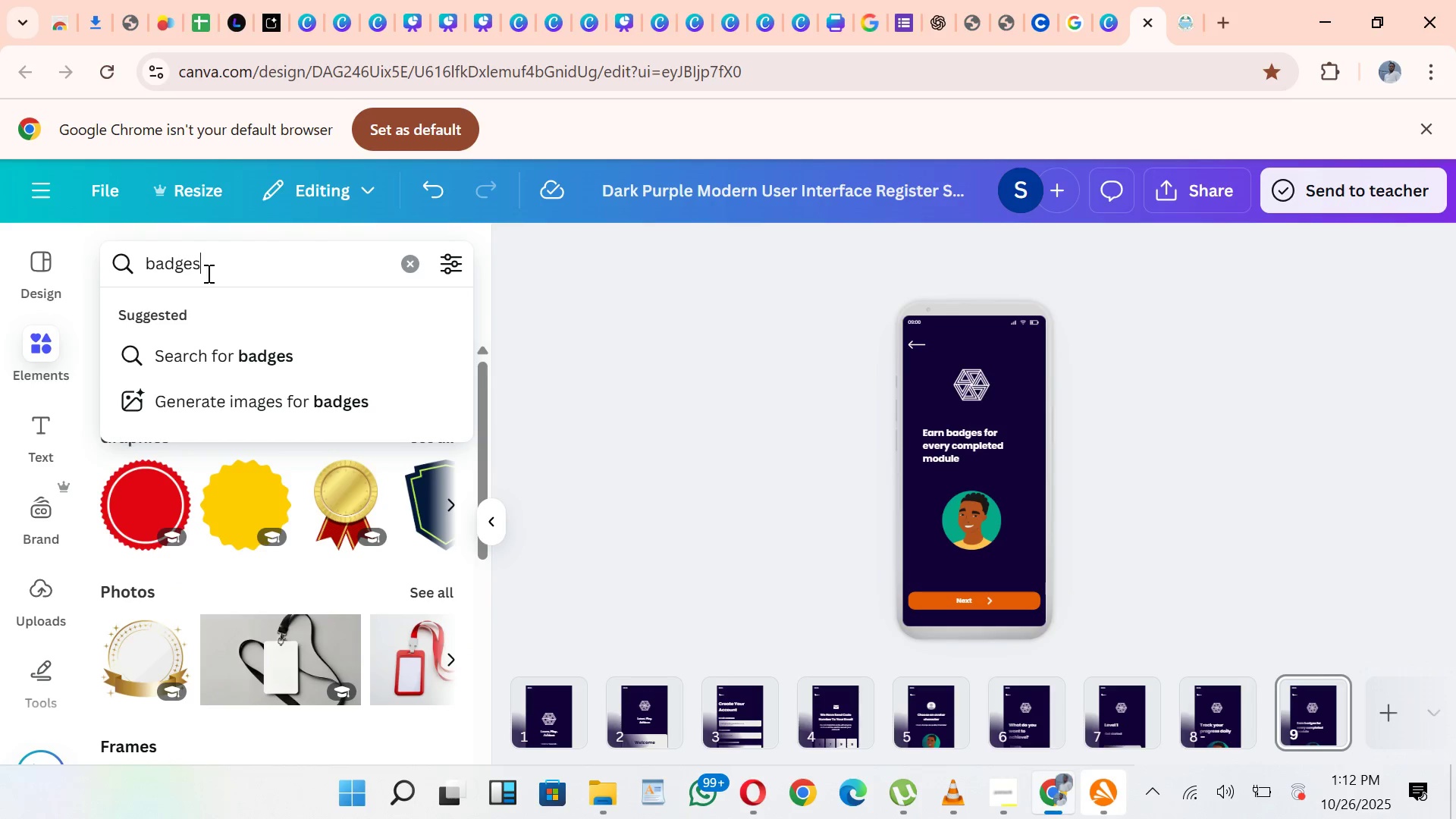 
key(Enter)
 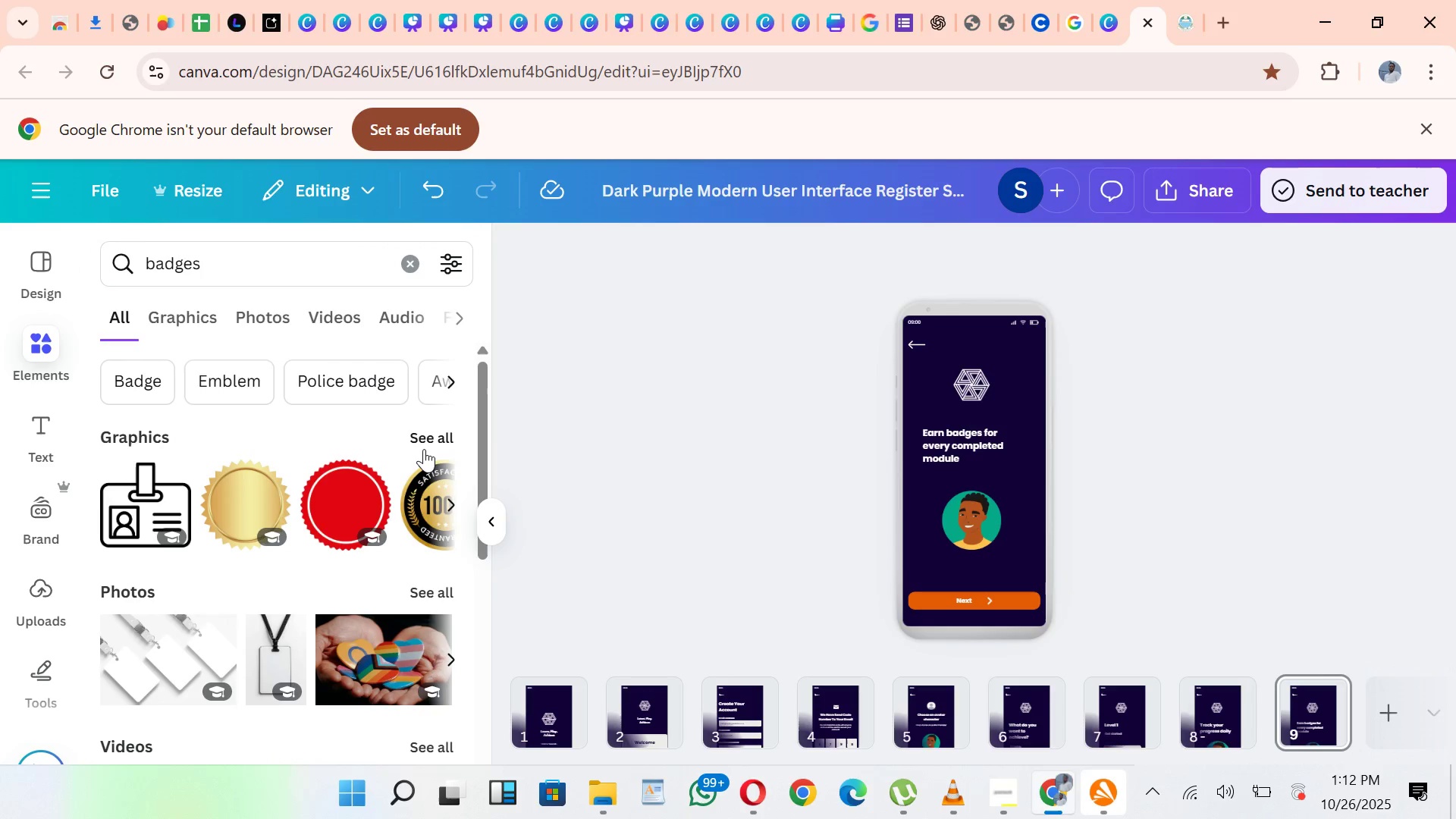 
left_click([450, 429])
 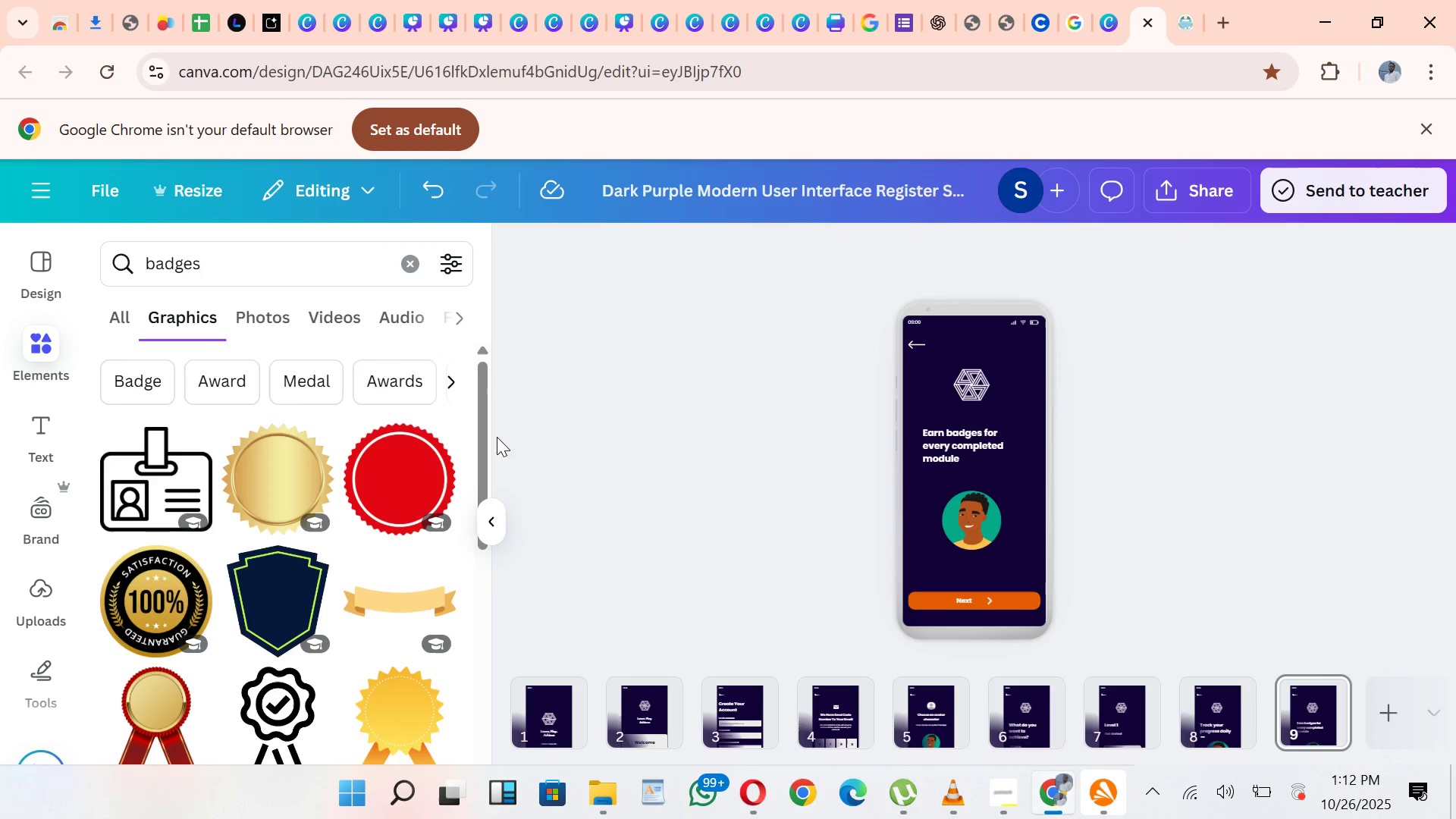 
left_click_drag(start_coordinate=[481, 437], to_coordinate=[384, 769])
 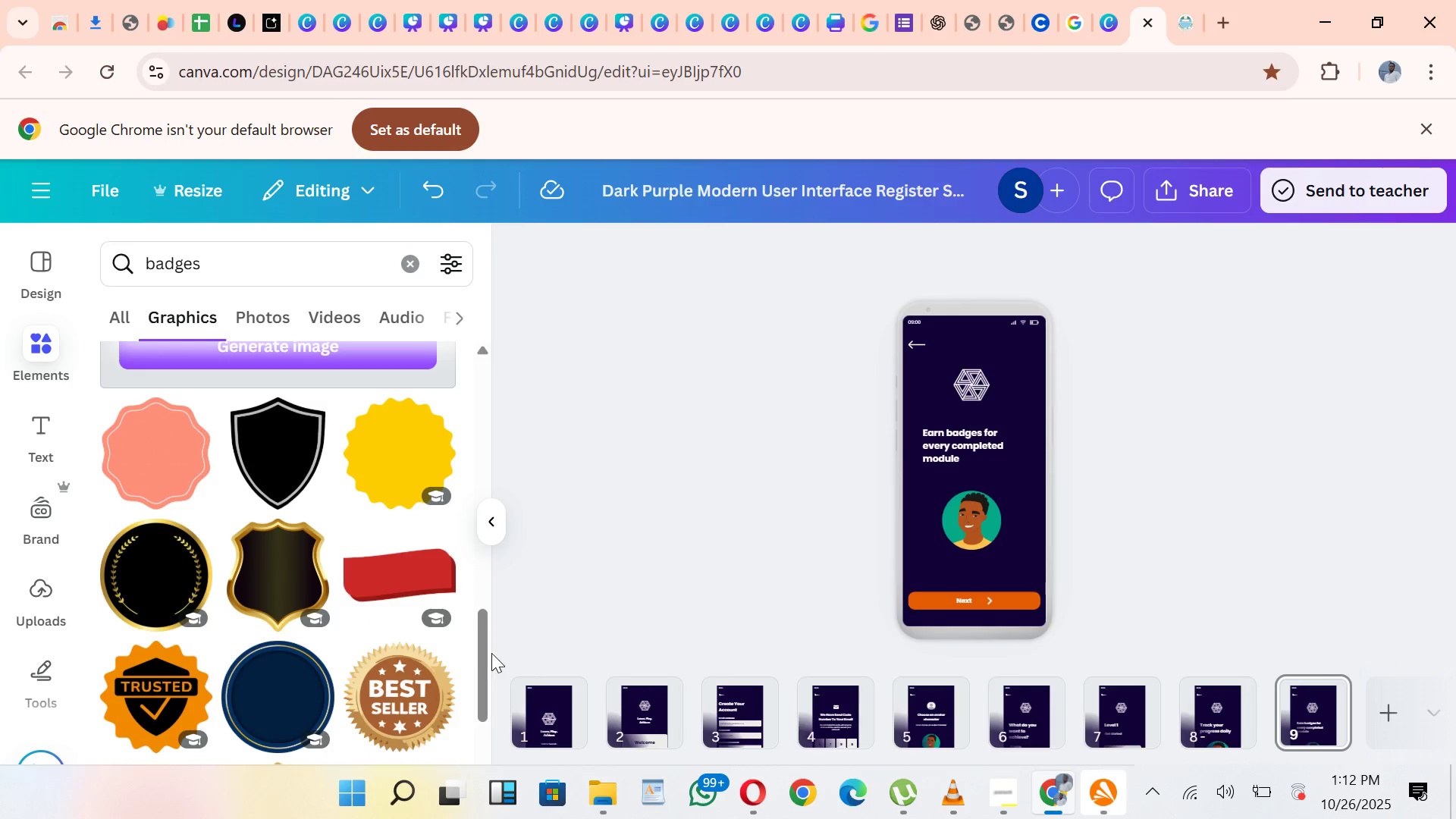 
left_click_drag(start_coordinate=[477, 651], to_coordinate=[444, 745])
 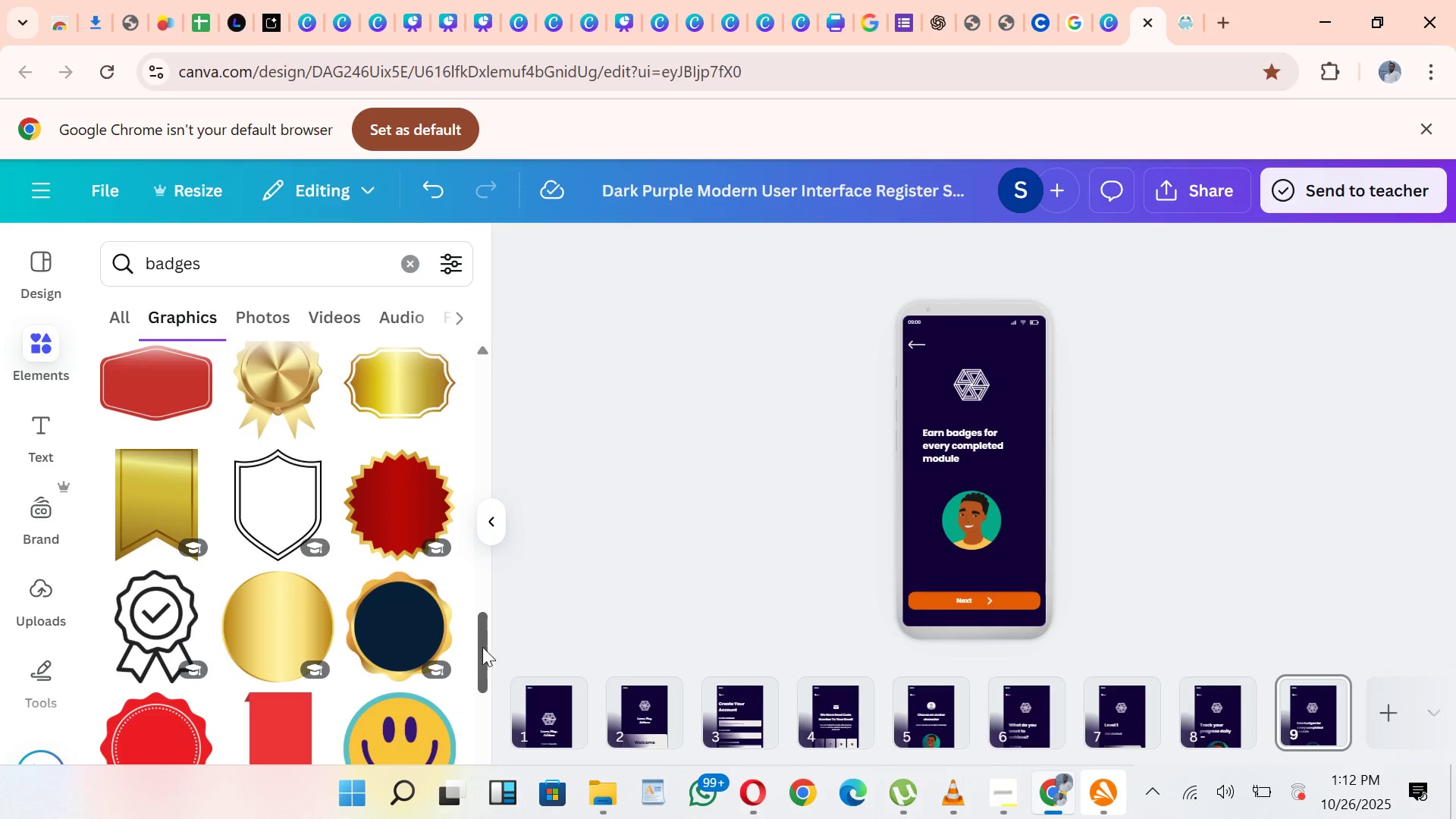 
left_click_drag(start_coordinate=[486, 635], to_coordinate=[459, 732])
 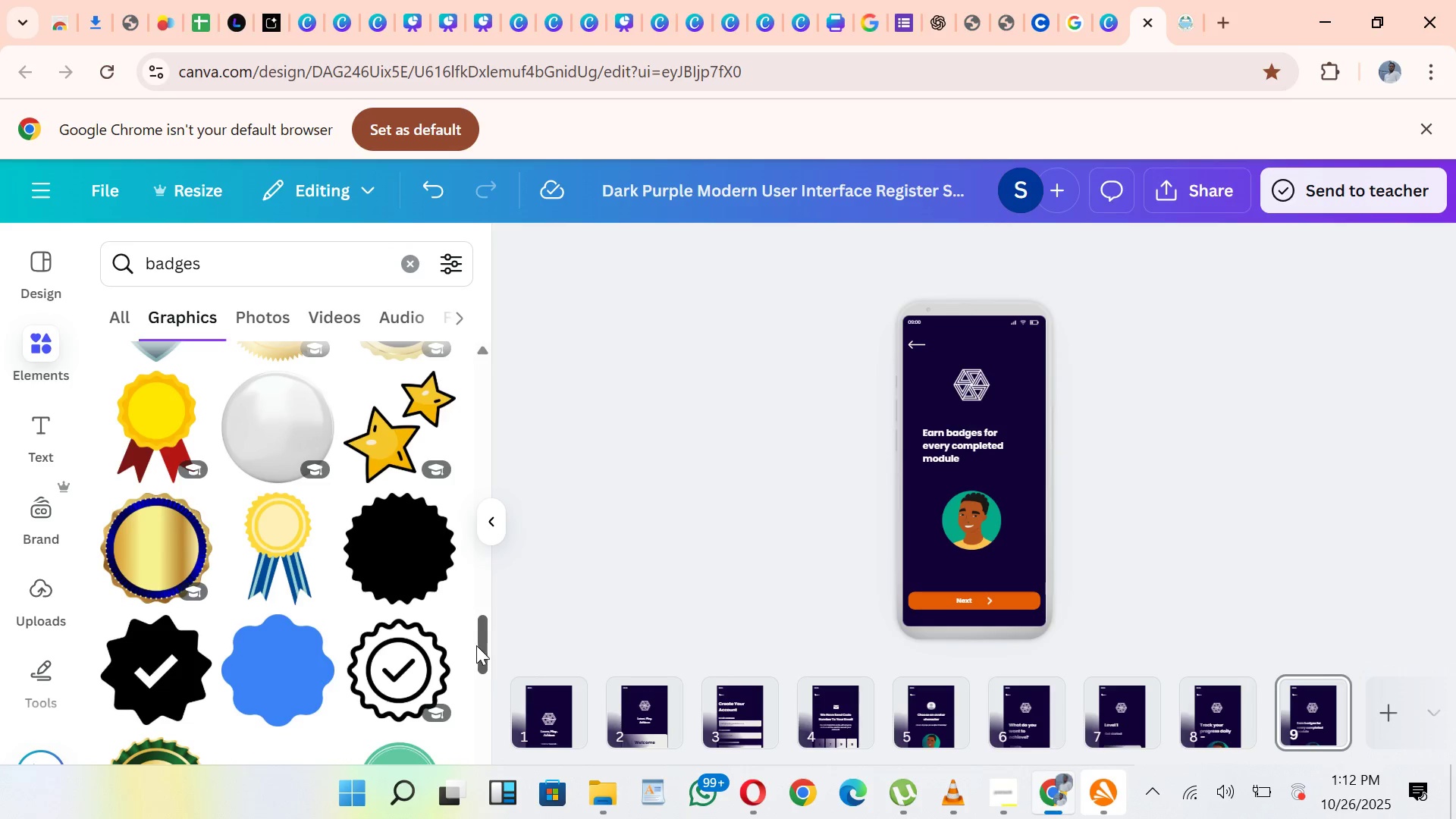 
left_click_drag(start_coordinate=[484, 642], to_coordinate=[475, 692])
 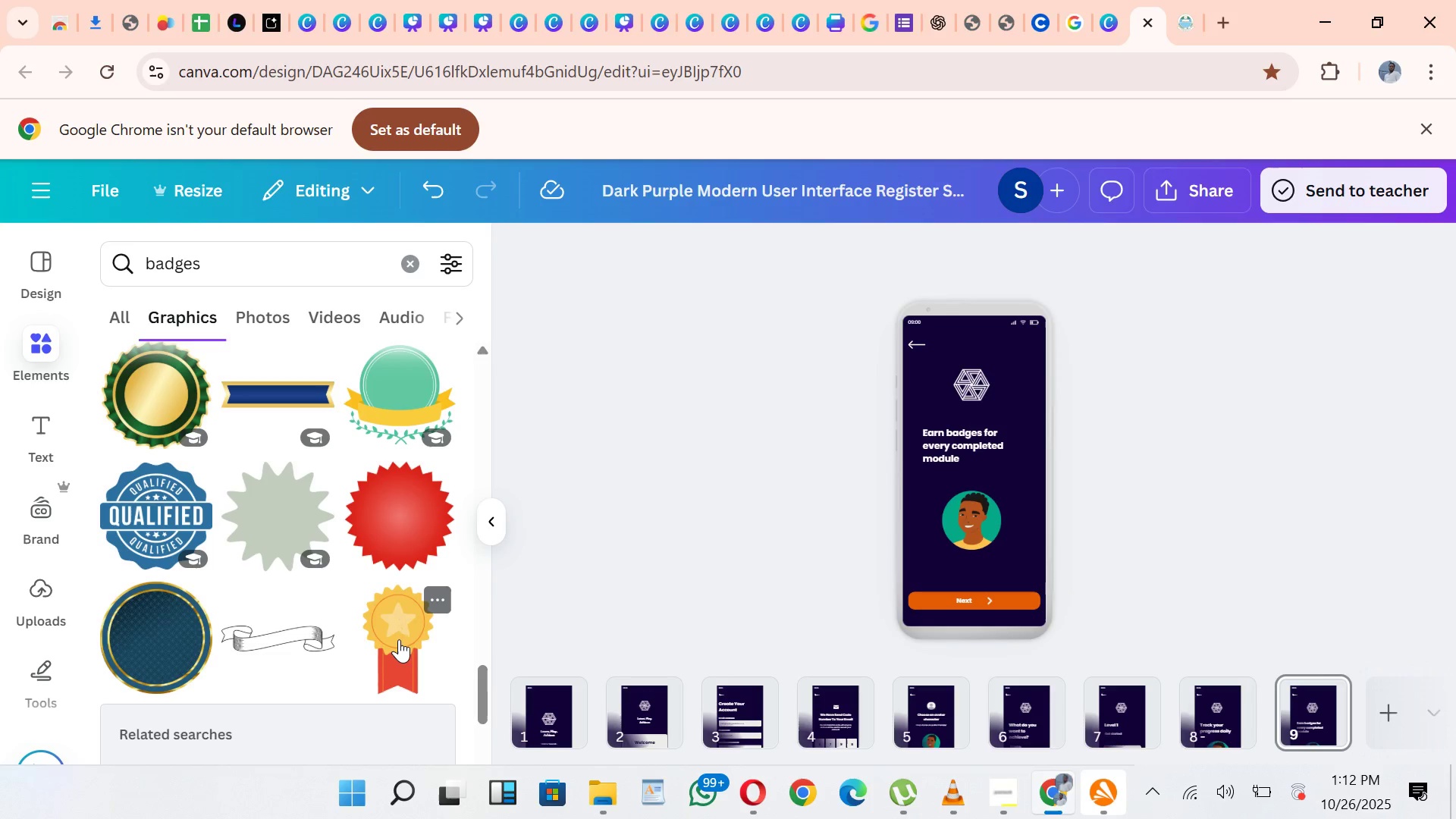 
left_click([399, 639])
 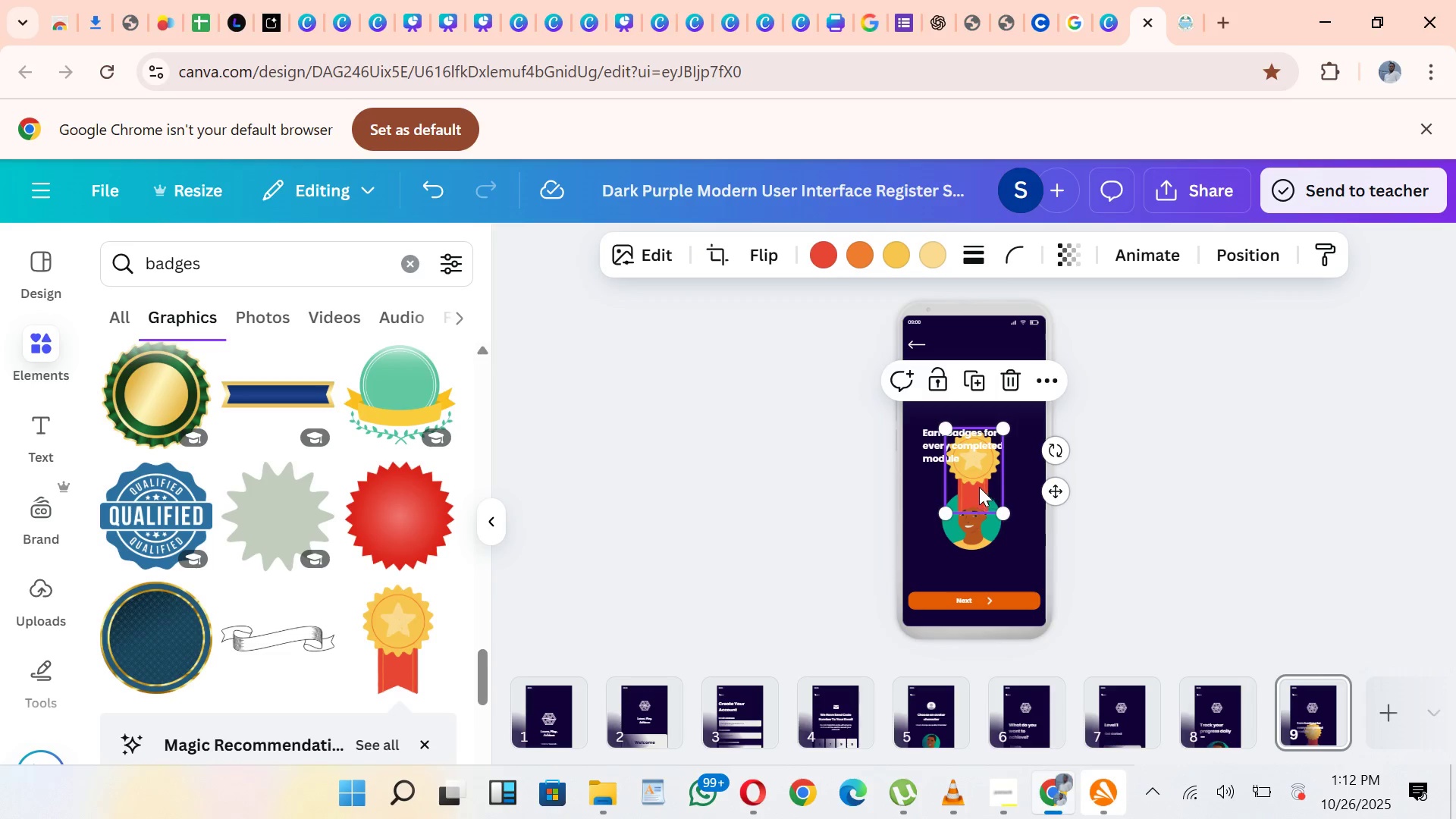 
left_click_drag(start_coordinate=[981, 475], to_coordinate=[991, 574])
 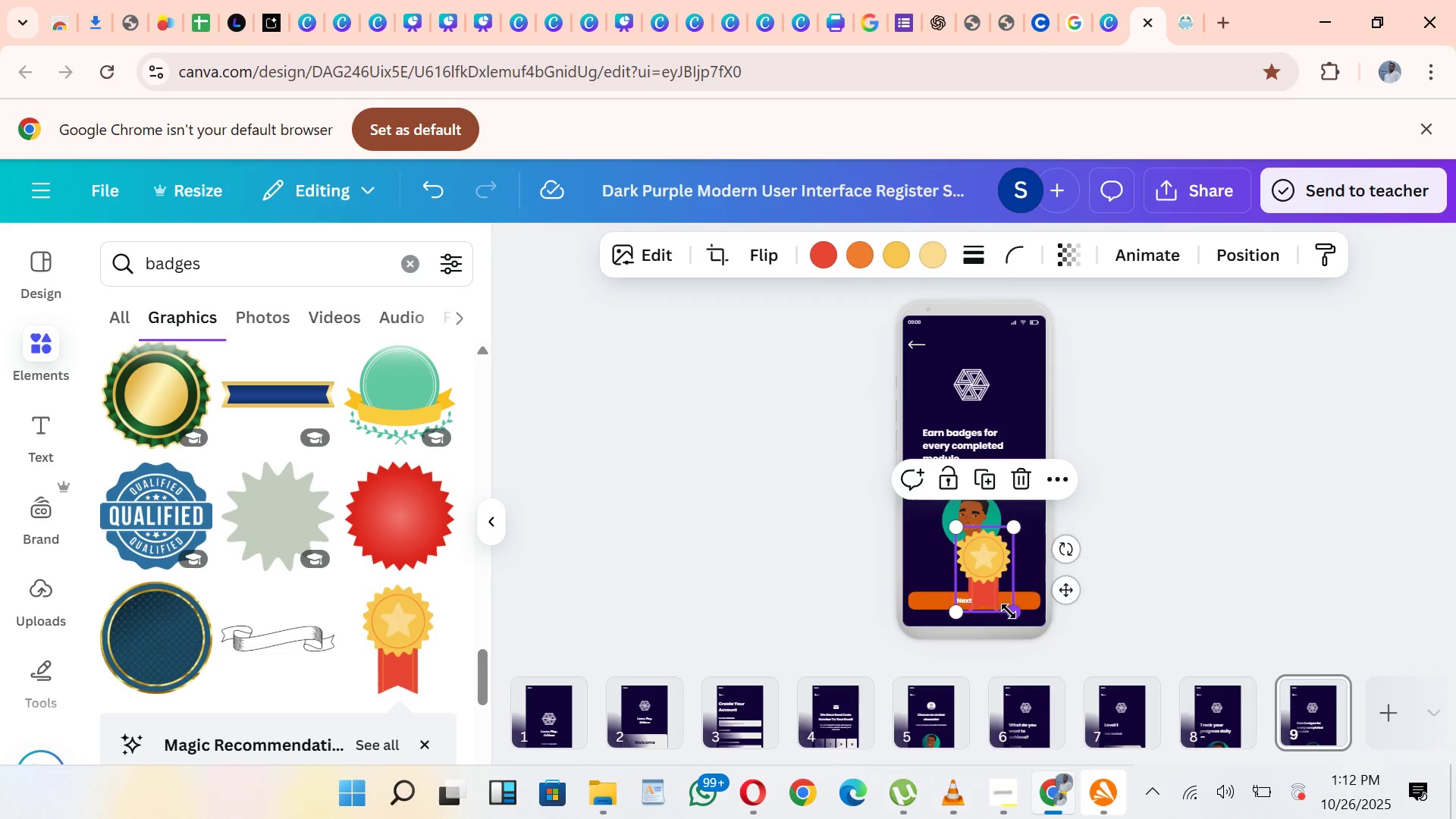 
left_click_drag(start_coordinate=[1009, 611], to_coordinate=[996, 574])
 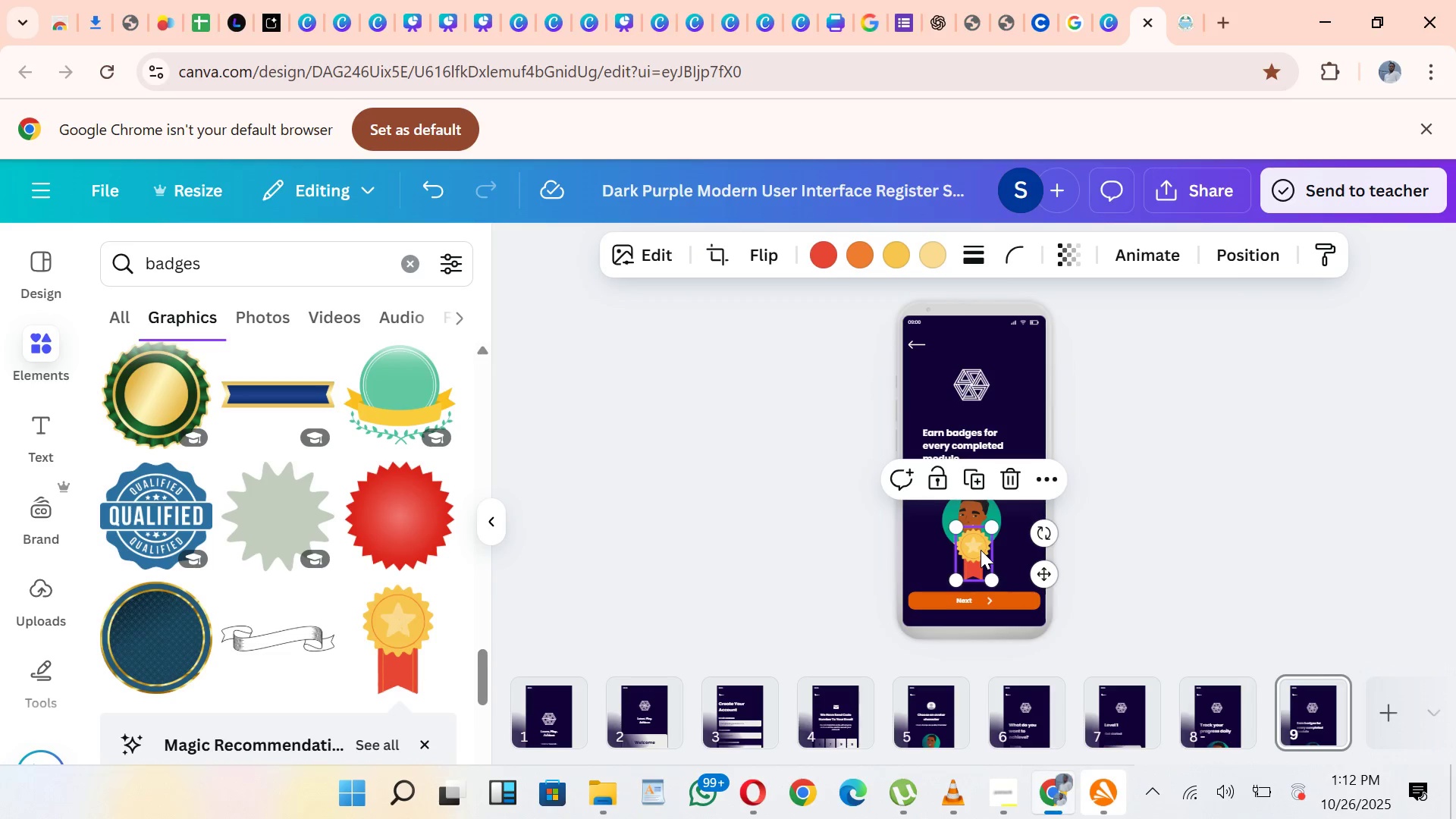 
left_click_drag(start_coordinate=[981, 549], to_coordinate=[999, 553])
 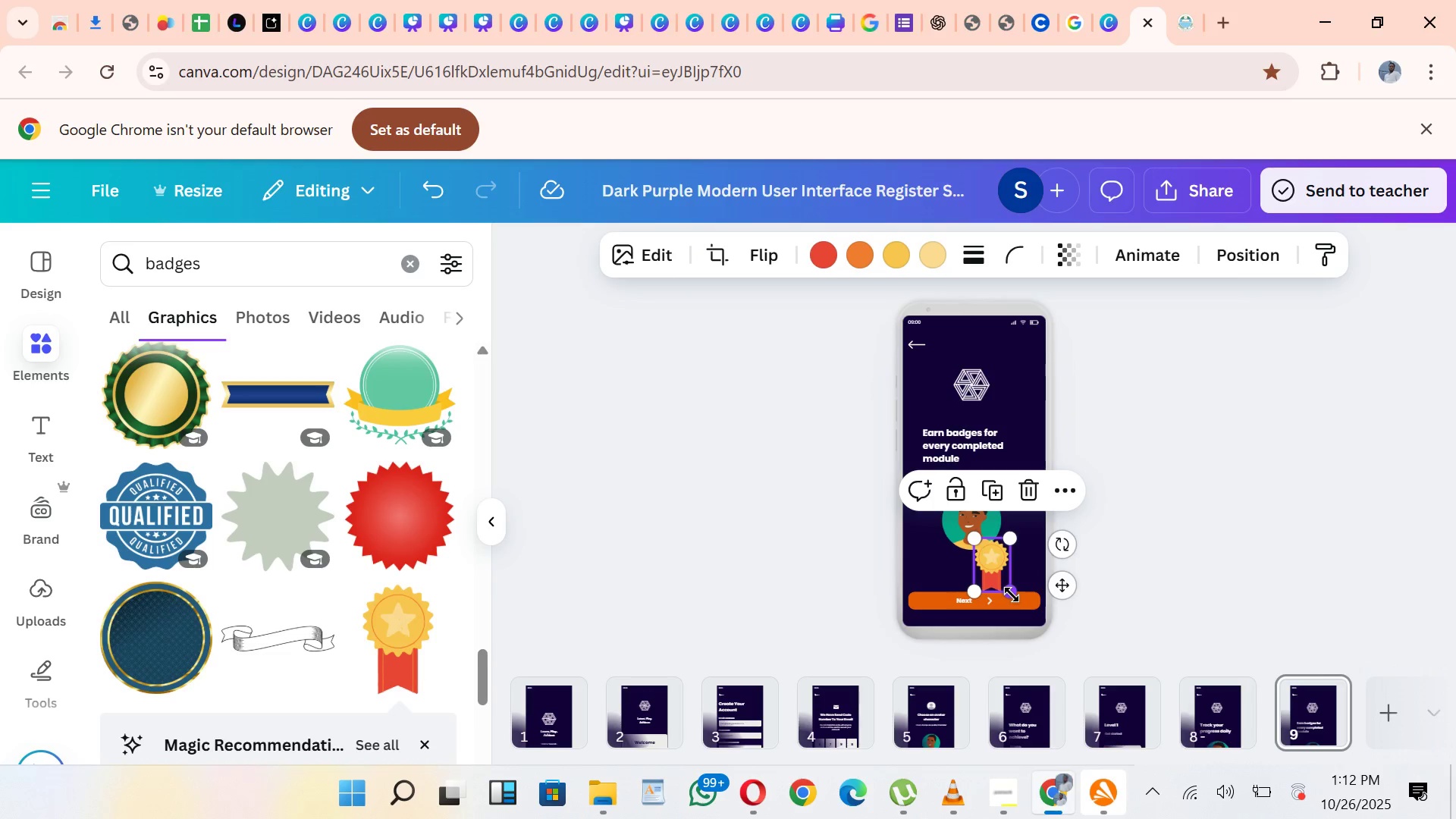 
left_click_drag(start_coordinate=[1013, 595], to_coordinate=[1007, 570])
 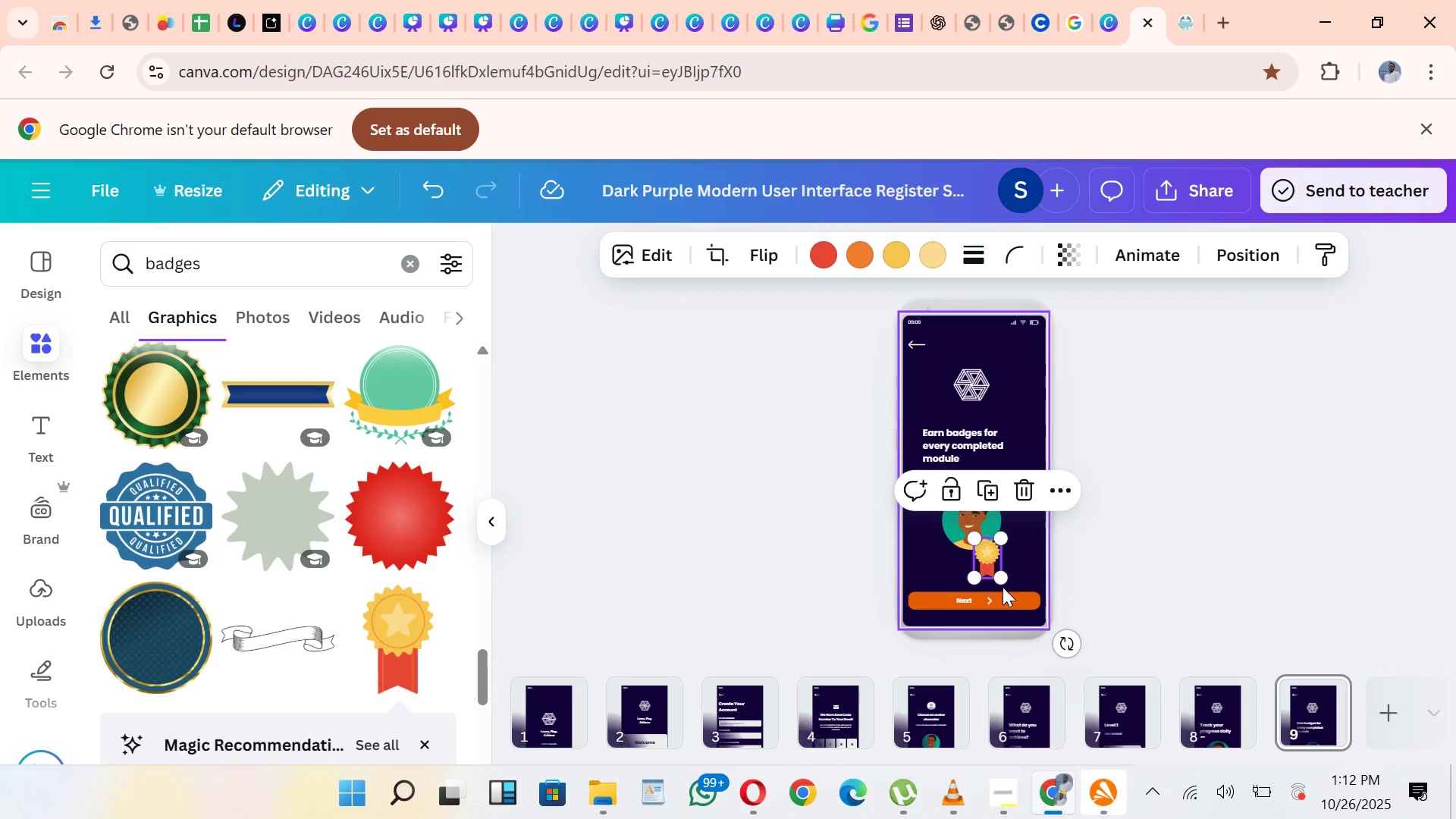 
key(ArrowDown)
 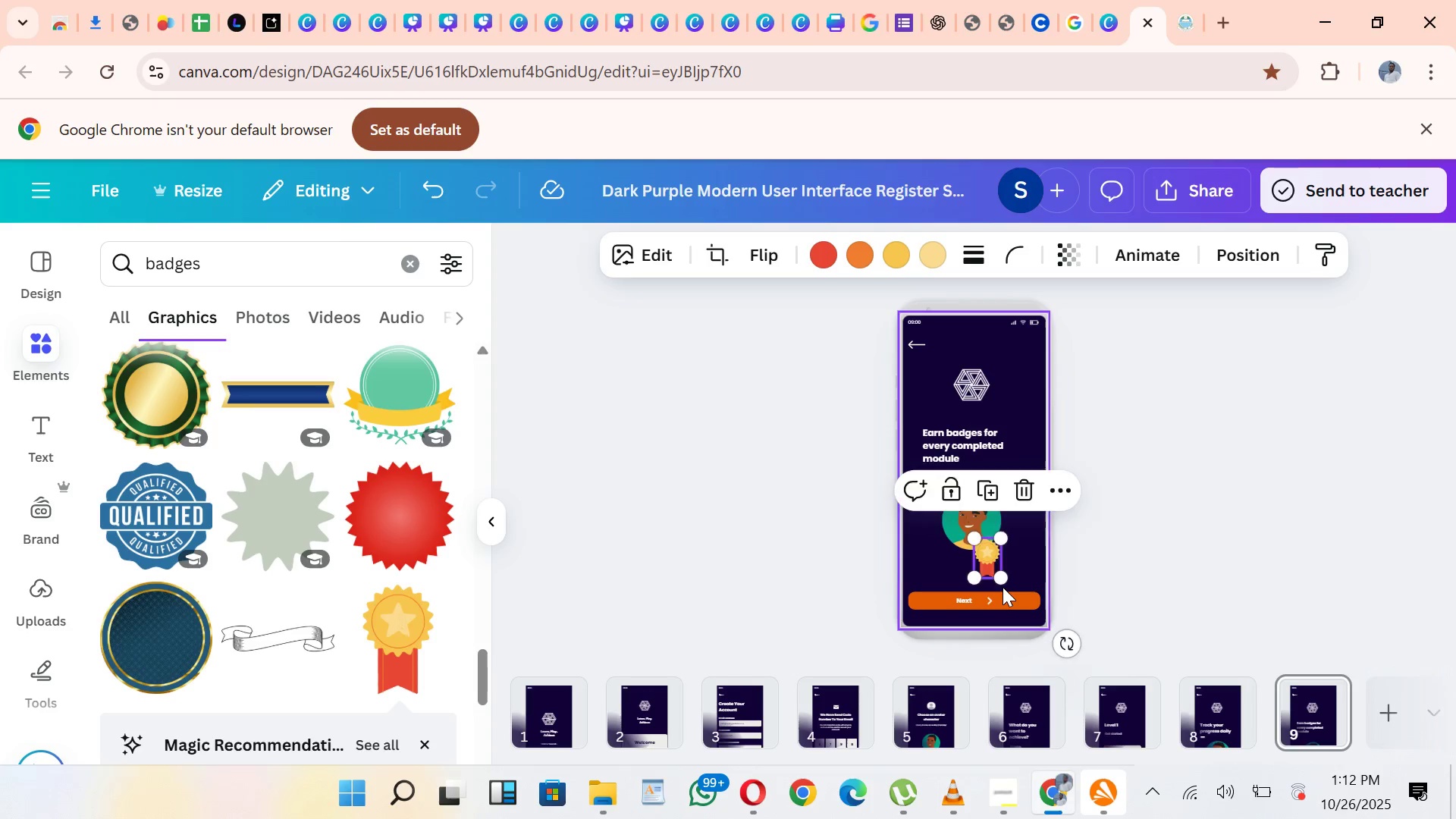 
key(ArrowUp)
 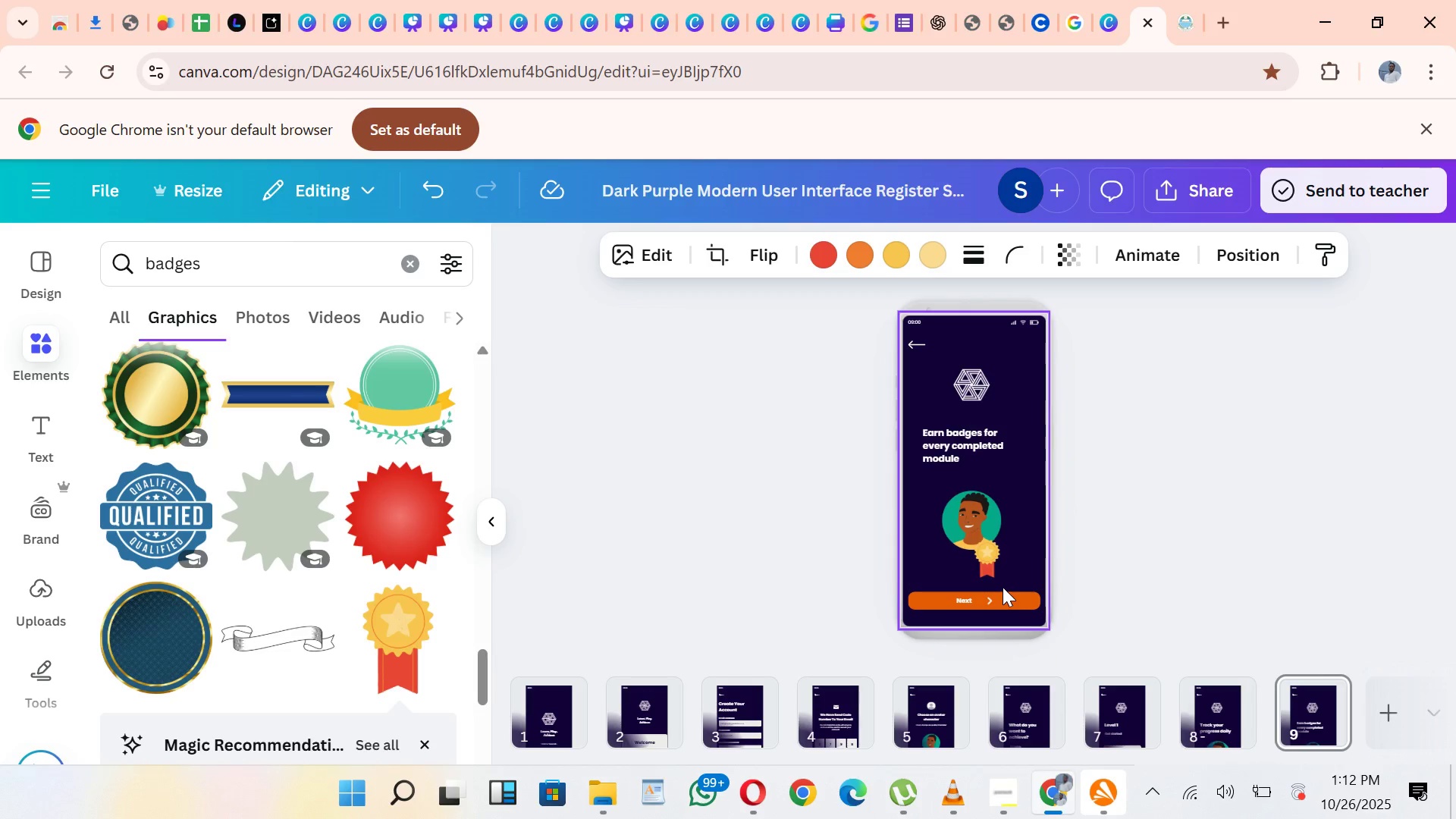 
key(ArrowUp)
 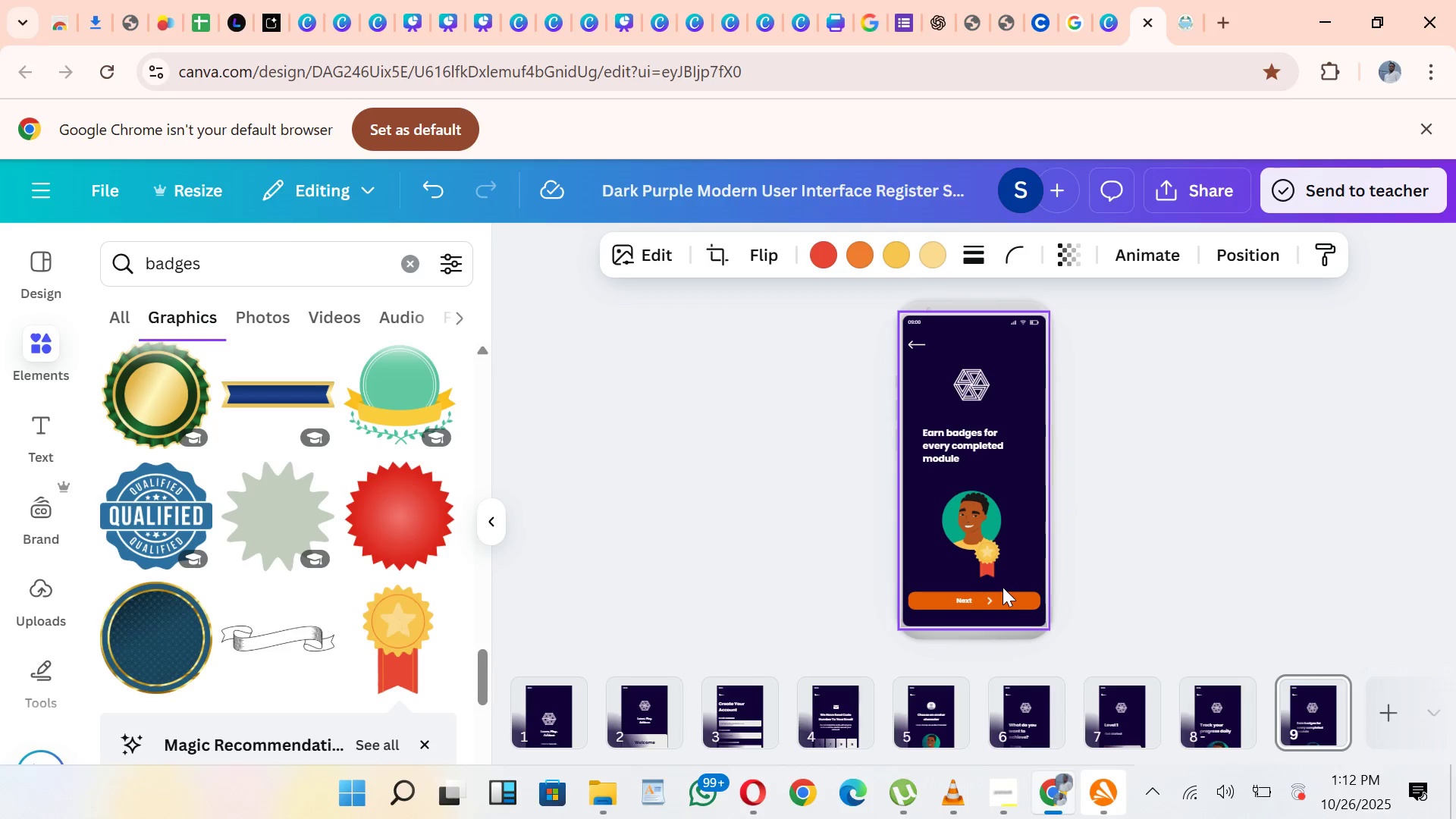 
hold_key(key=ArrowUp, duration=1.42)
 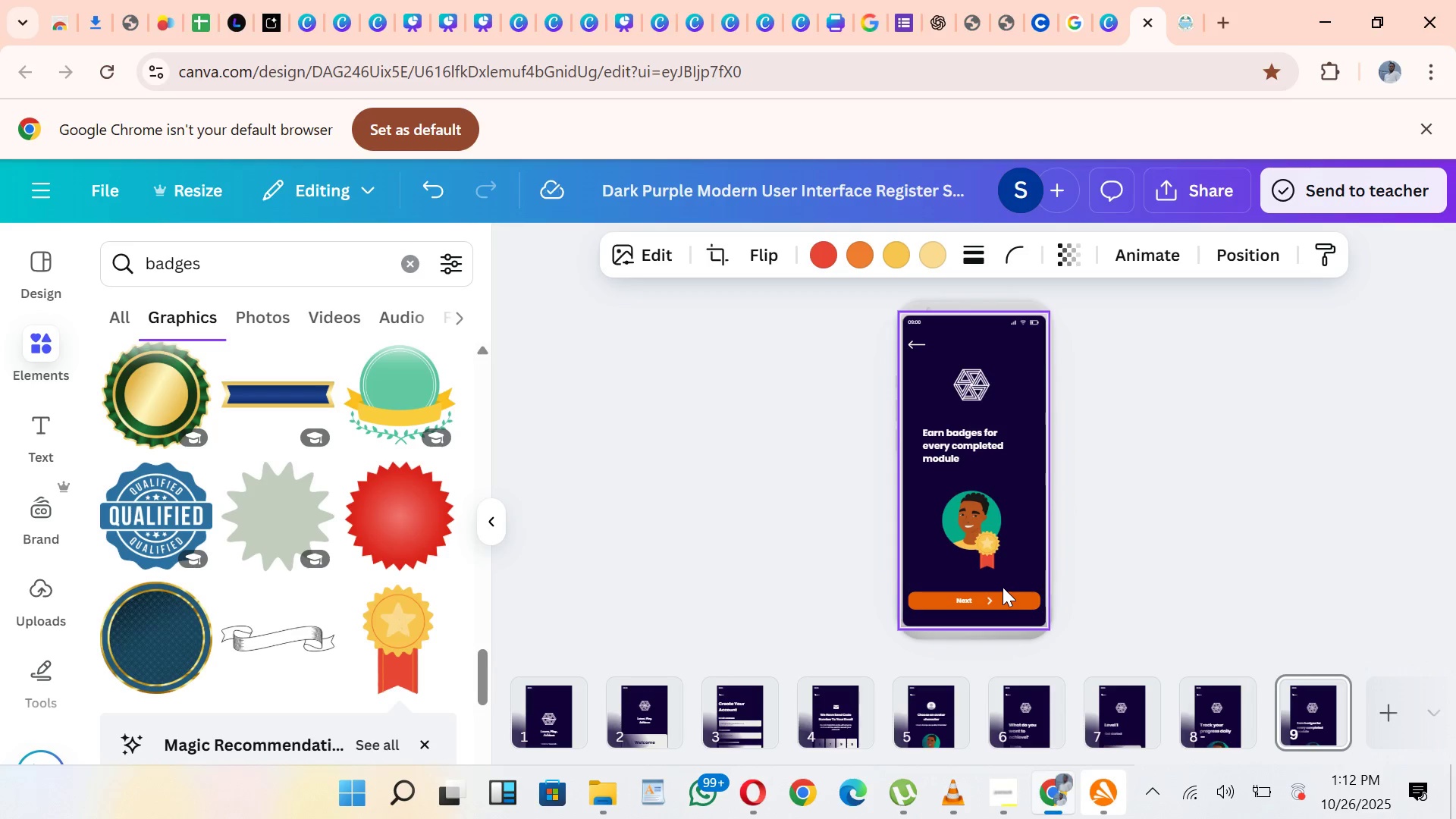 
key(ArrowUp)
 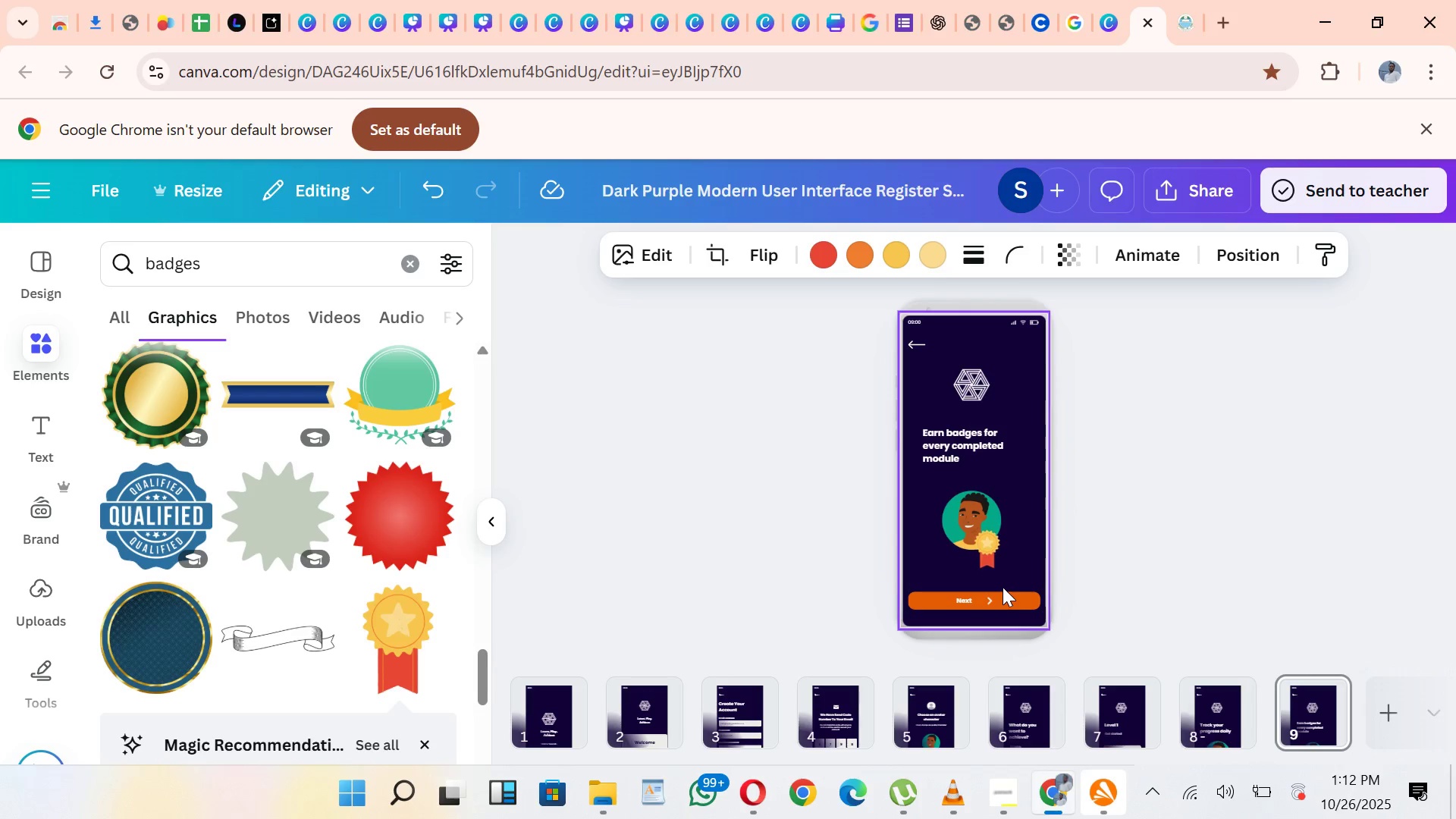 
key(ArrowUp)
 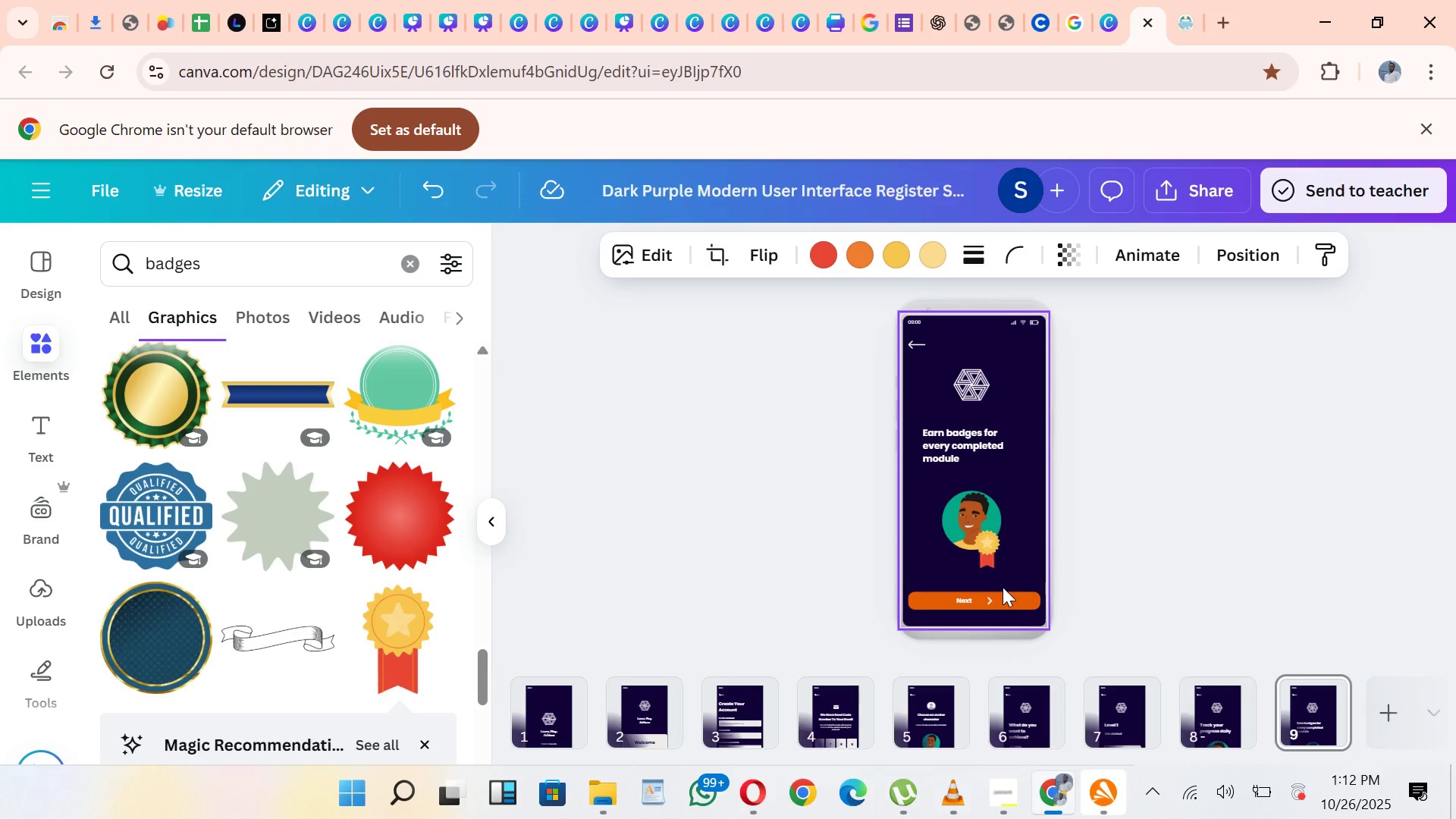 
key(ArrowUp)
 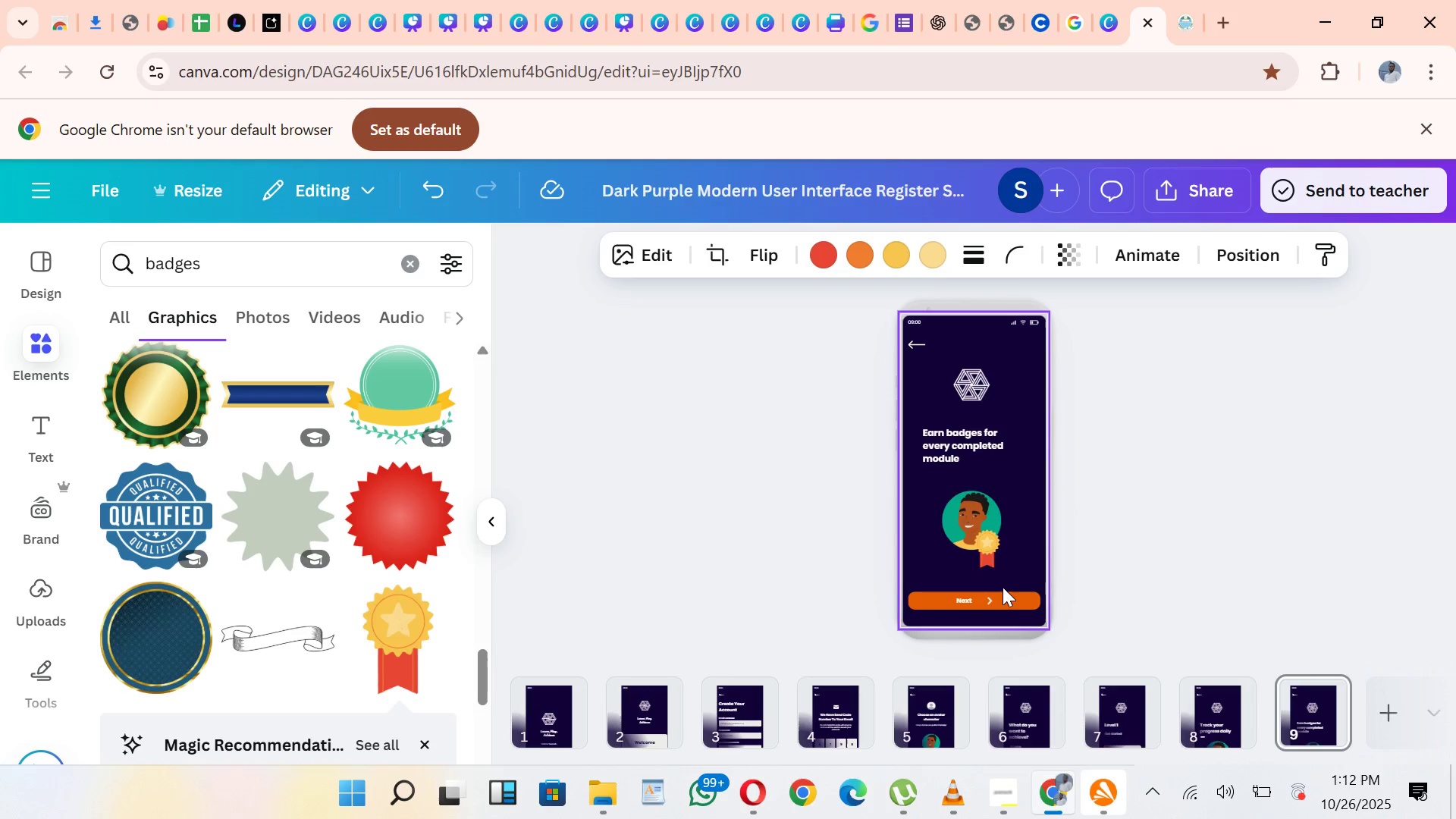 
key(ArrowUp)
 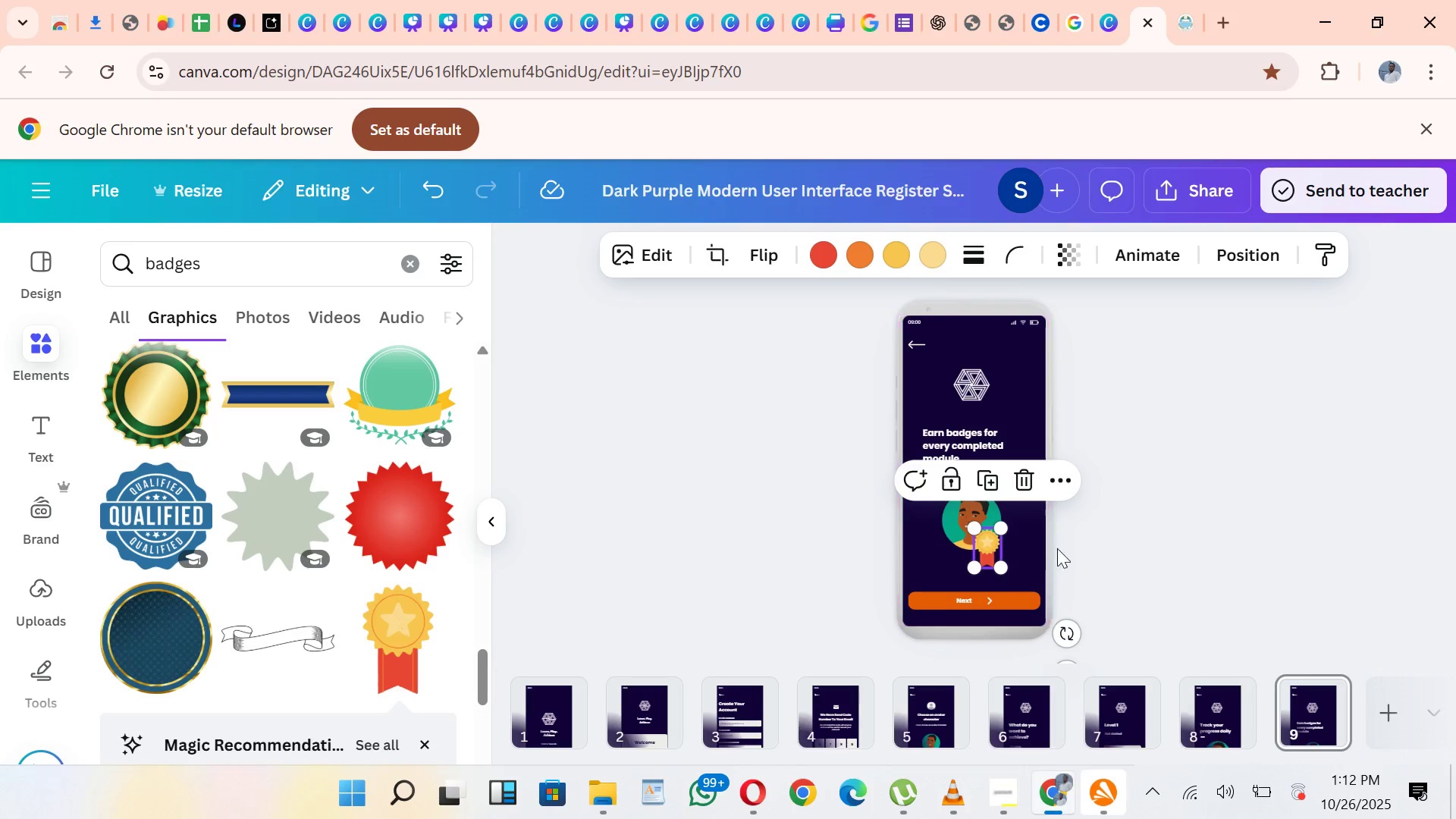 
left_click([1181, 539])
 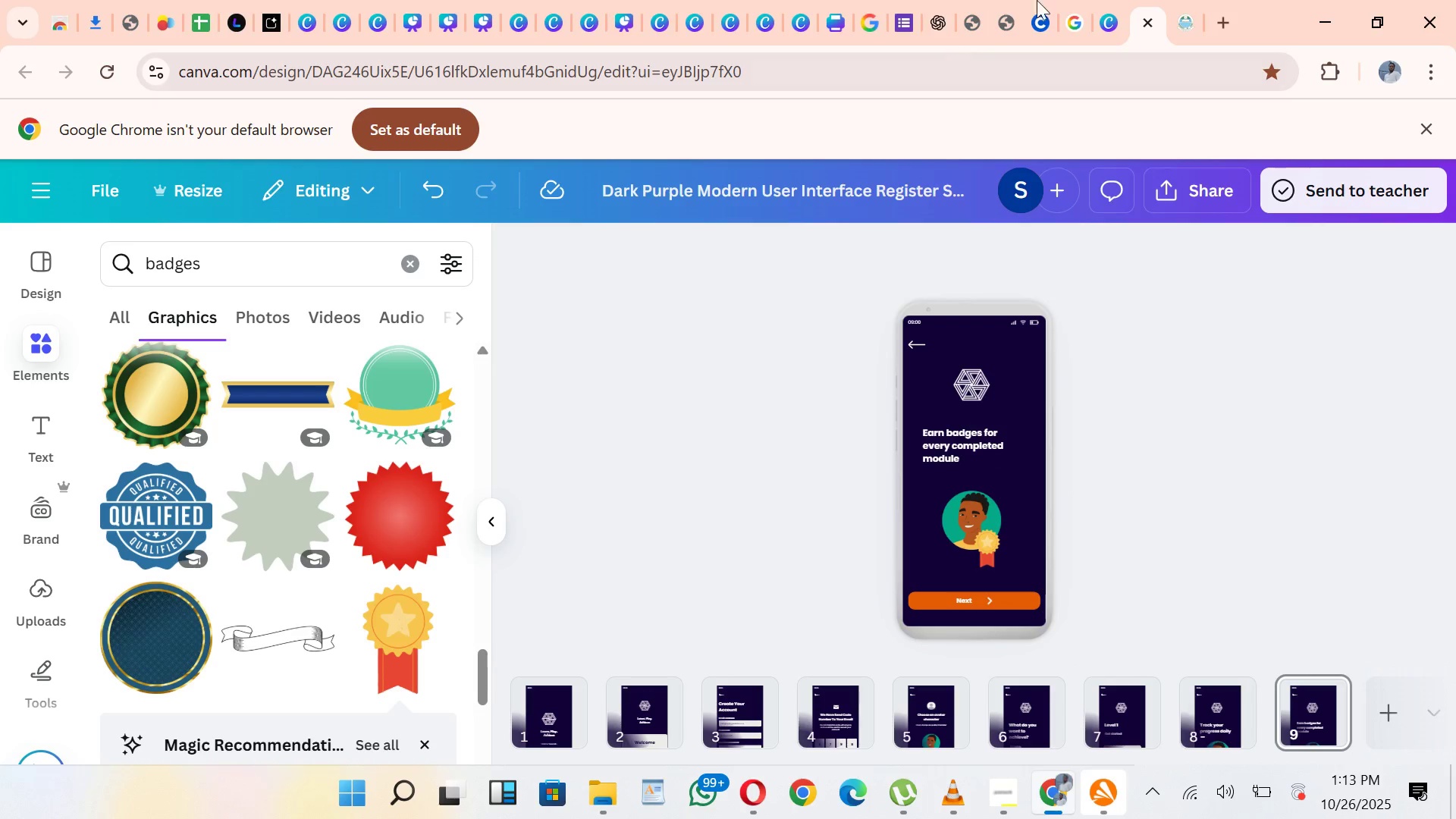 
mouse_move([1101, 24])
 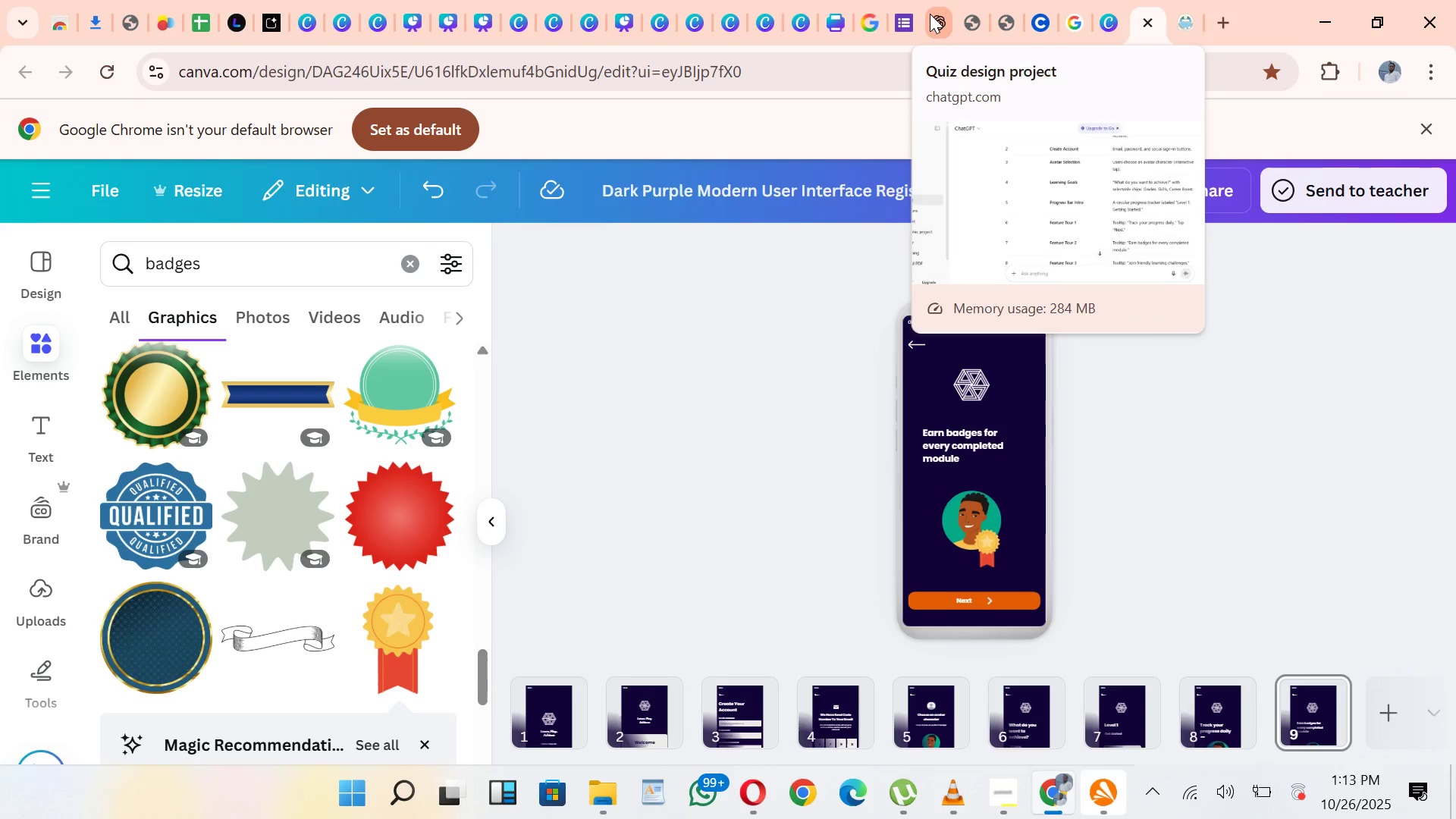 
left_click([930, 14])
 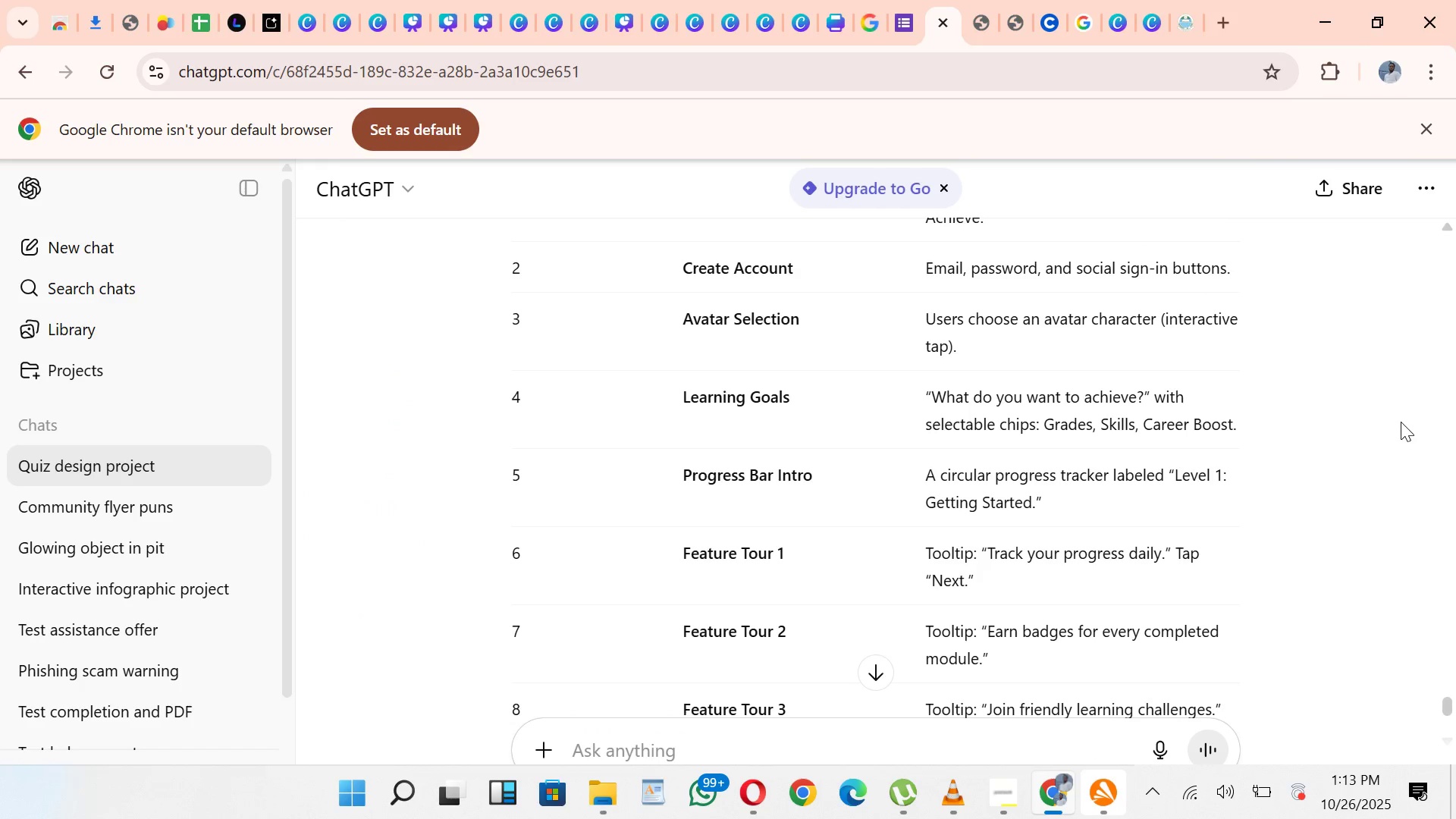 
left_click_drag(start_coordinate=[1455, 707], to_coordinate=[1455, 712])
 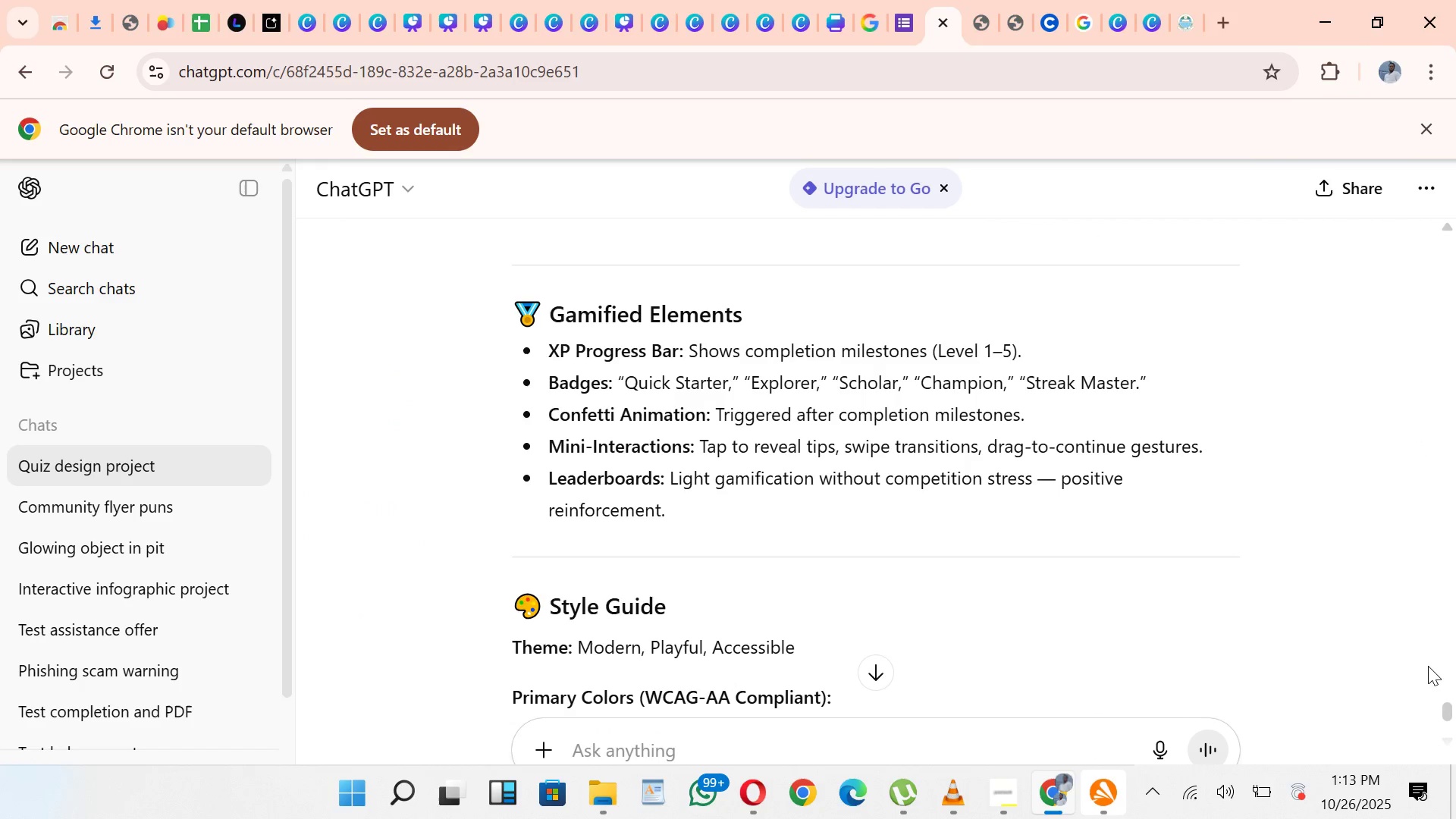 
key(Control+Z)
 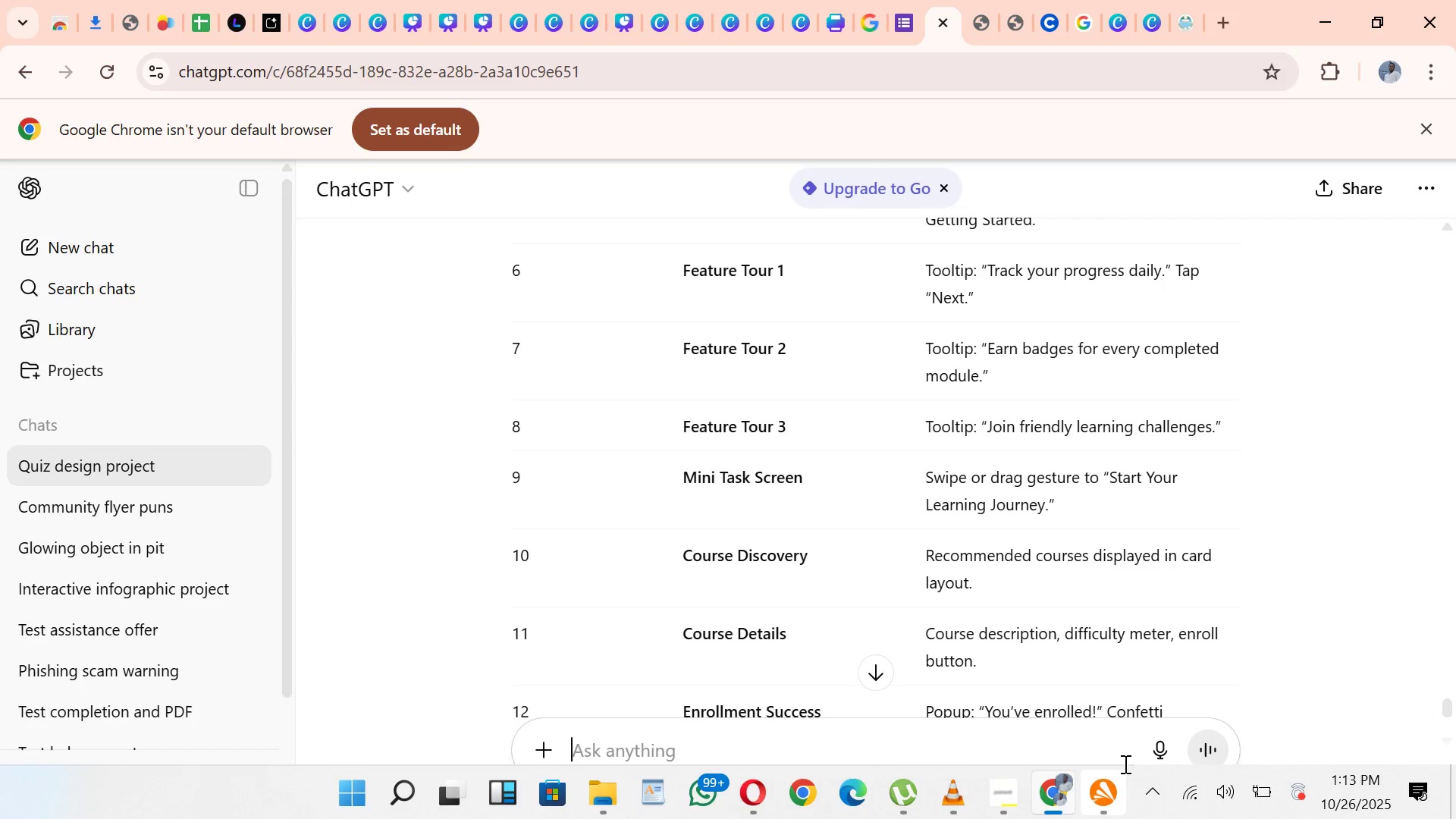 
wait(19.7)
 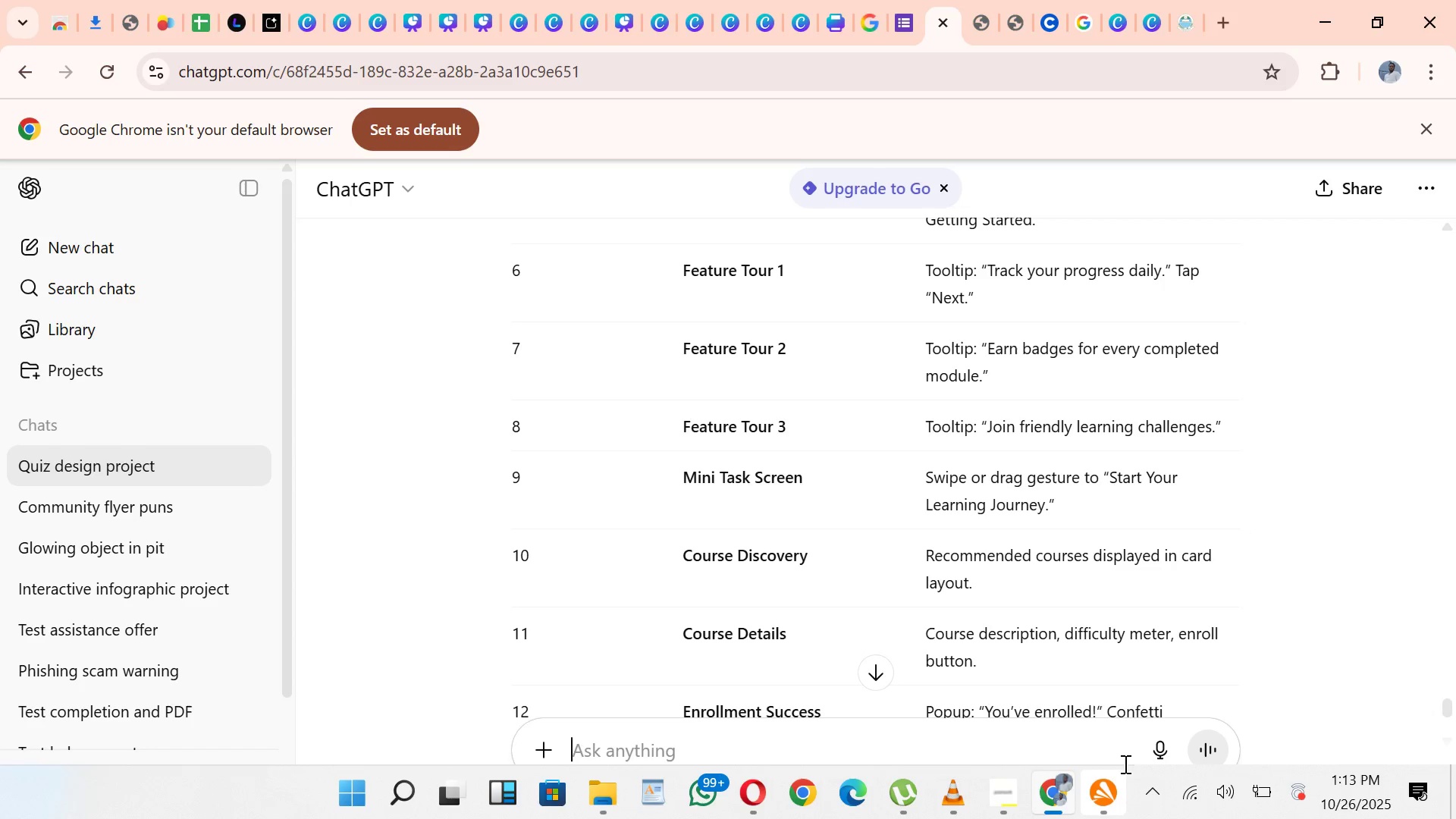 
left_click_drag(start_coordinate=[987, 426], to_coordinate=[1213, 447])
 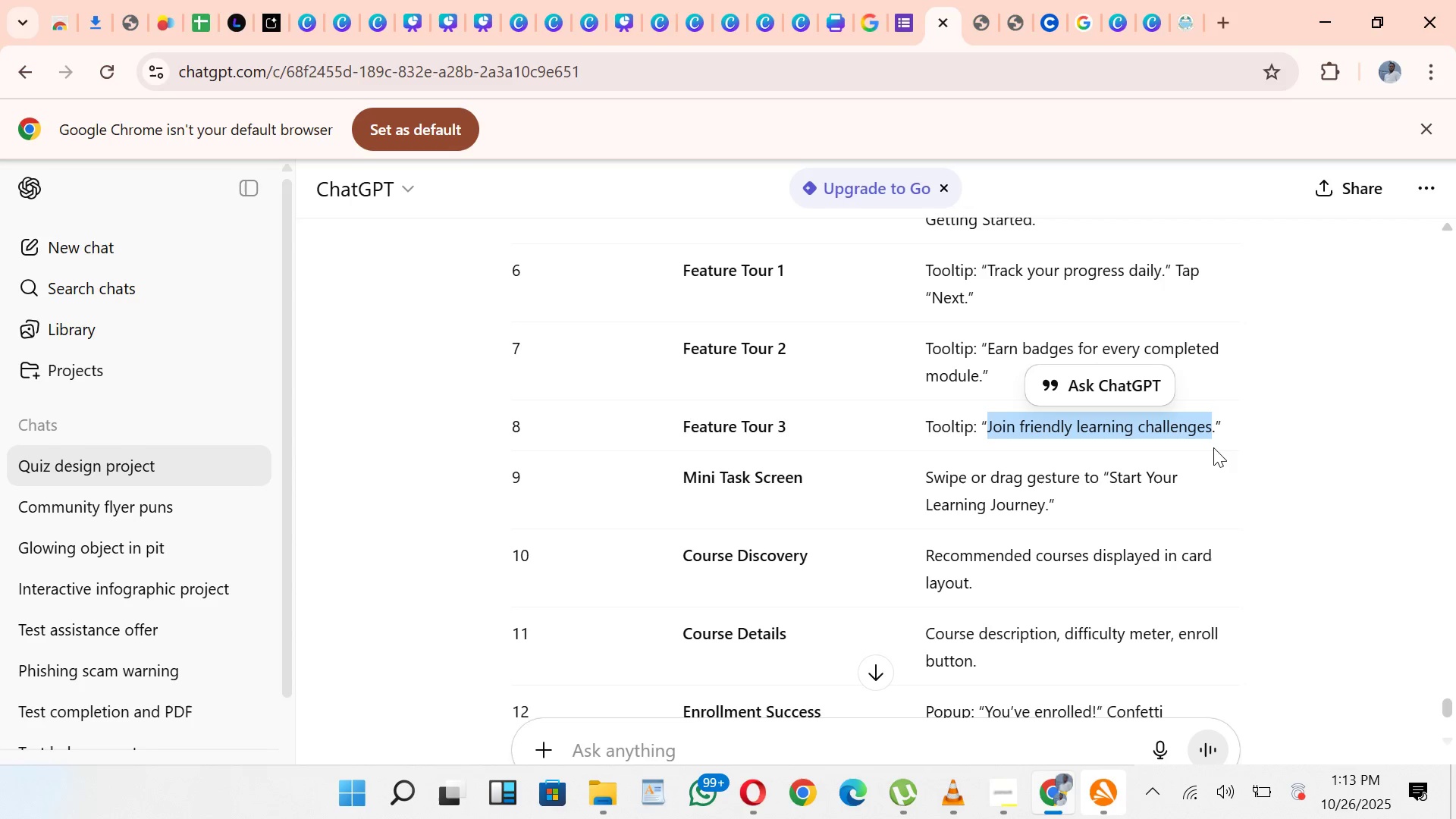 
left_click_drag(start_coordinate=[1213, 447], to_coordinate=[1223, 444])
 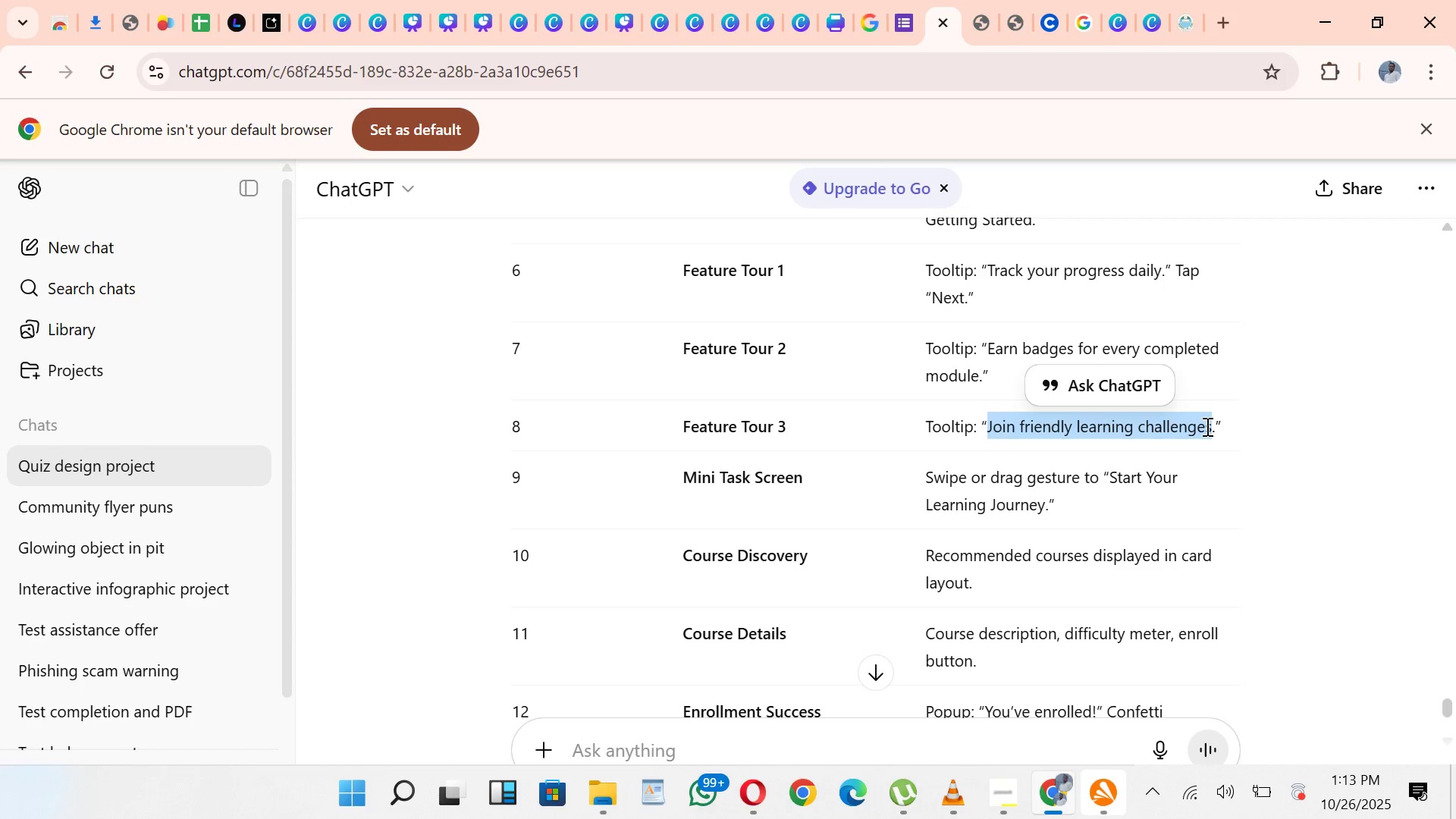 
key(Control+C)
 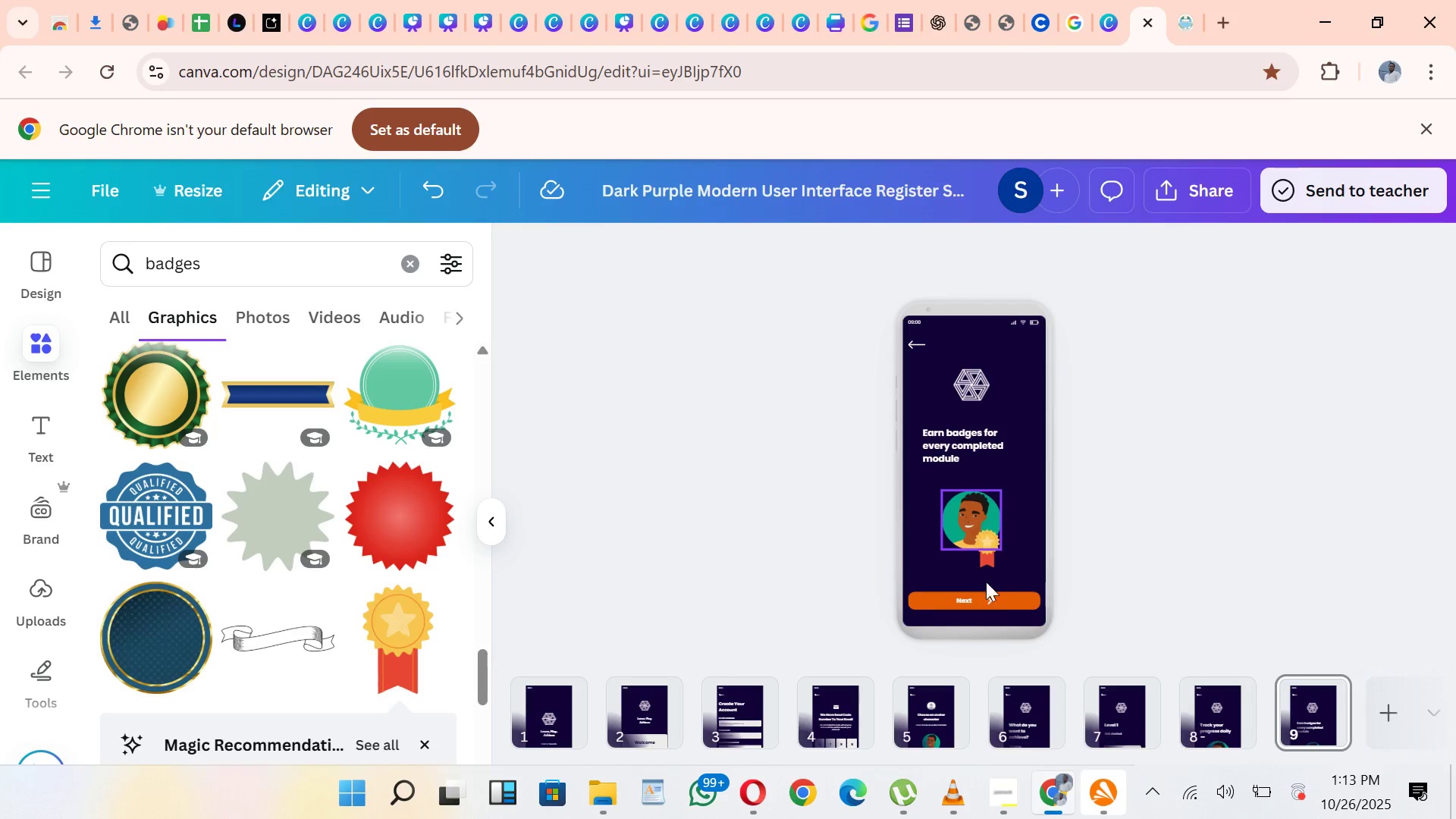 
wait(8.35)
 